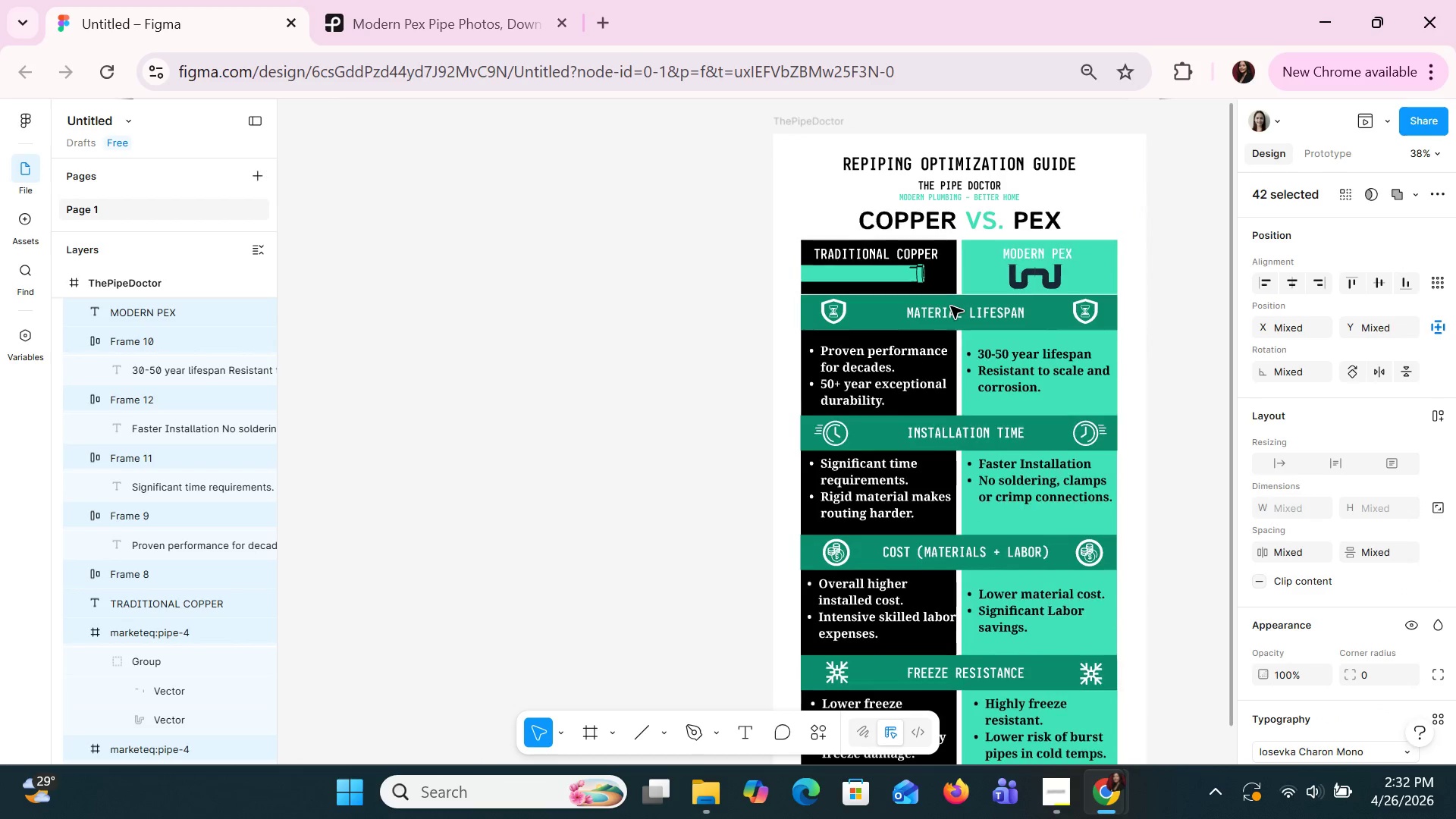 
key(ArrowRight)
 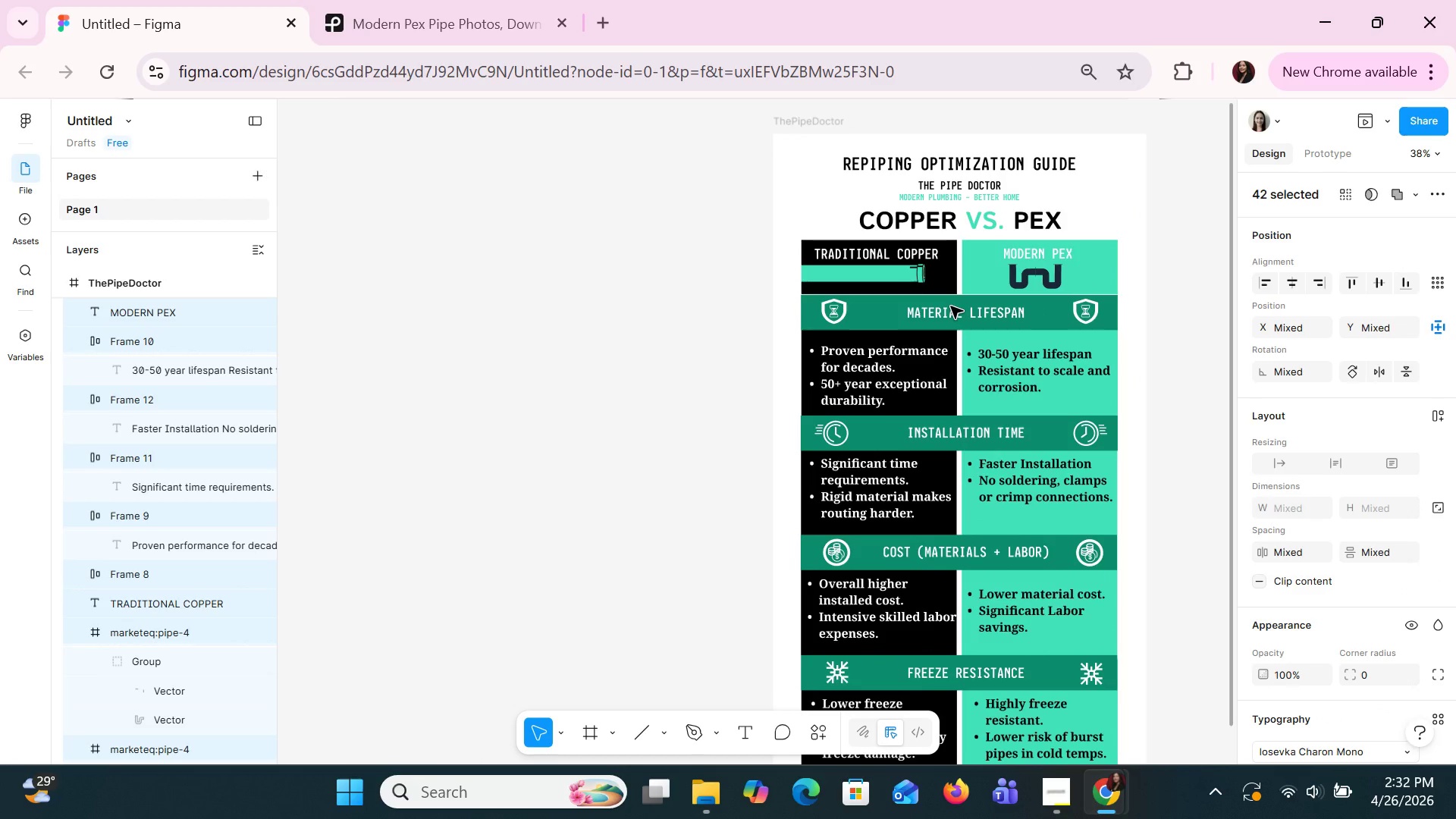 
key(ArrowDown)
 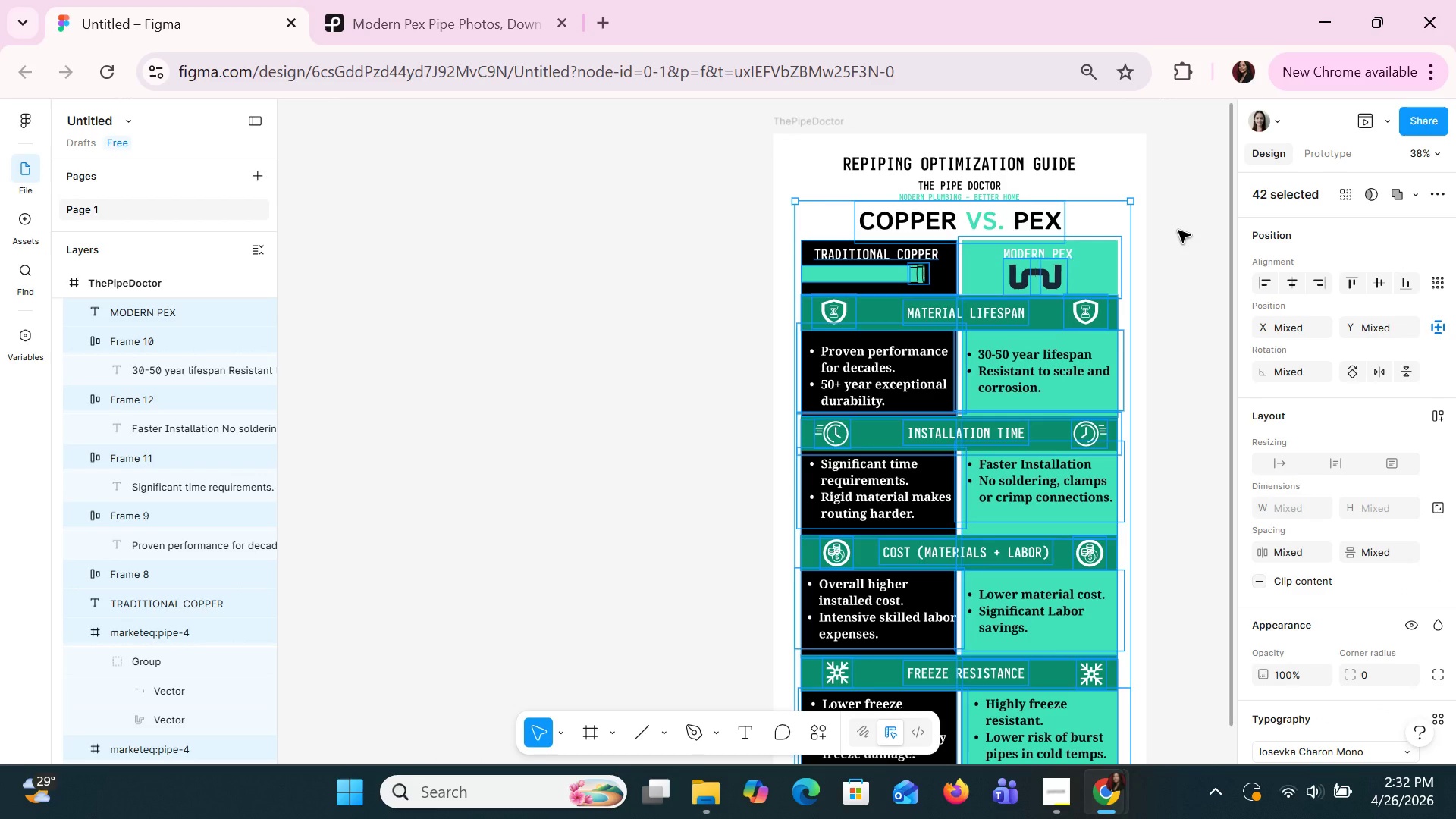 
key(ArrowUp)
 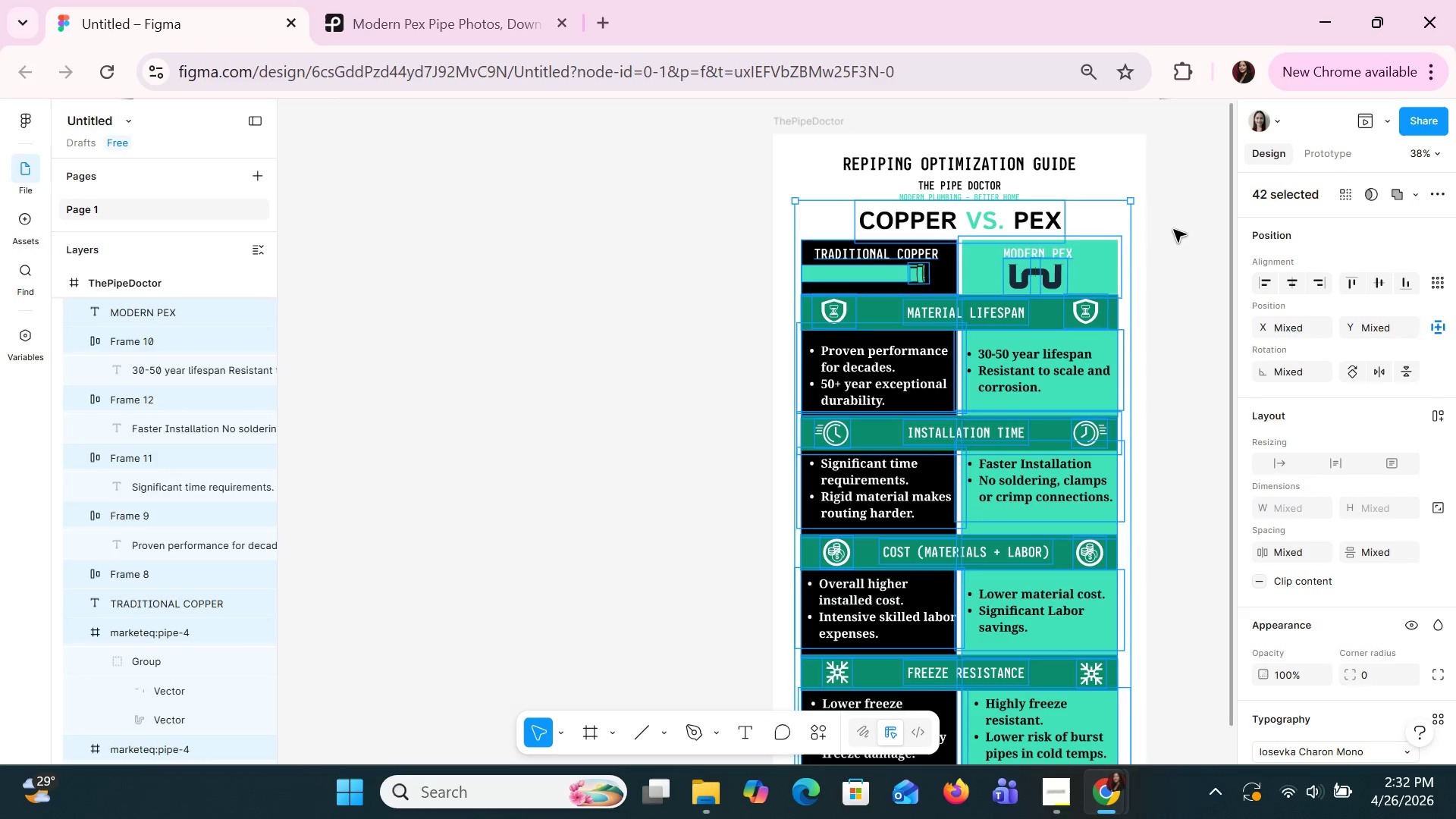 
left_click([1173, 229])
 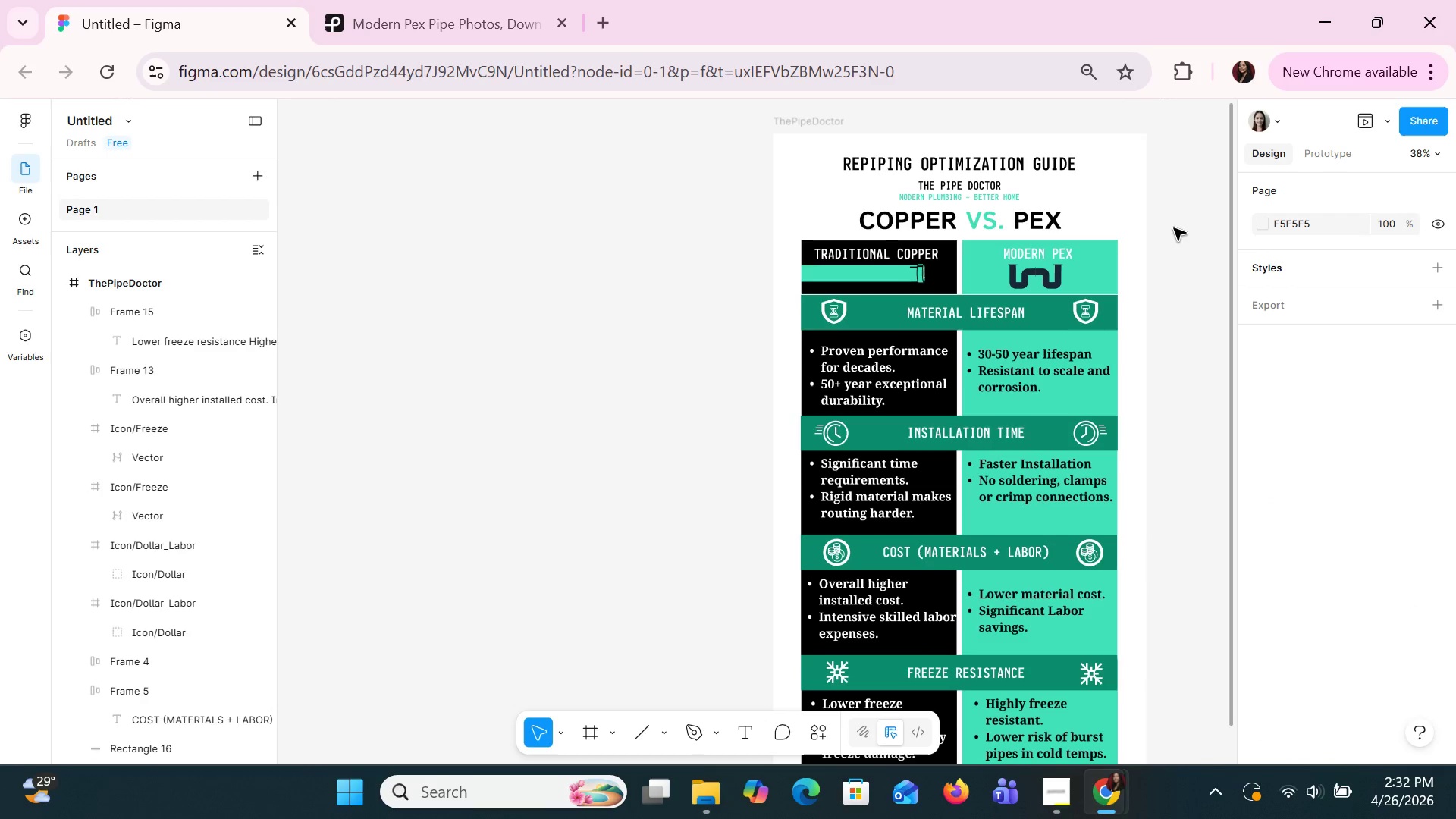 
key(Escape)
 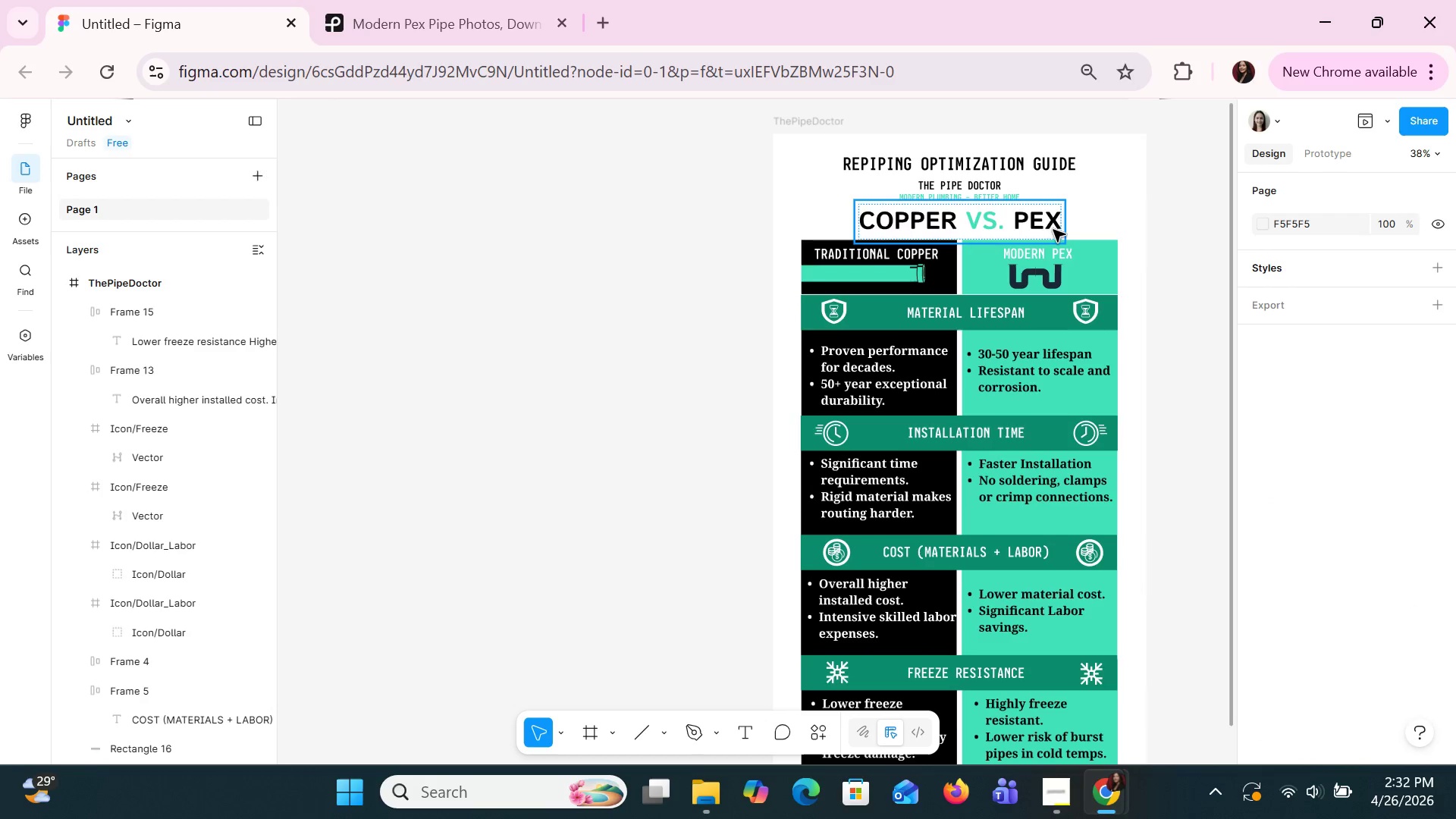 
left_click([1045, 223])
 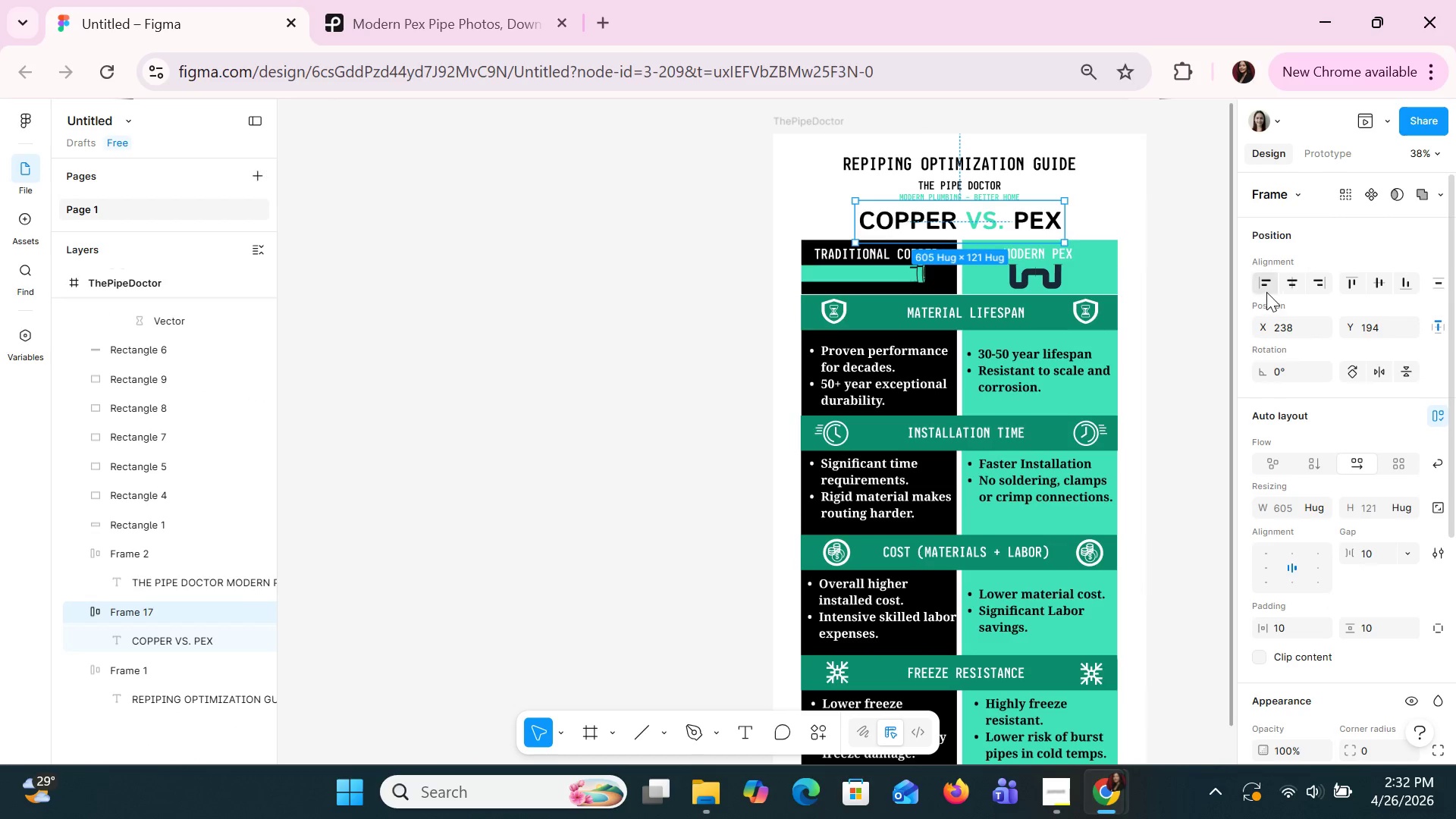 
left_click([1286, 287])
 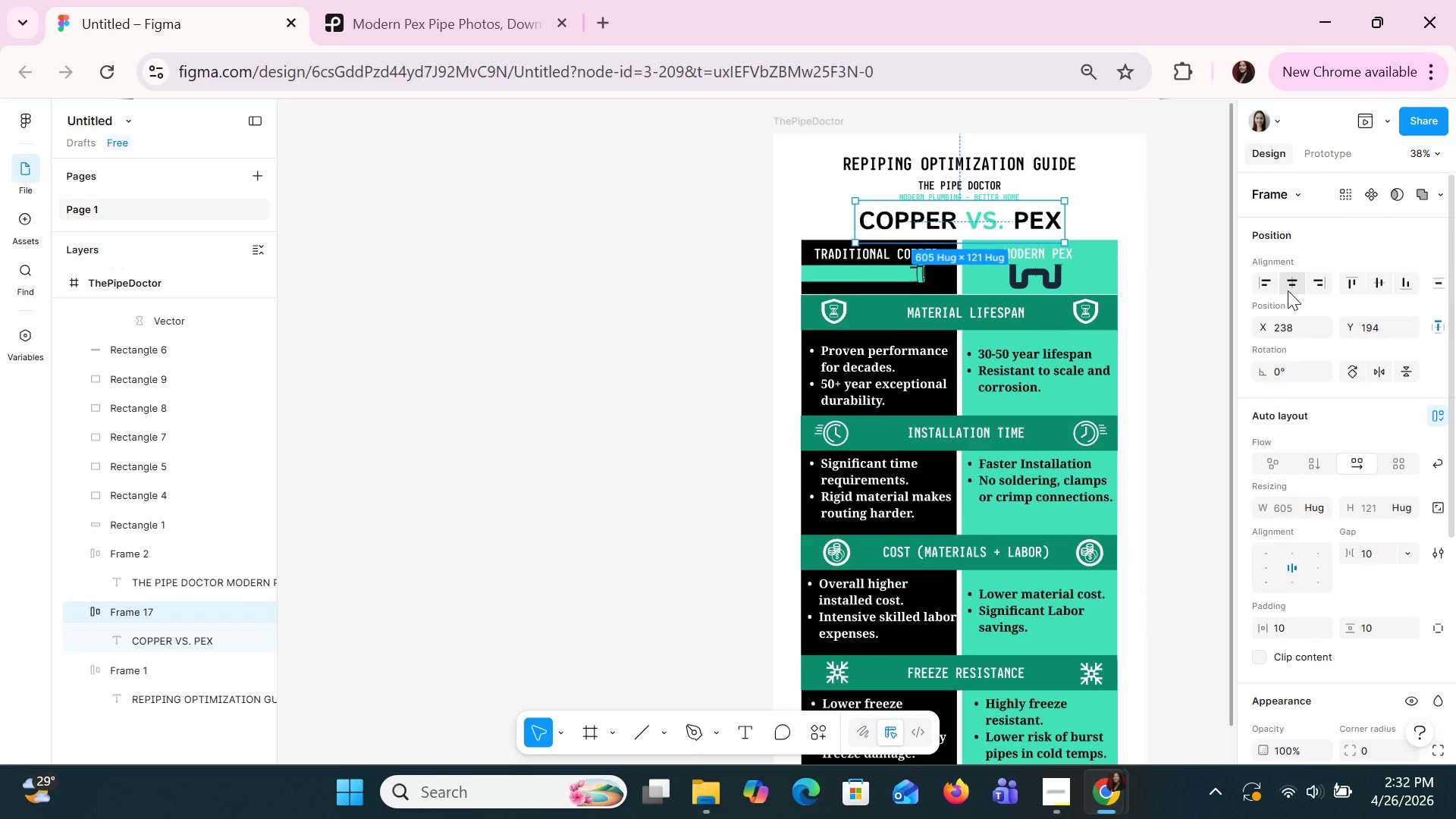 
left_click([1288, 290])
 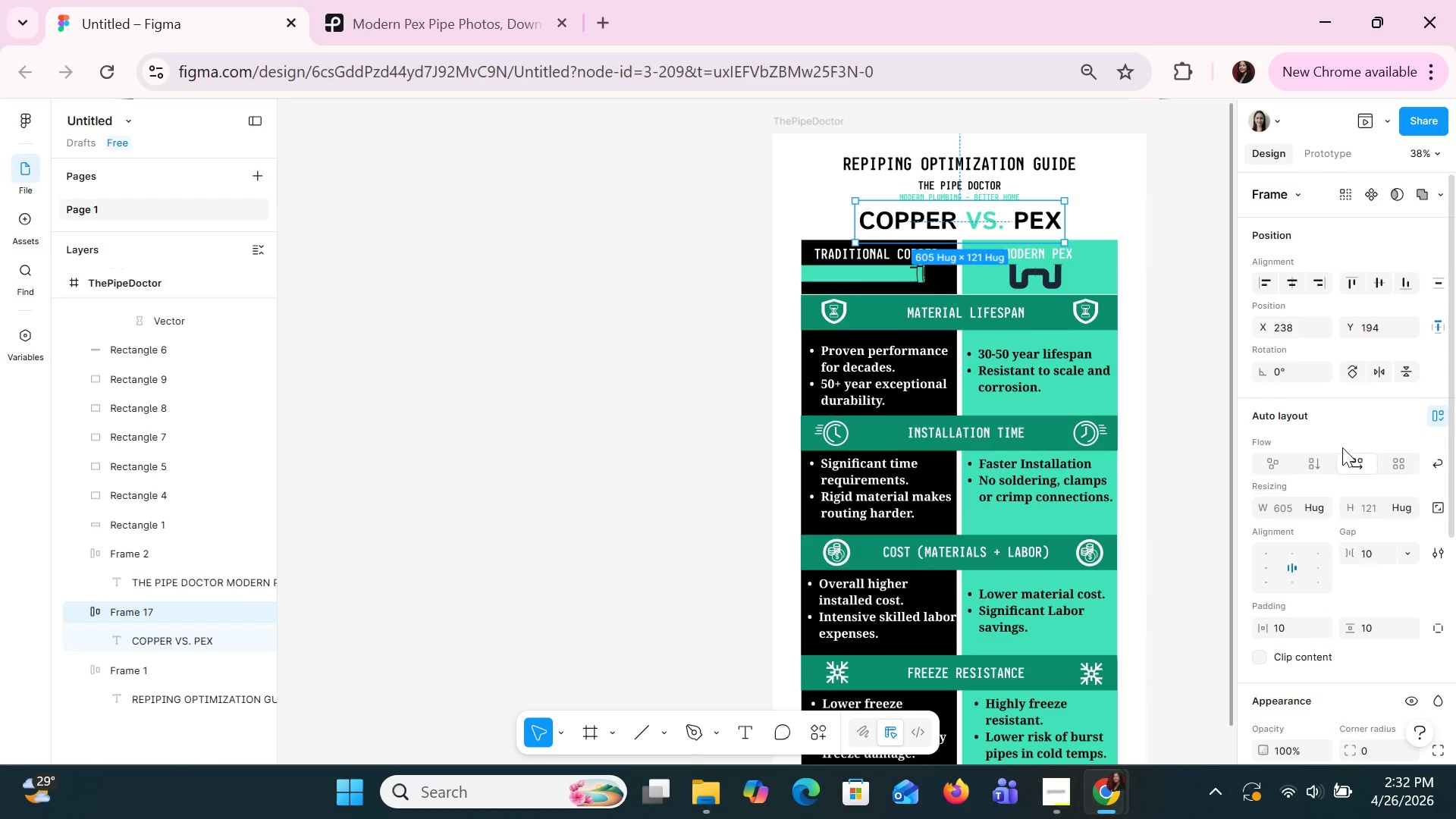 
scroll: coordinate [1341, 447], scroll_direction: down, amount: 1.0
 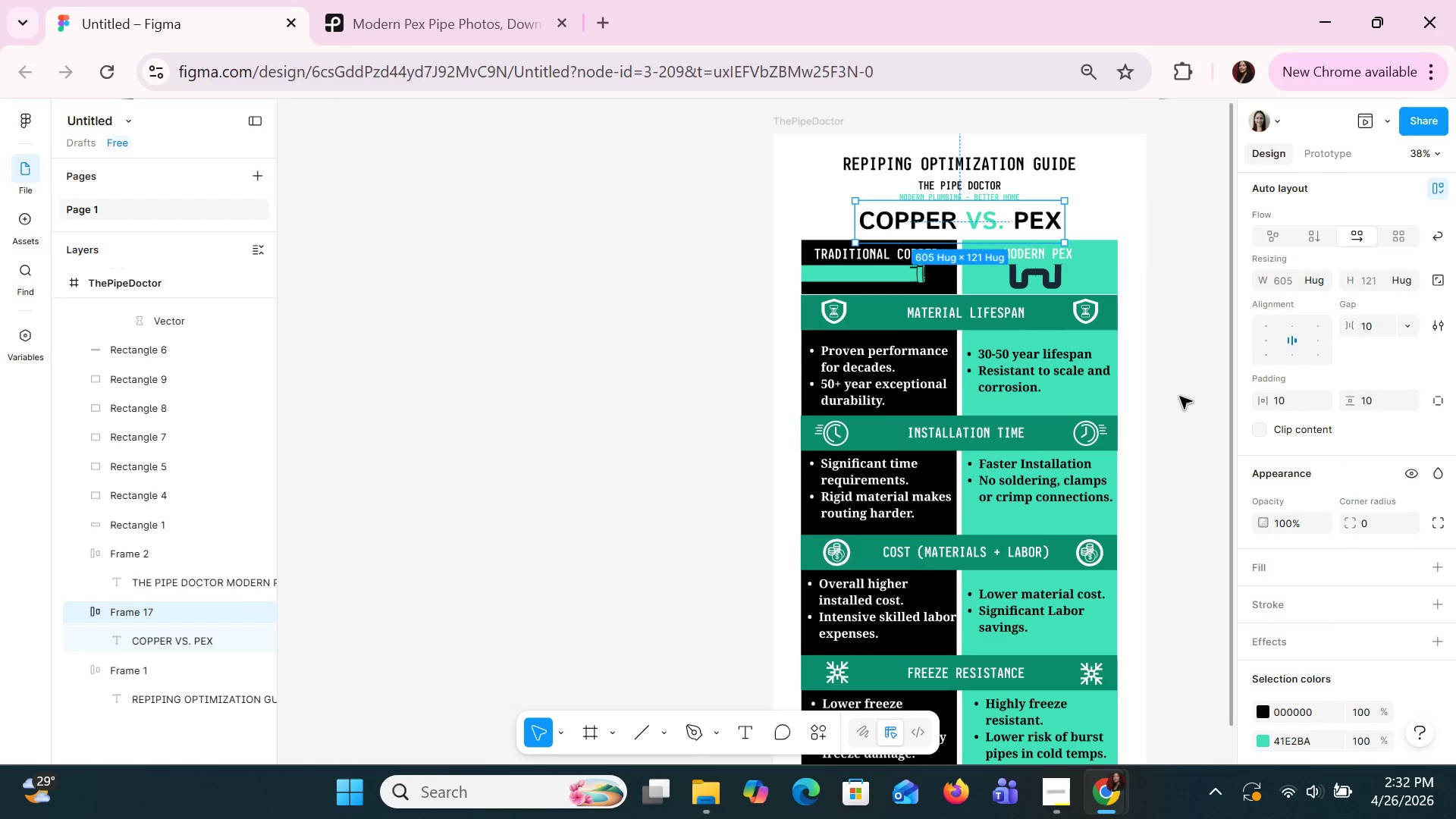 
left_click([1145, 396])
 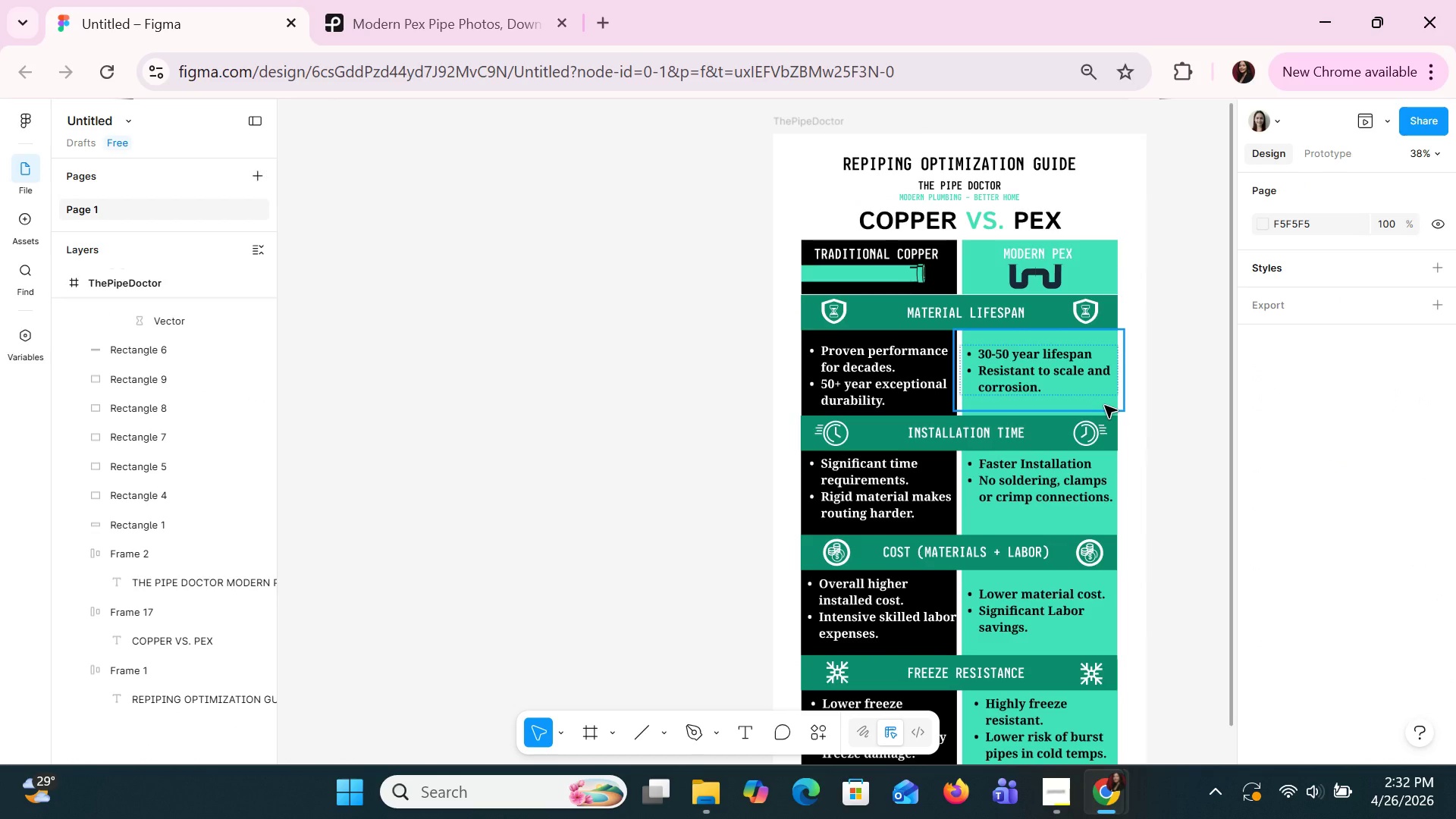 
hold_key(key=ControlLeft, duration=1.45)
scroll: coordinate [1104, 405], scroll_direction: up, amount: 1.0
 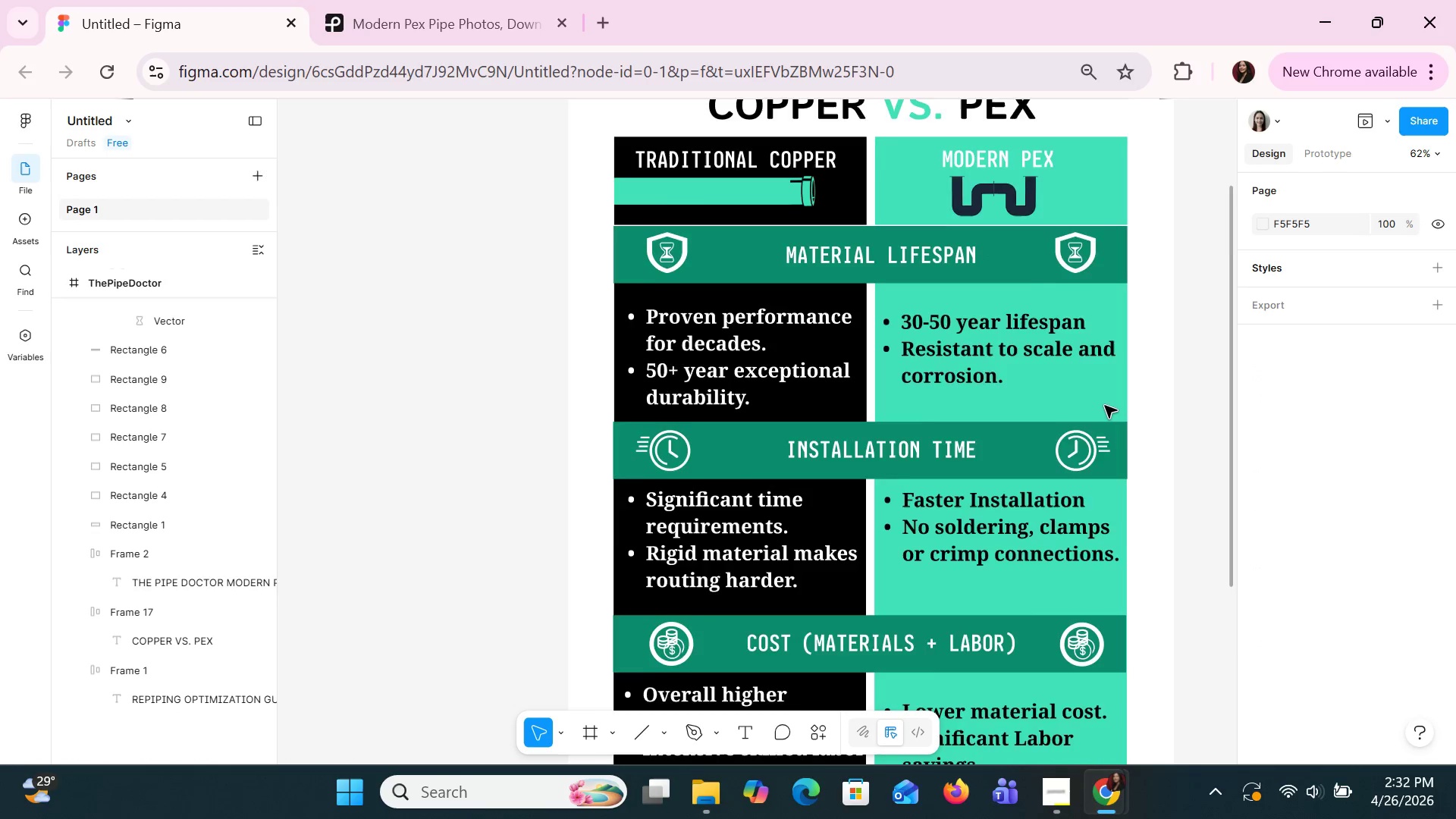 
scroll: coordinate [1104, 408], scroll_direction: down, amount: 1.0
 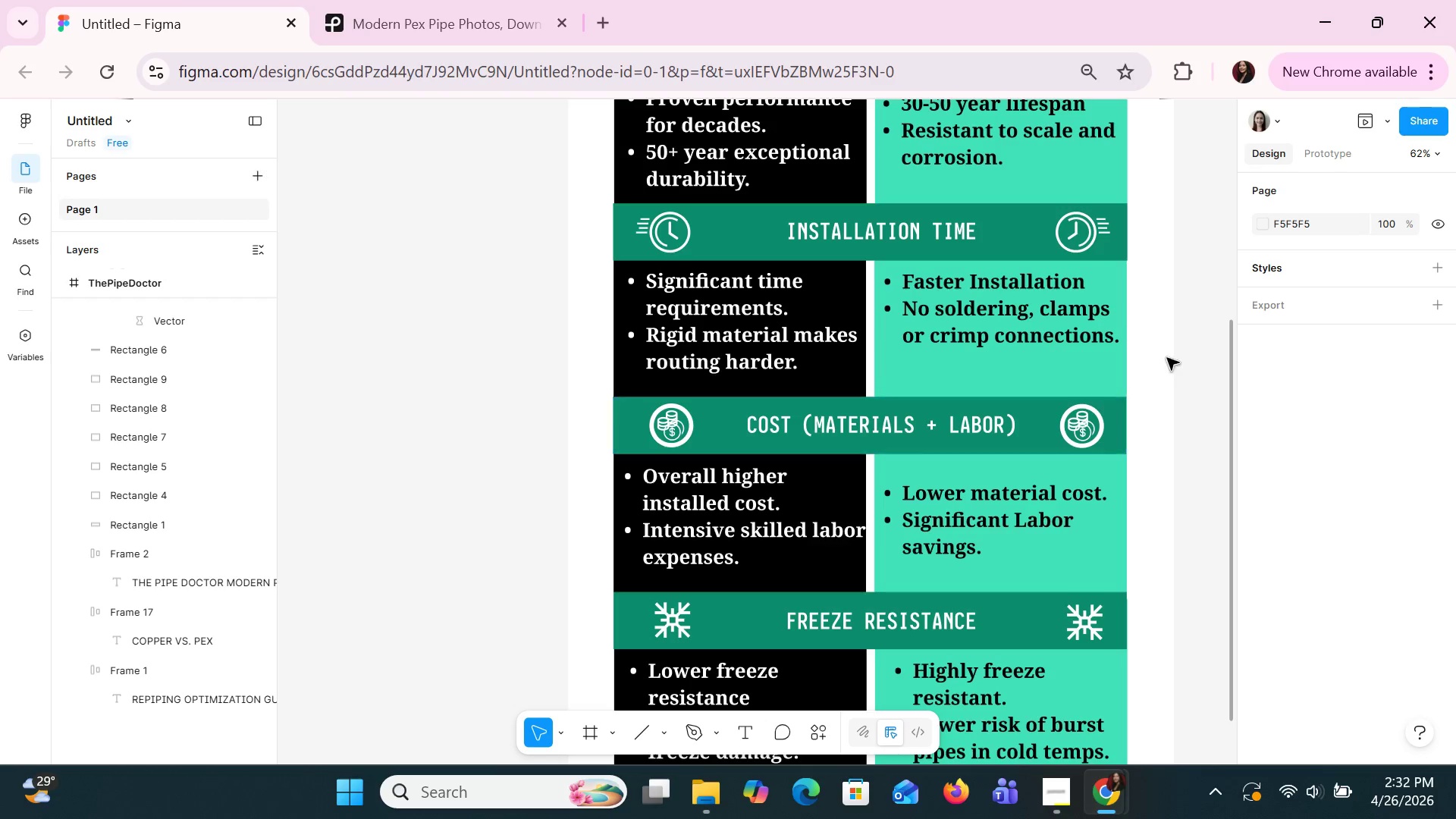 
left_click([1088, 429])
 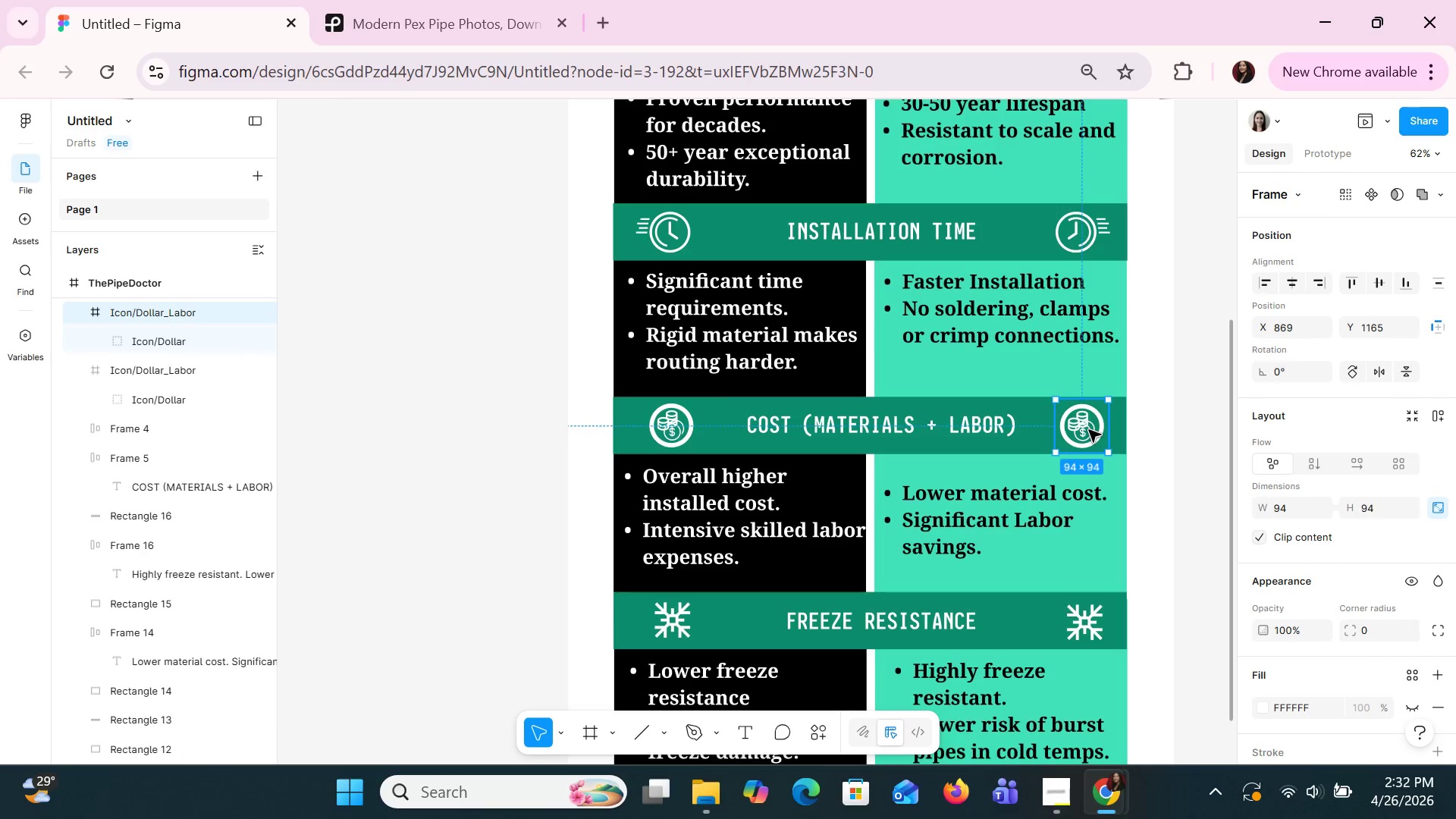 
key(ArrowLeft)
 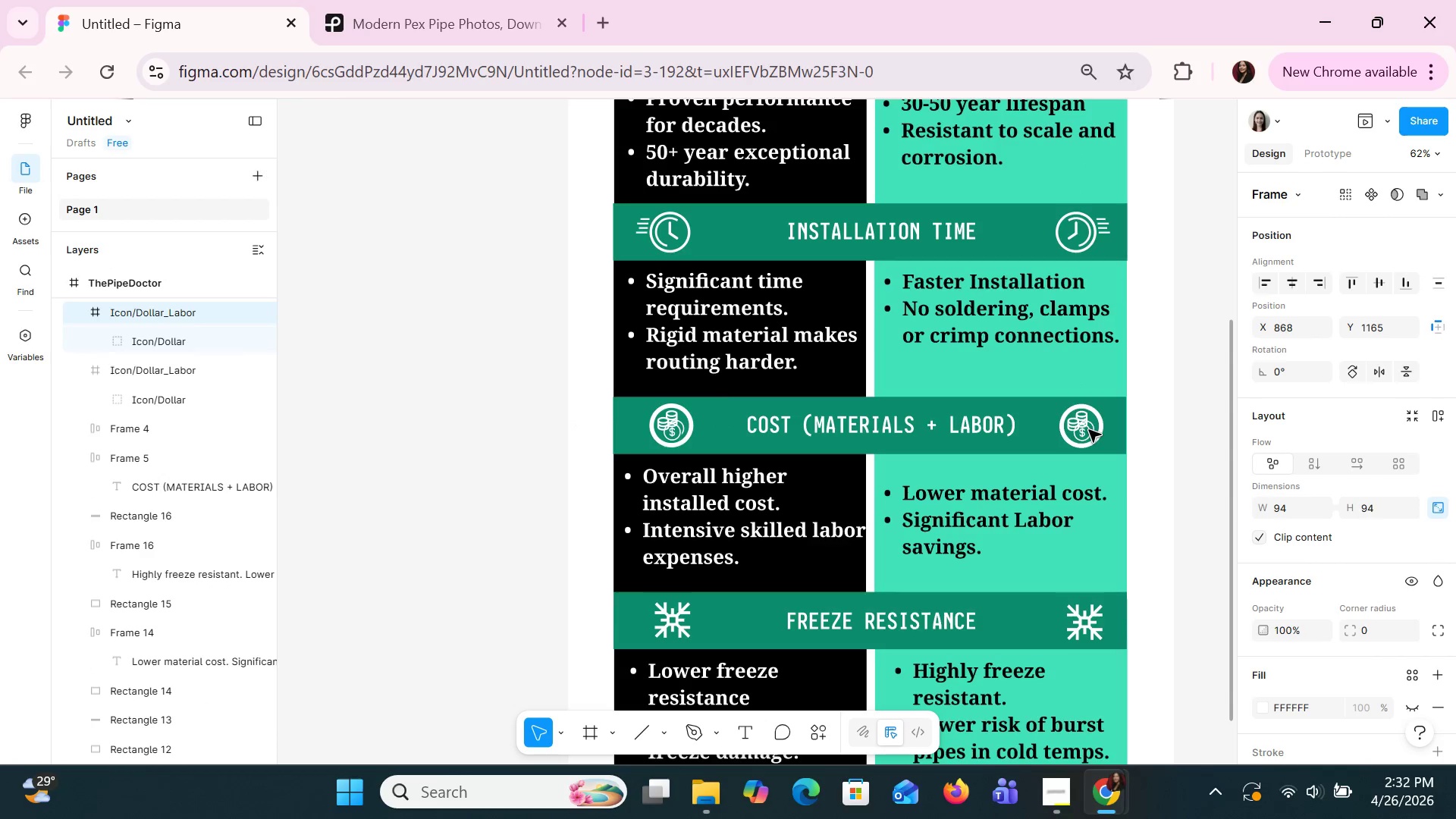 
key(ArrowLeft)
 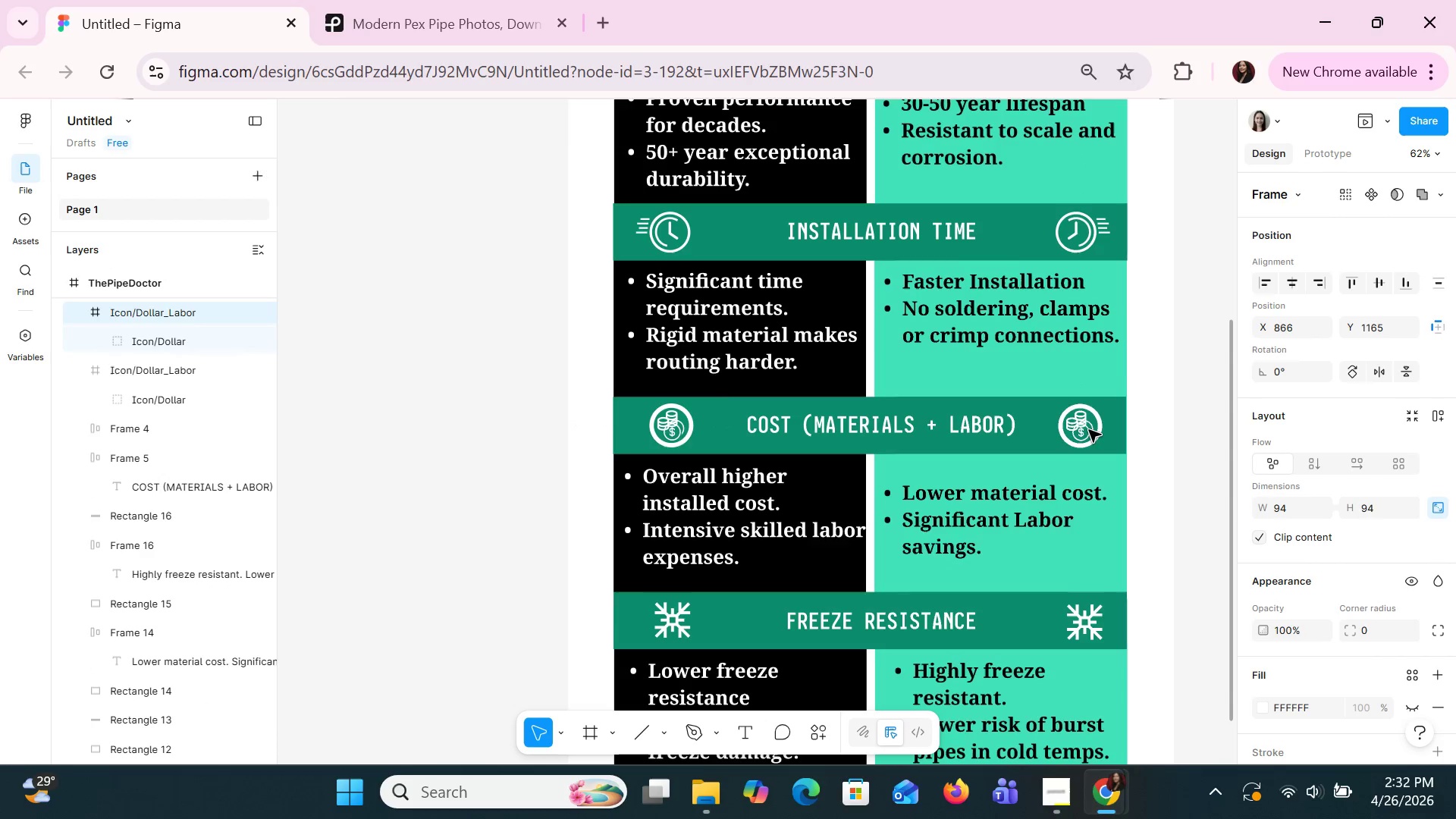 
key(ArrowLeft)
 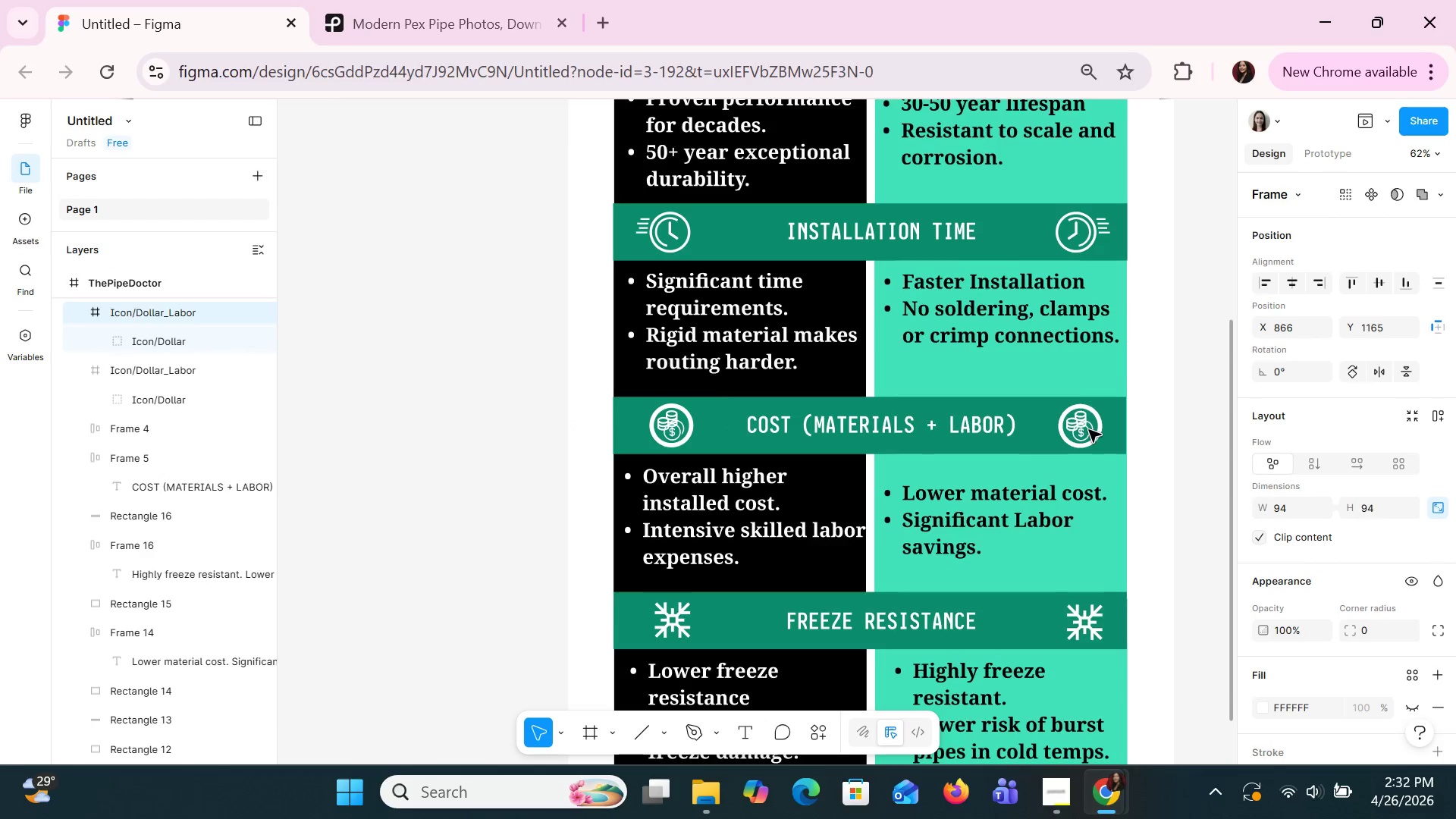 
key(ArrowLeft)
 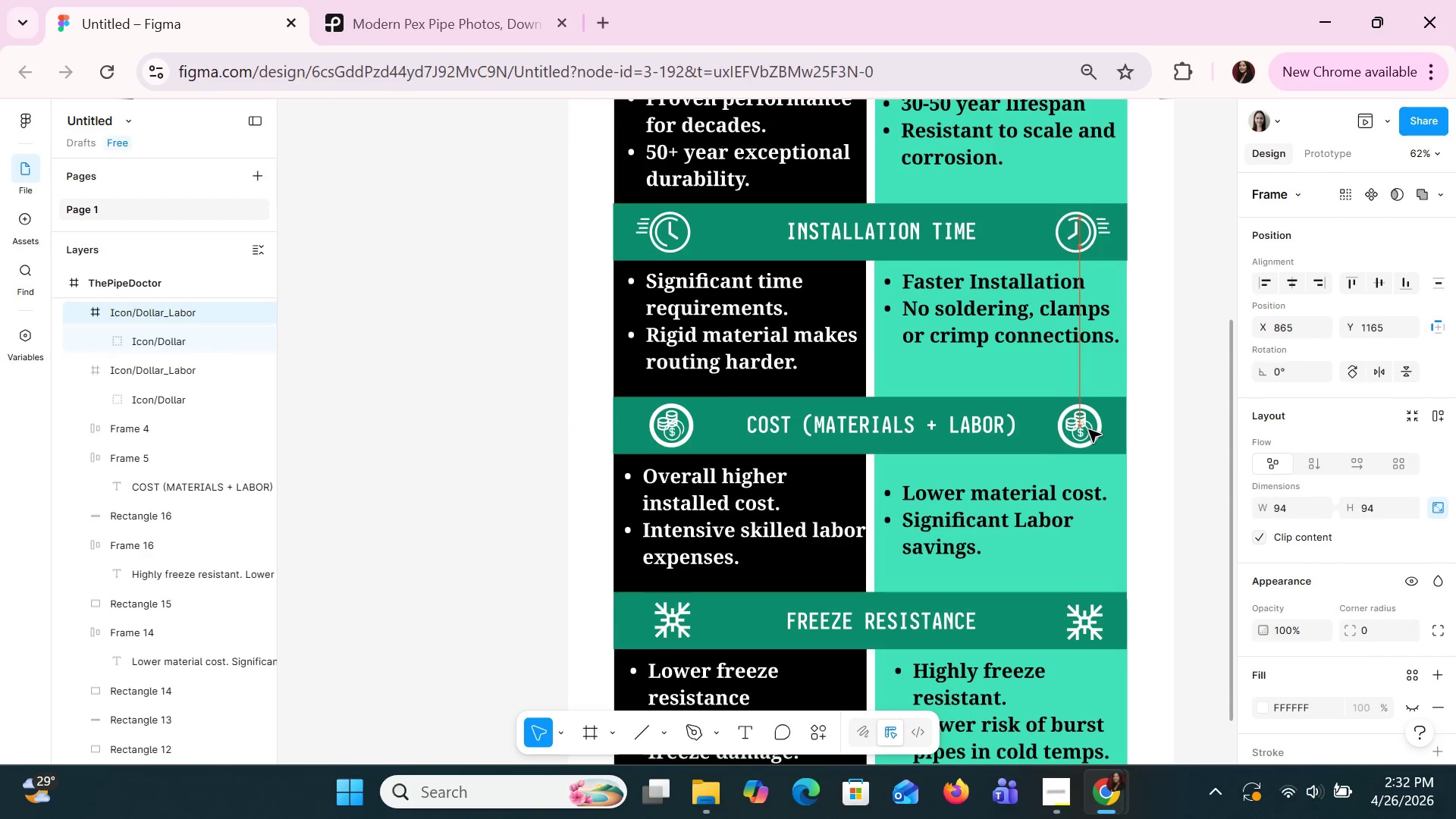 
key(ArrowLeft)
 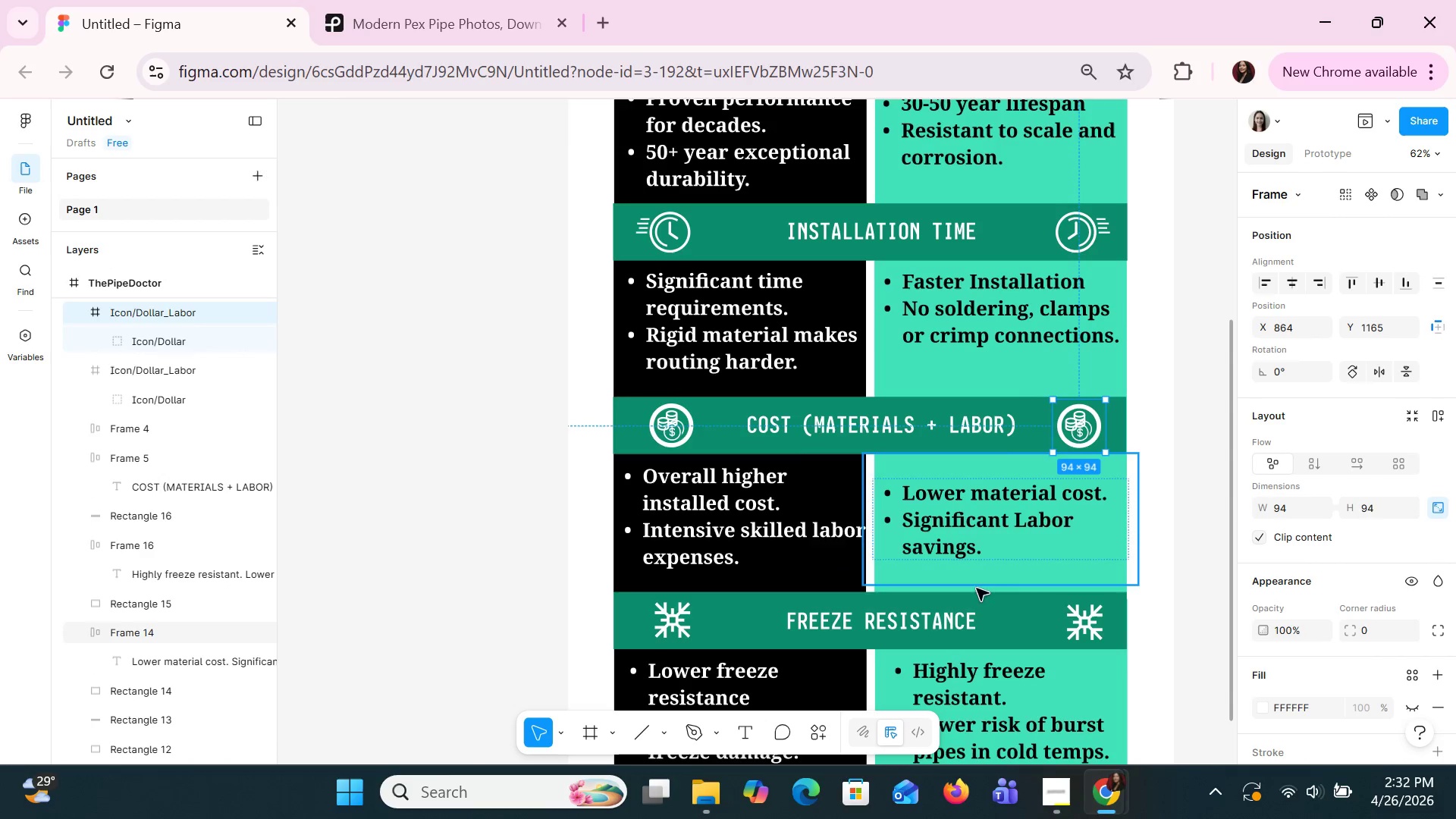 
left_click([1083, 620])
 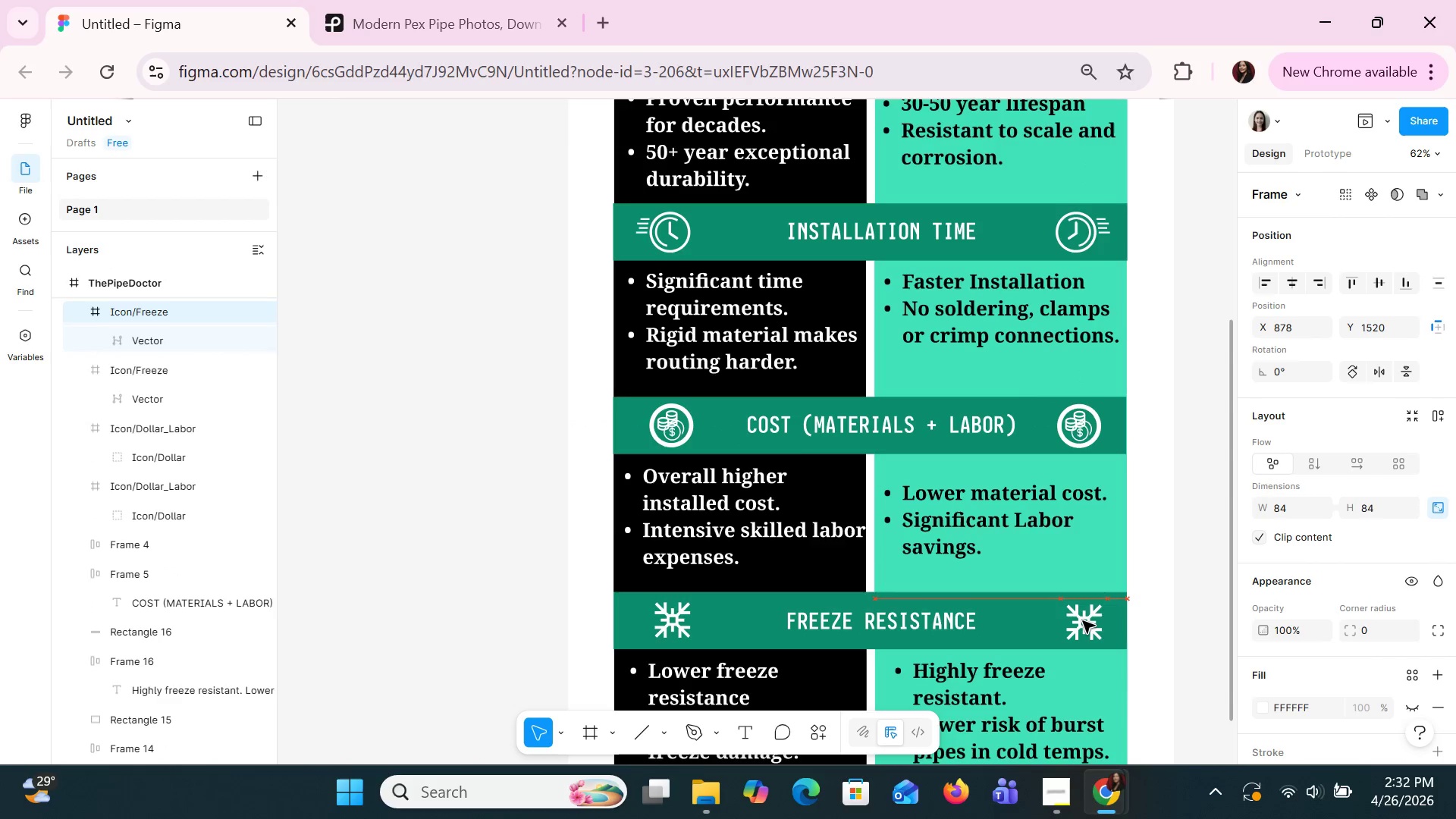 
key(ArrowLeft)
 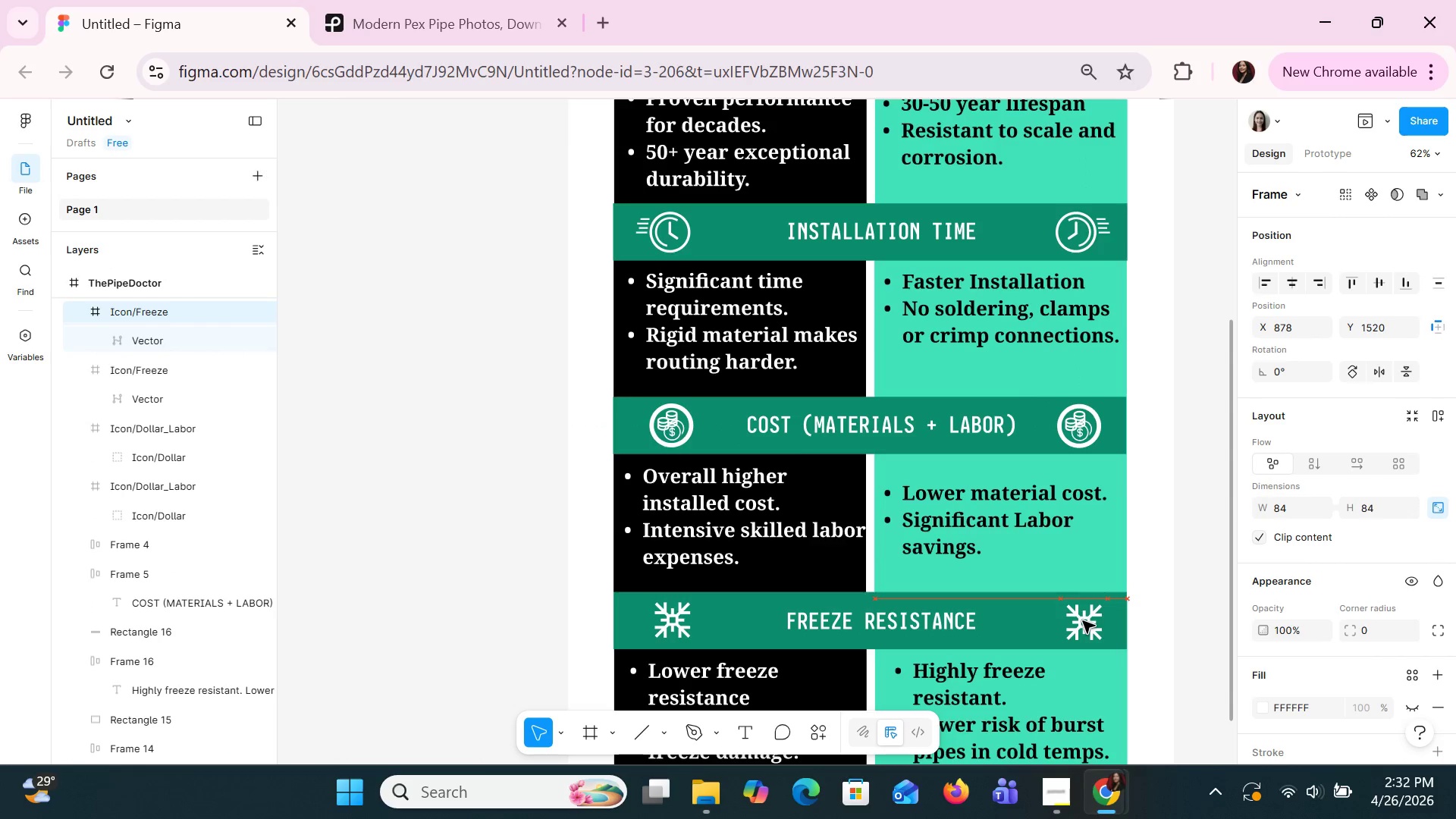 
key(ArrowLeft)
 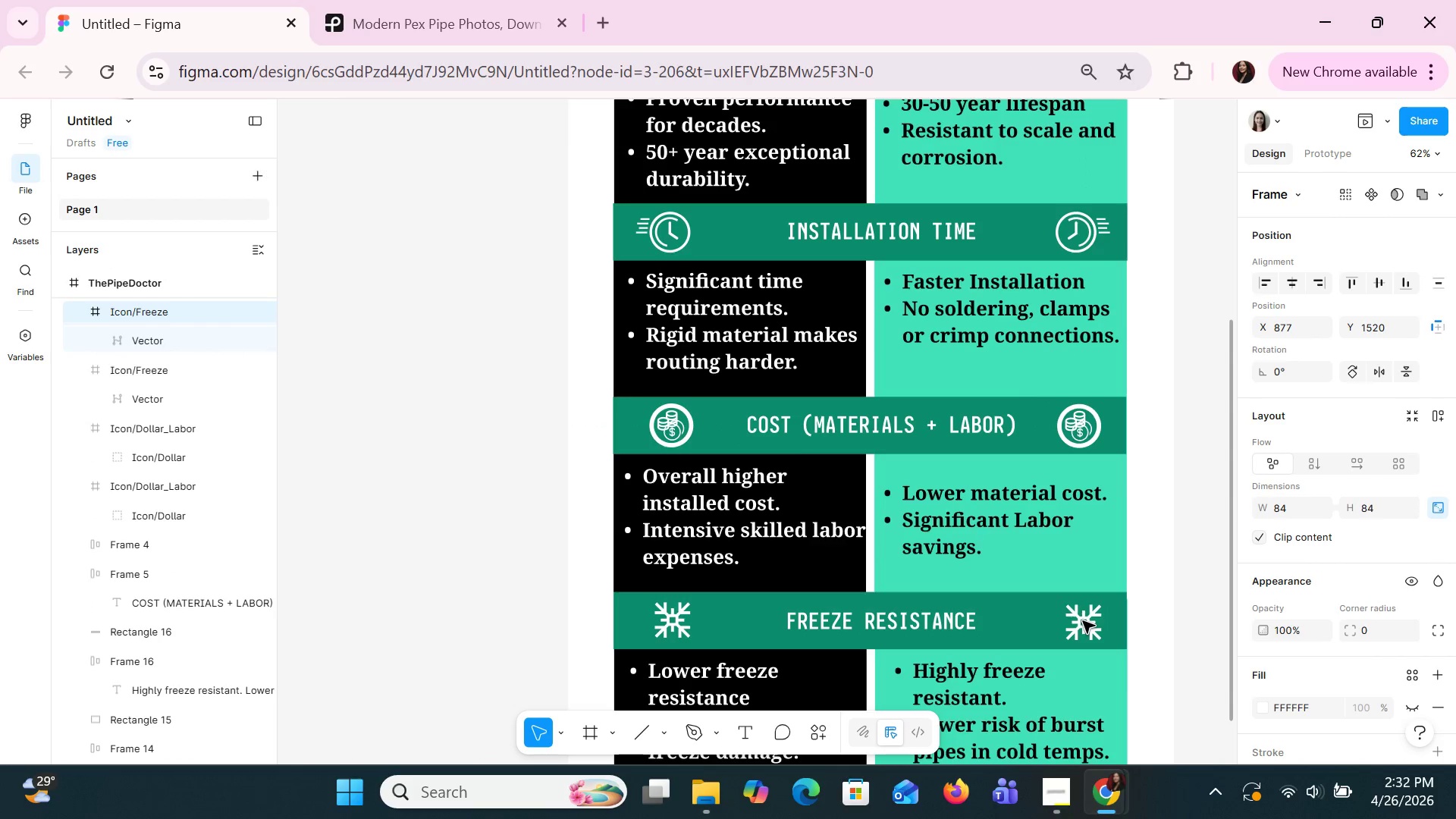 
key(ArrowLeft)
 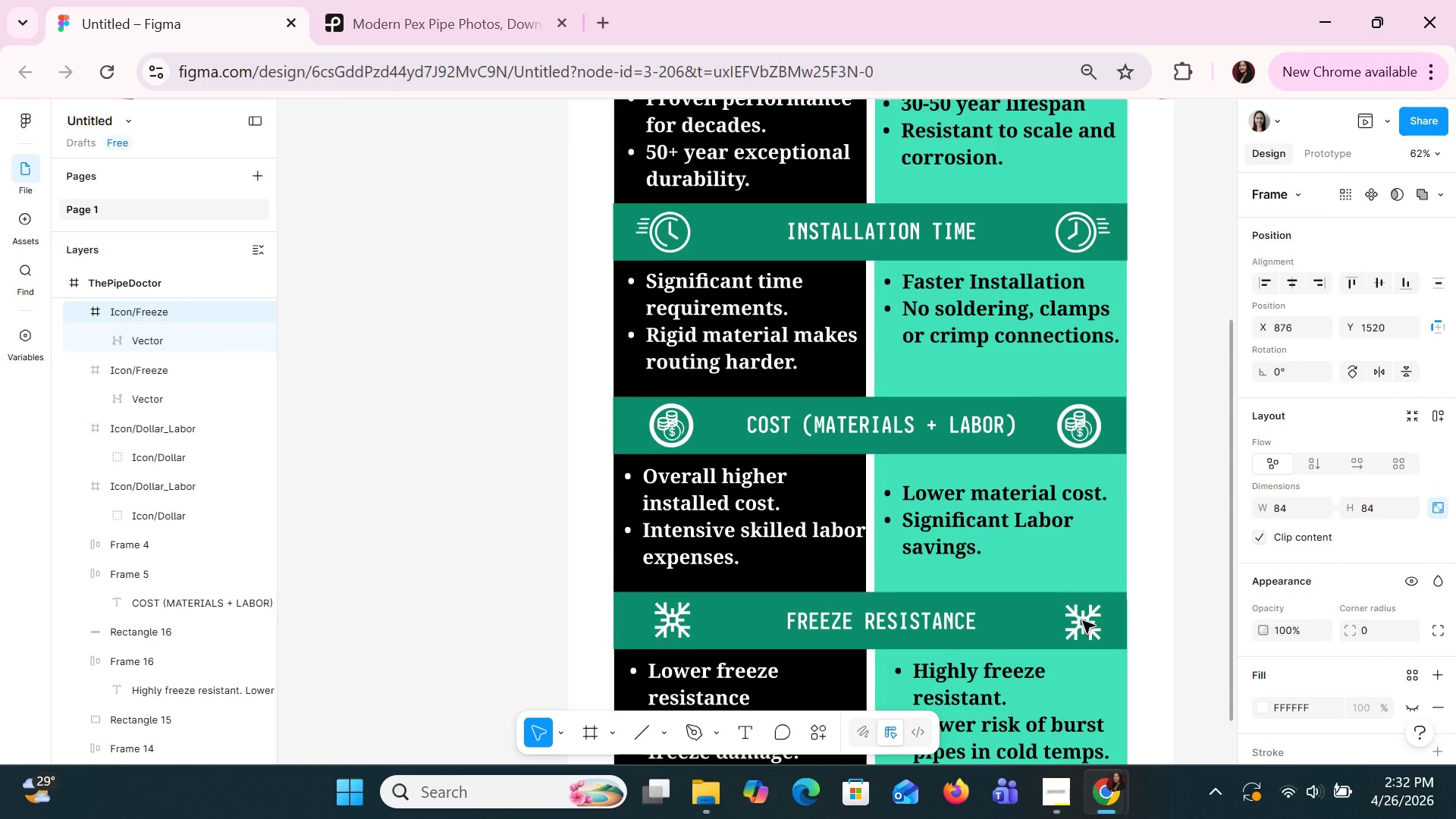 
key(ArrowLeft)
 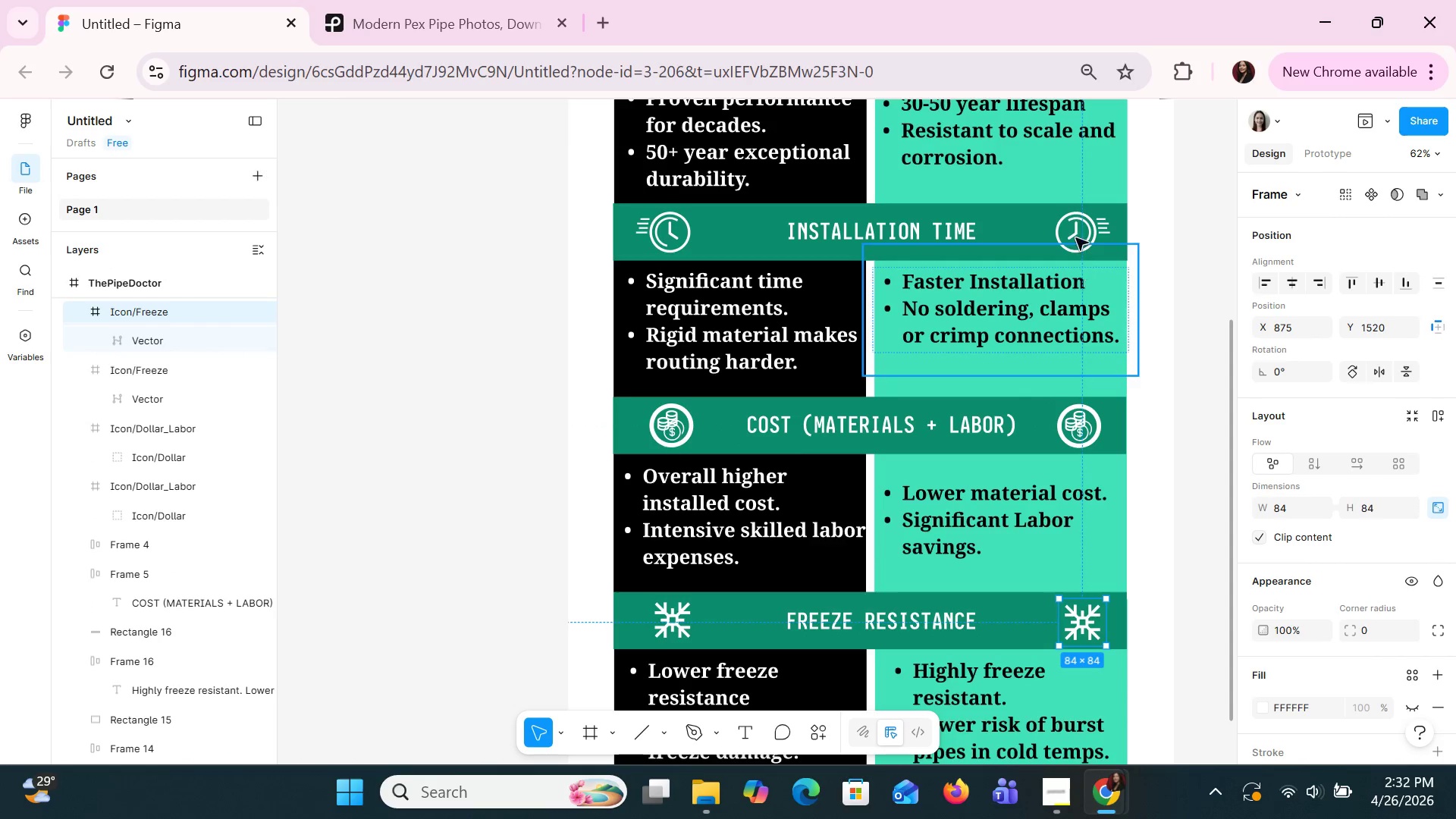 
left_click([1075, 234])
 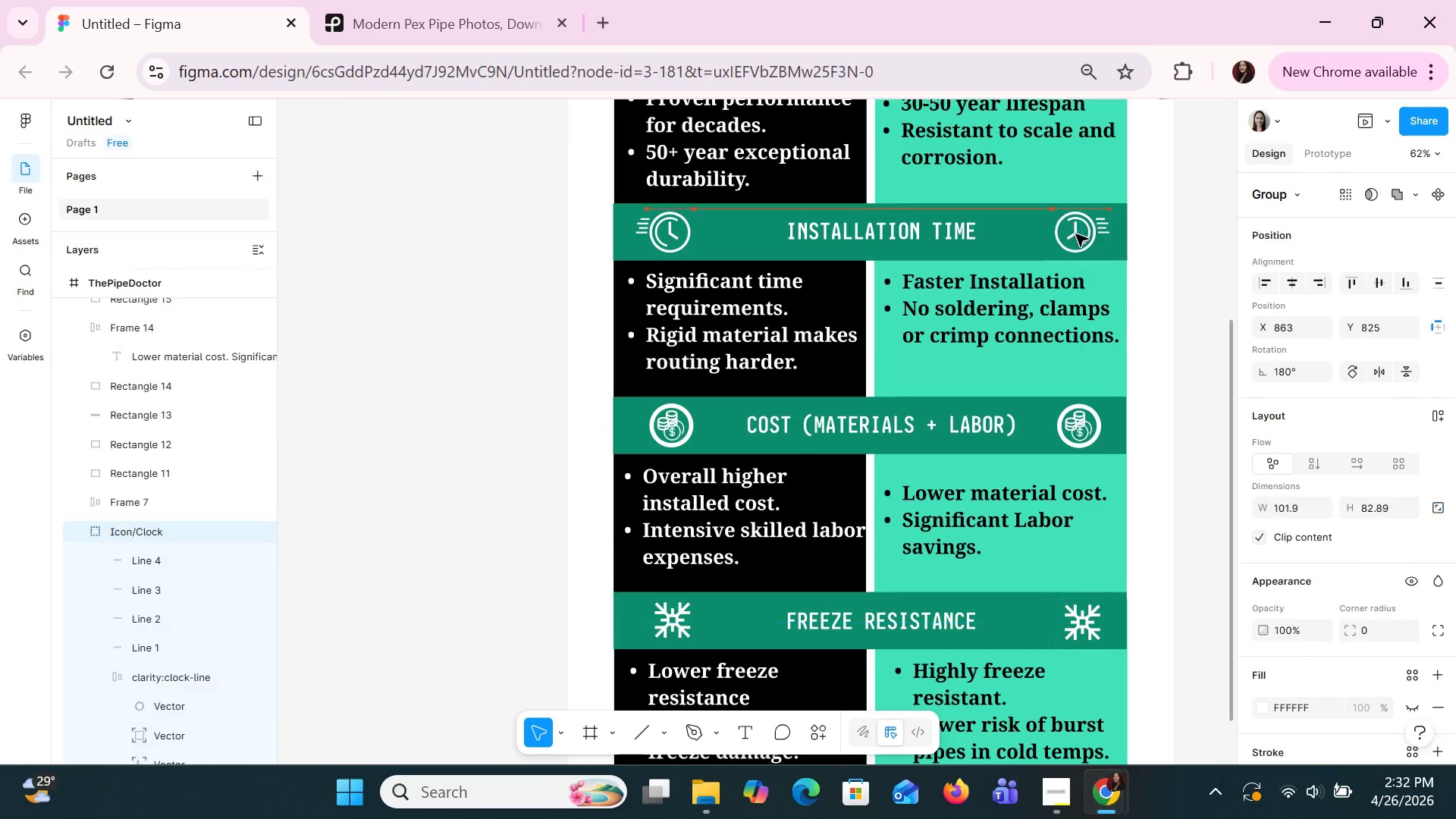 
key(ArrowLeft)
 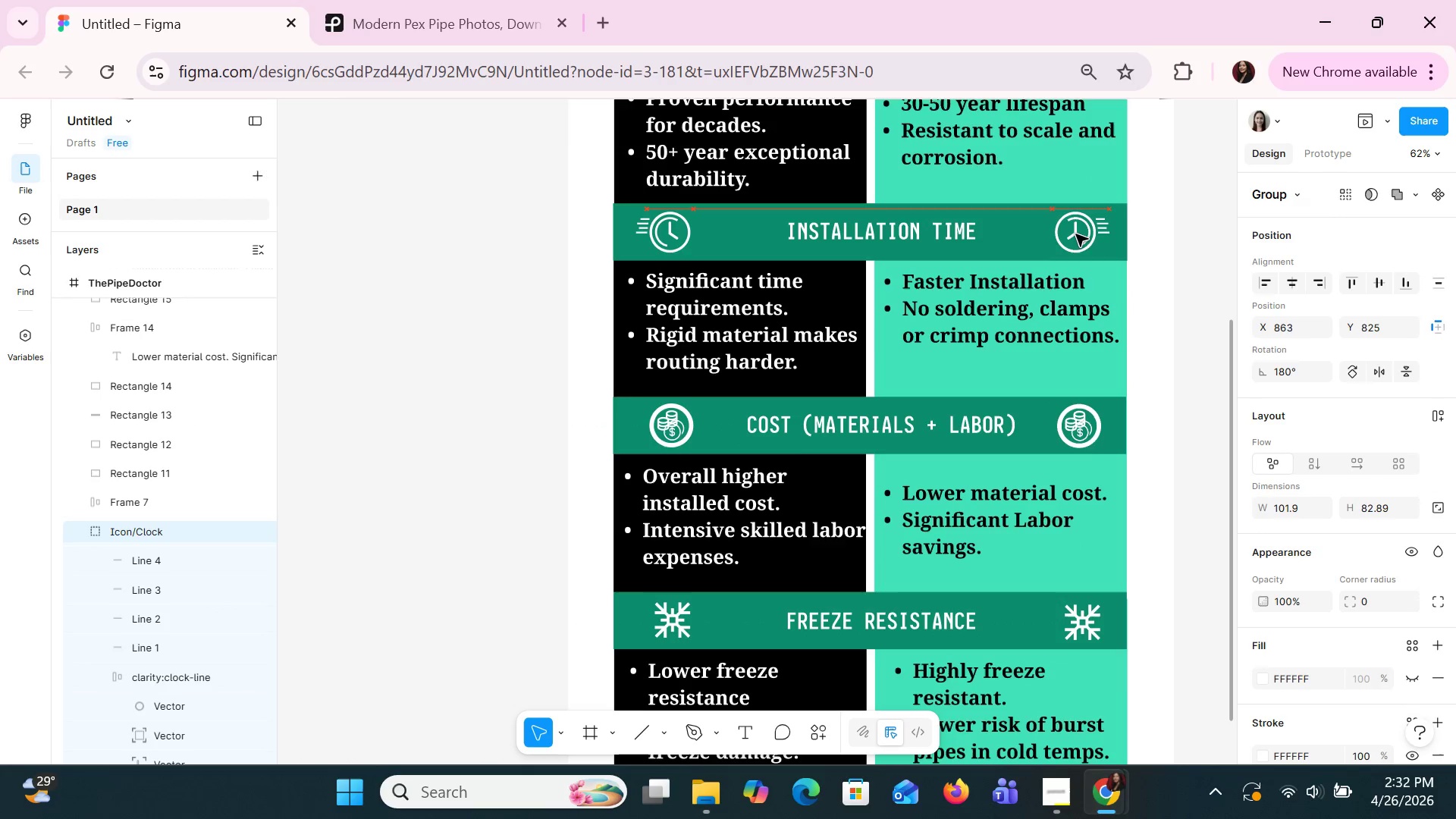 
key(ArrowLeft)
 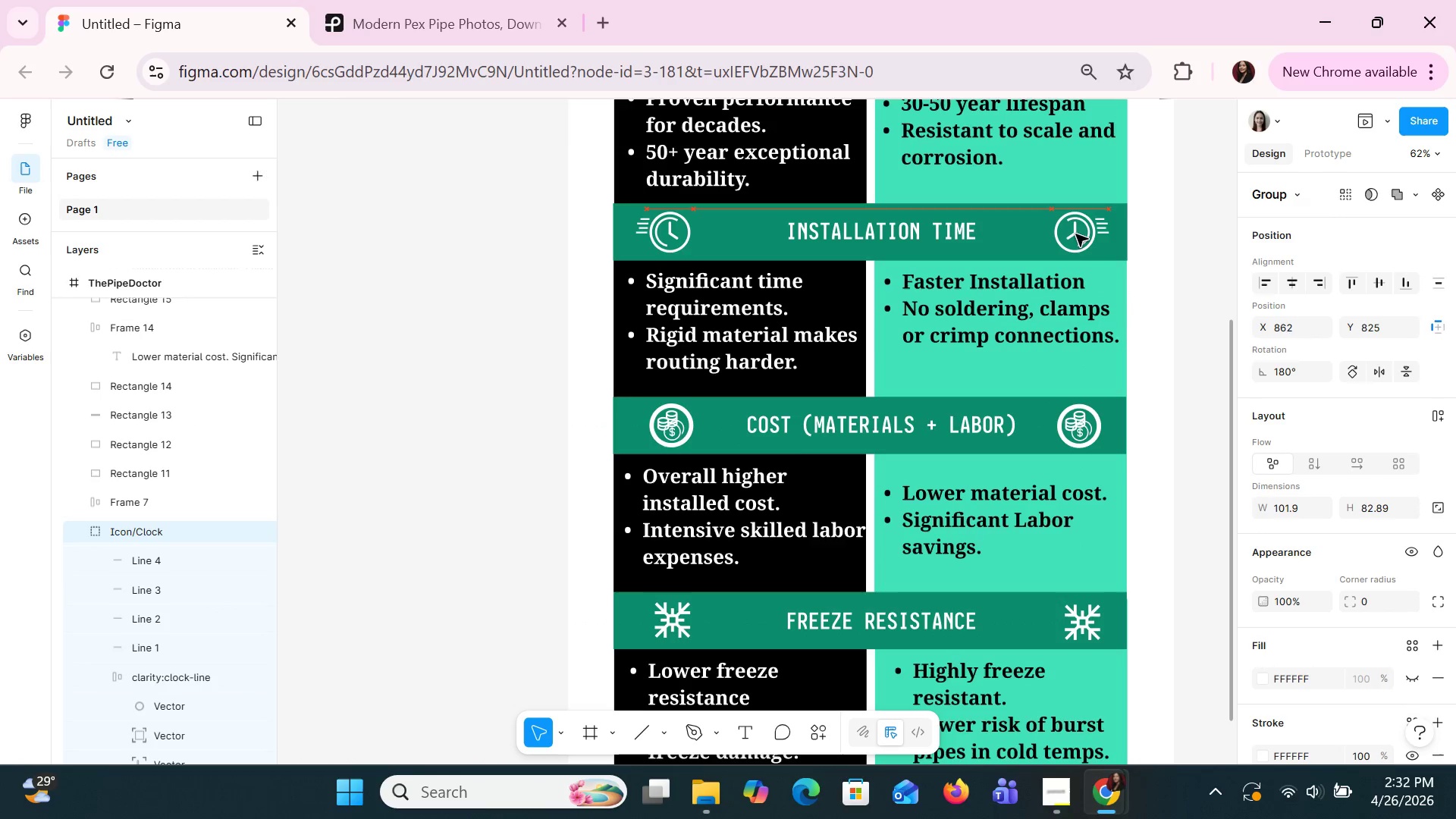 
key(ArrowLeft)
 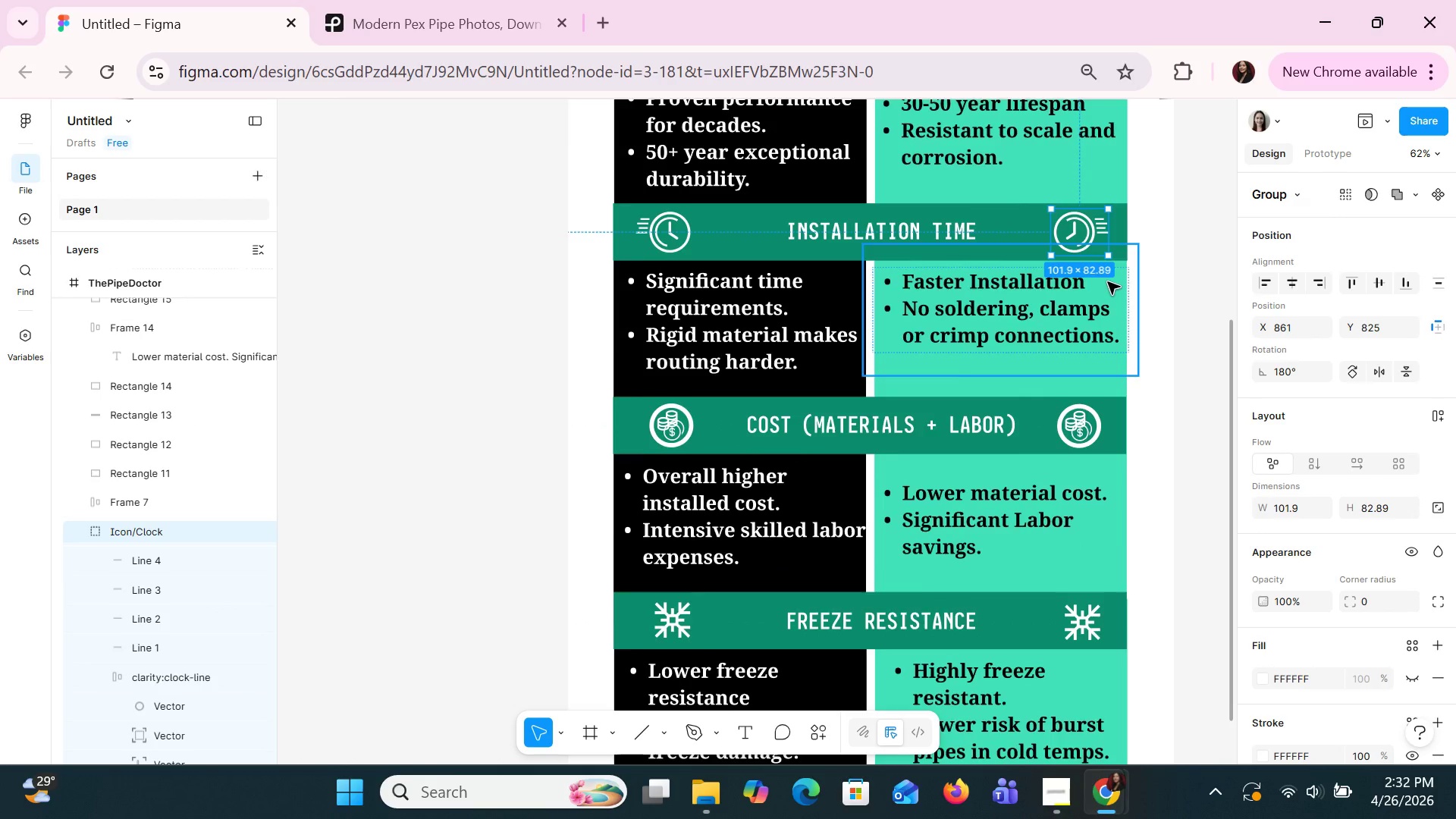 
scroll: coordinate [1107, 281], scroll_direction: none, amount: 0.0
 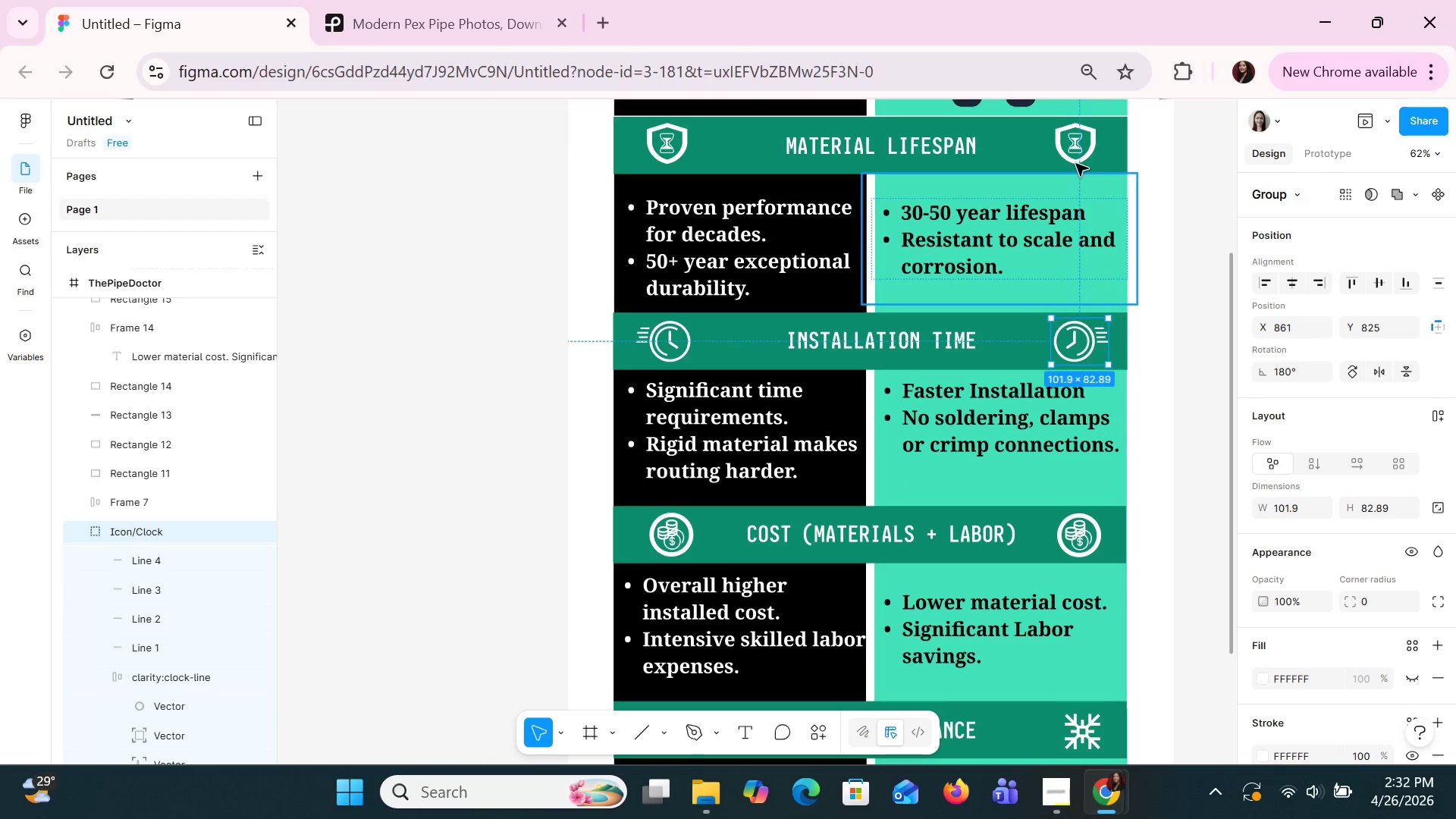 
left_click([1075, 163])
 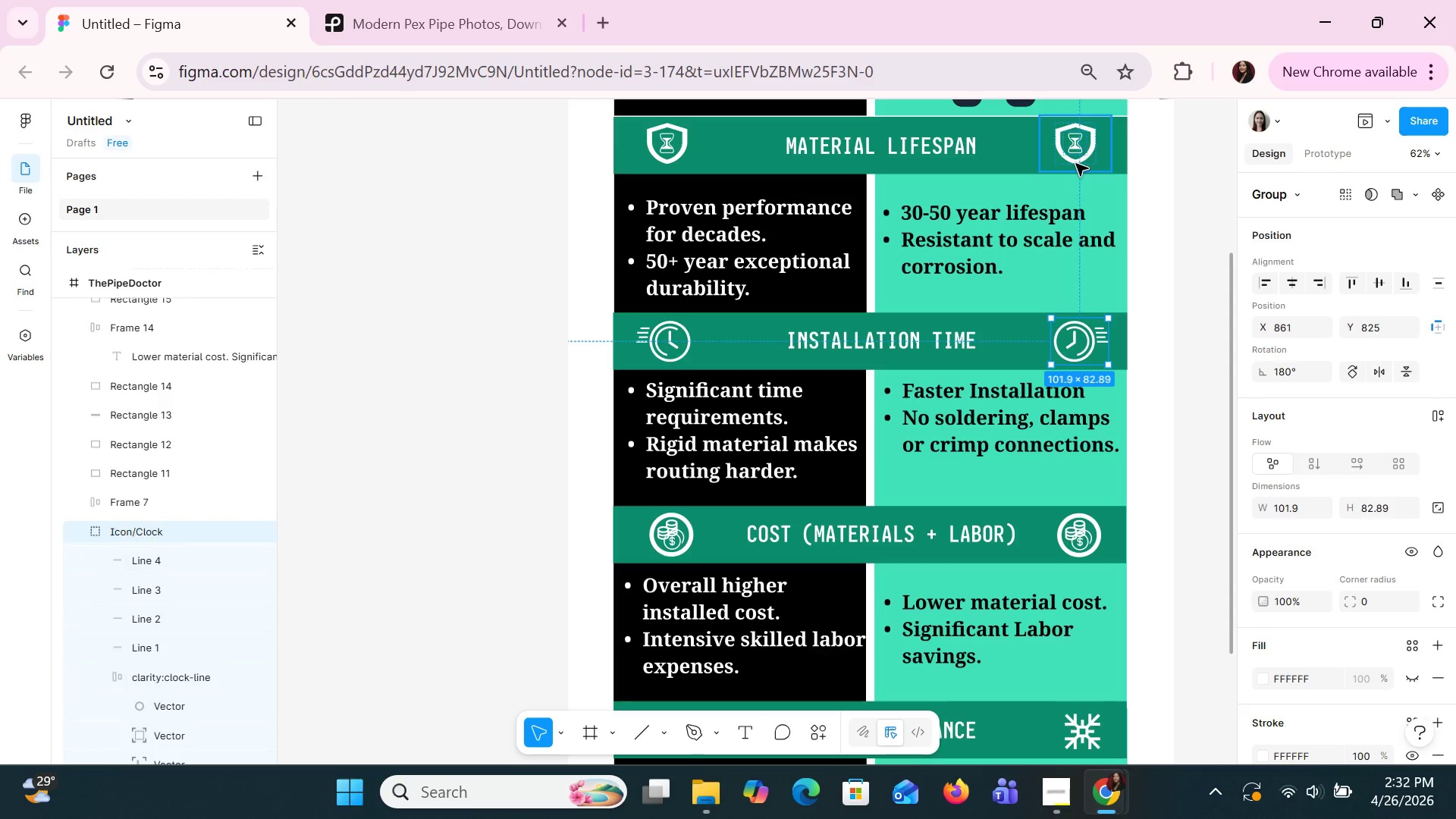 
key(ArrowLeft)
 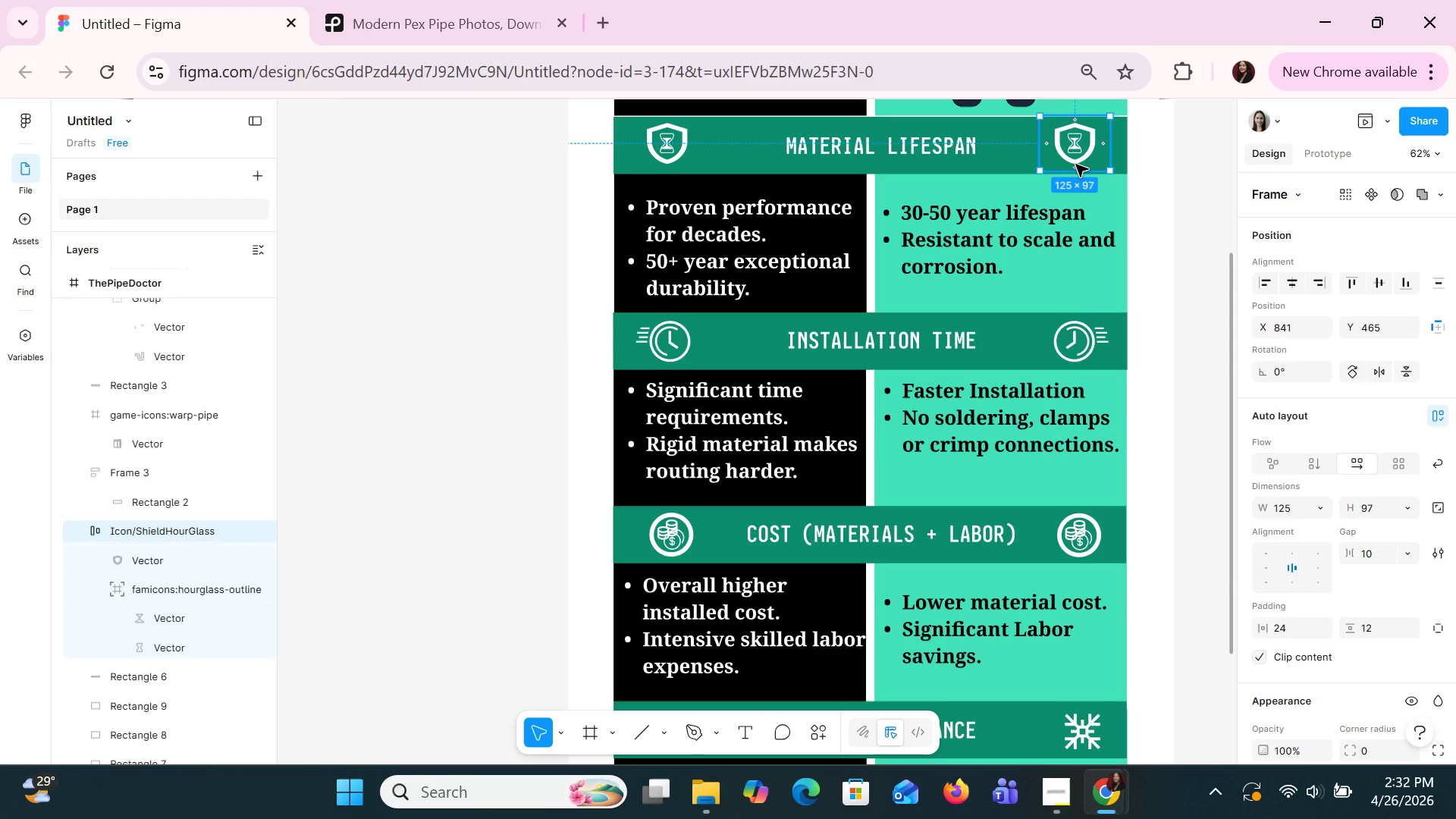 
key(ArrowLeft)
 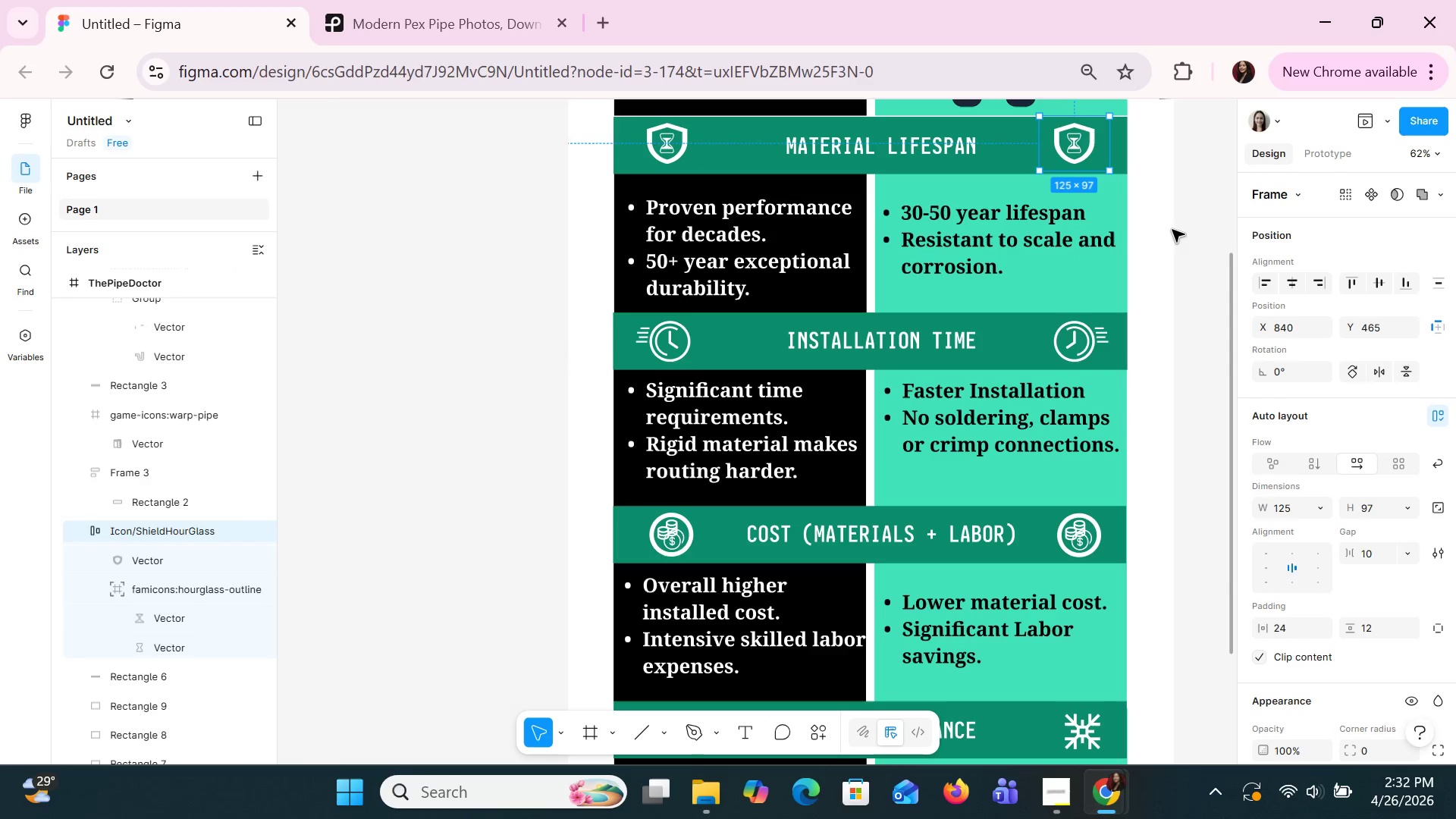 
left_click([1161, 224])
 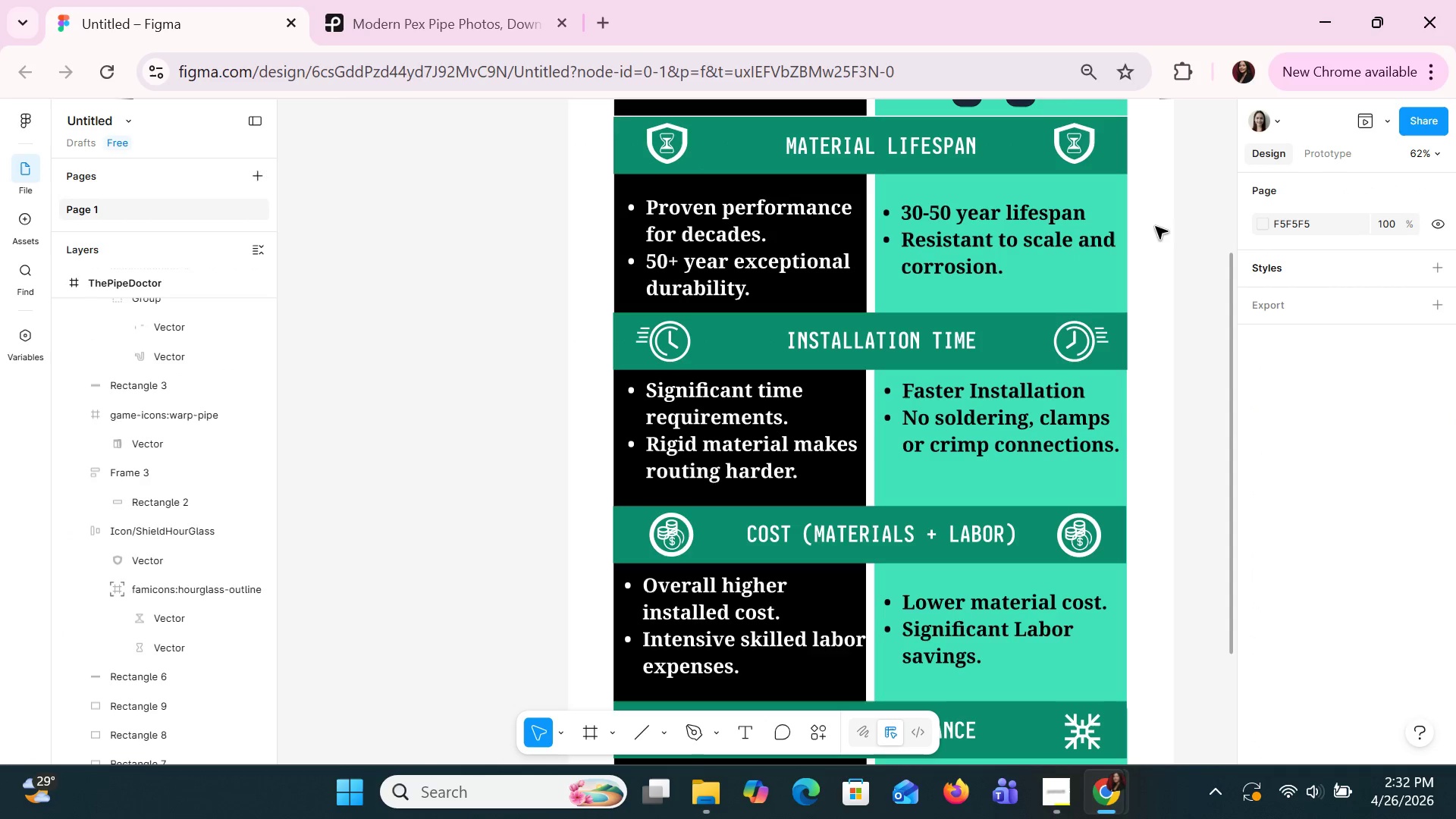 
hold_key(key=ControlLeft, duration=1.39)
scroll: coordinate [1157, 250], scroll_direction: down, amount: 1.0
 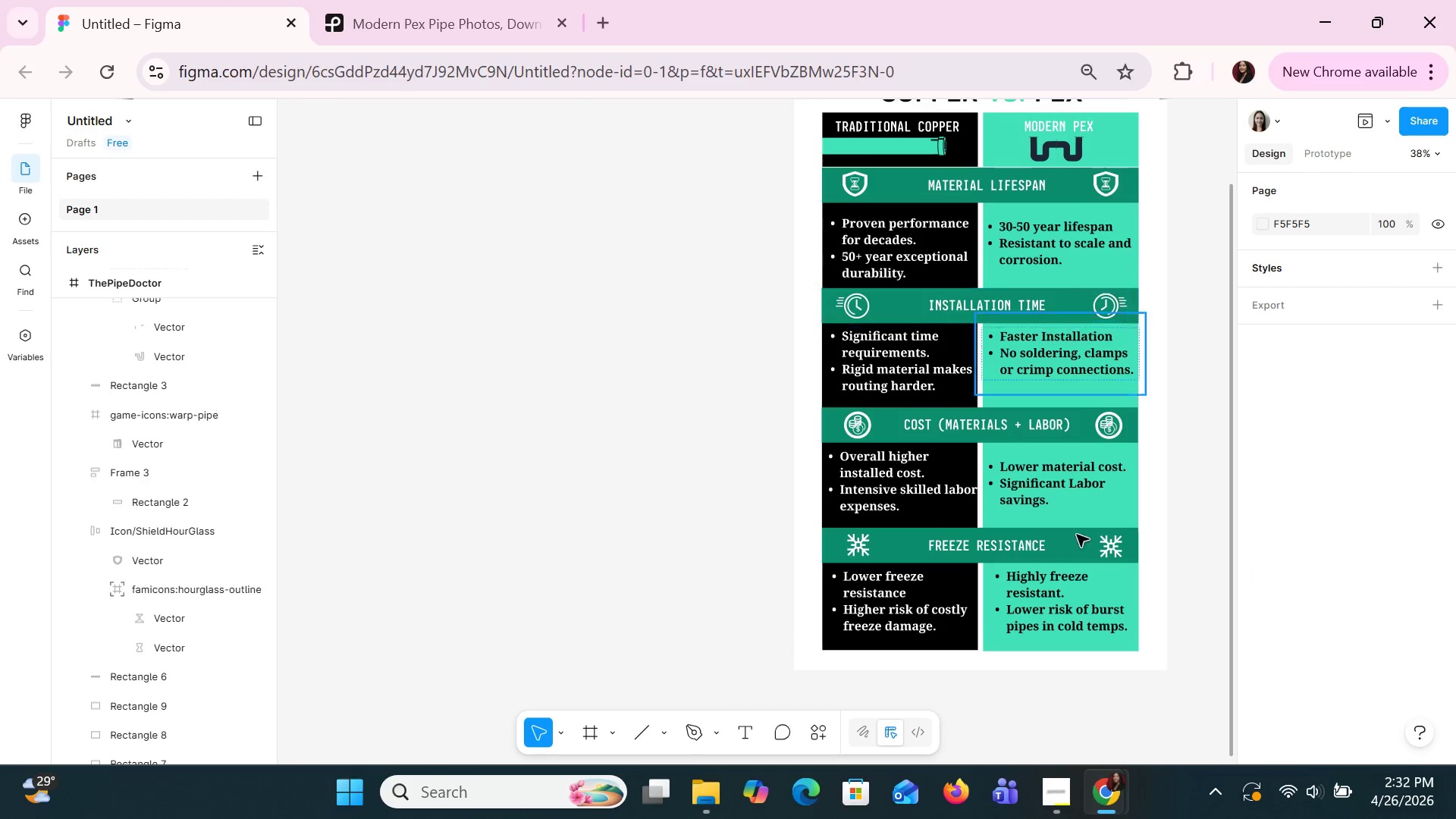 
hold_key(key=ControlLeft, duration=1.5)
 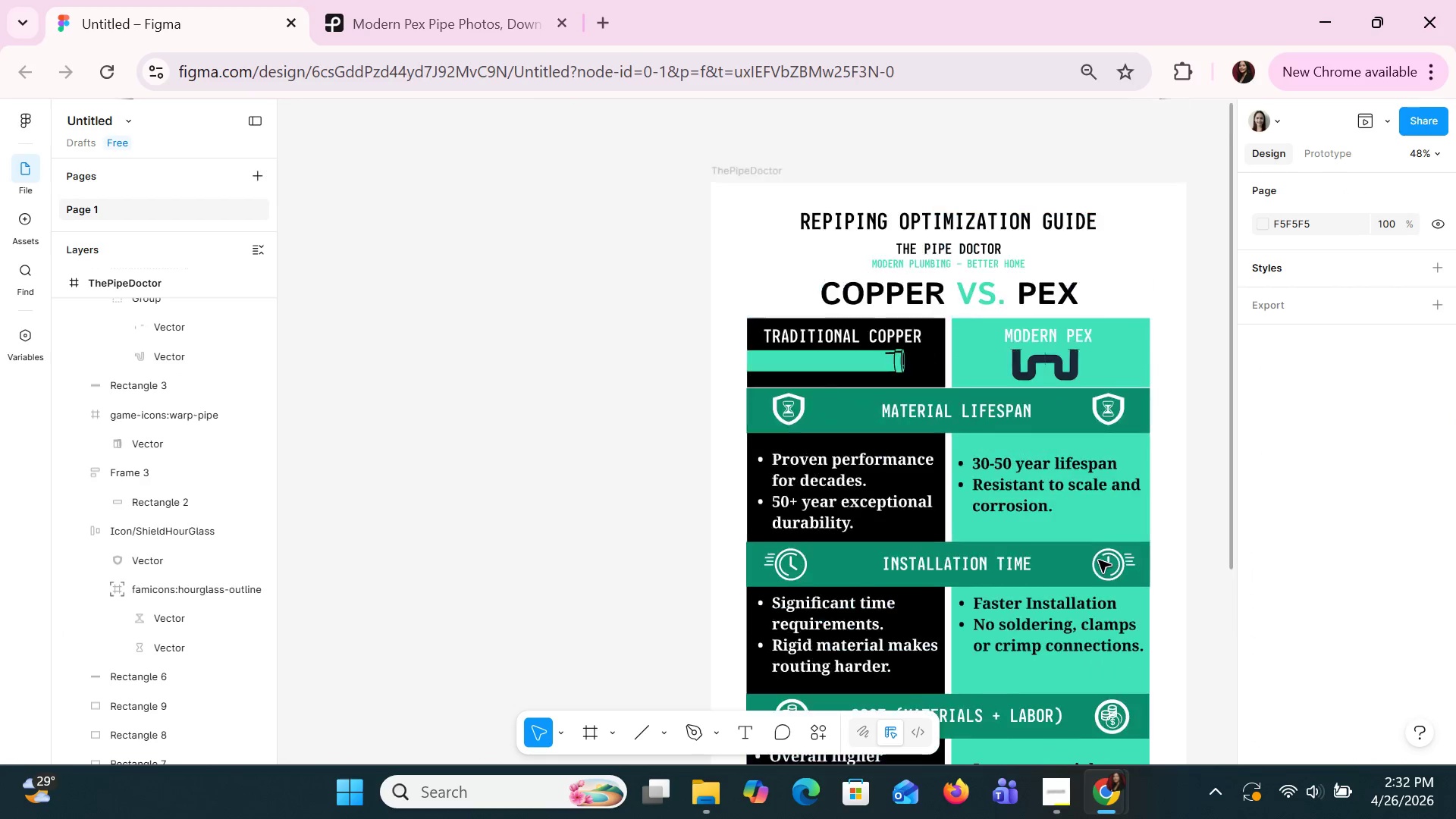 
key(Control+ControlLeft)
 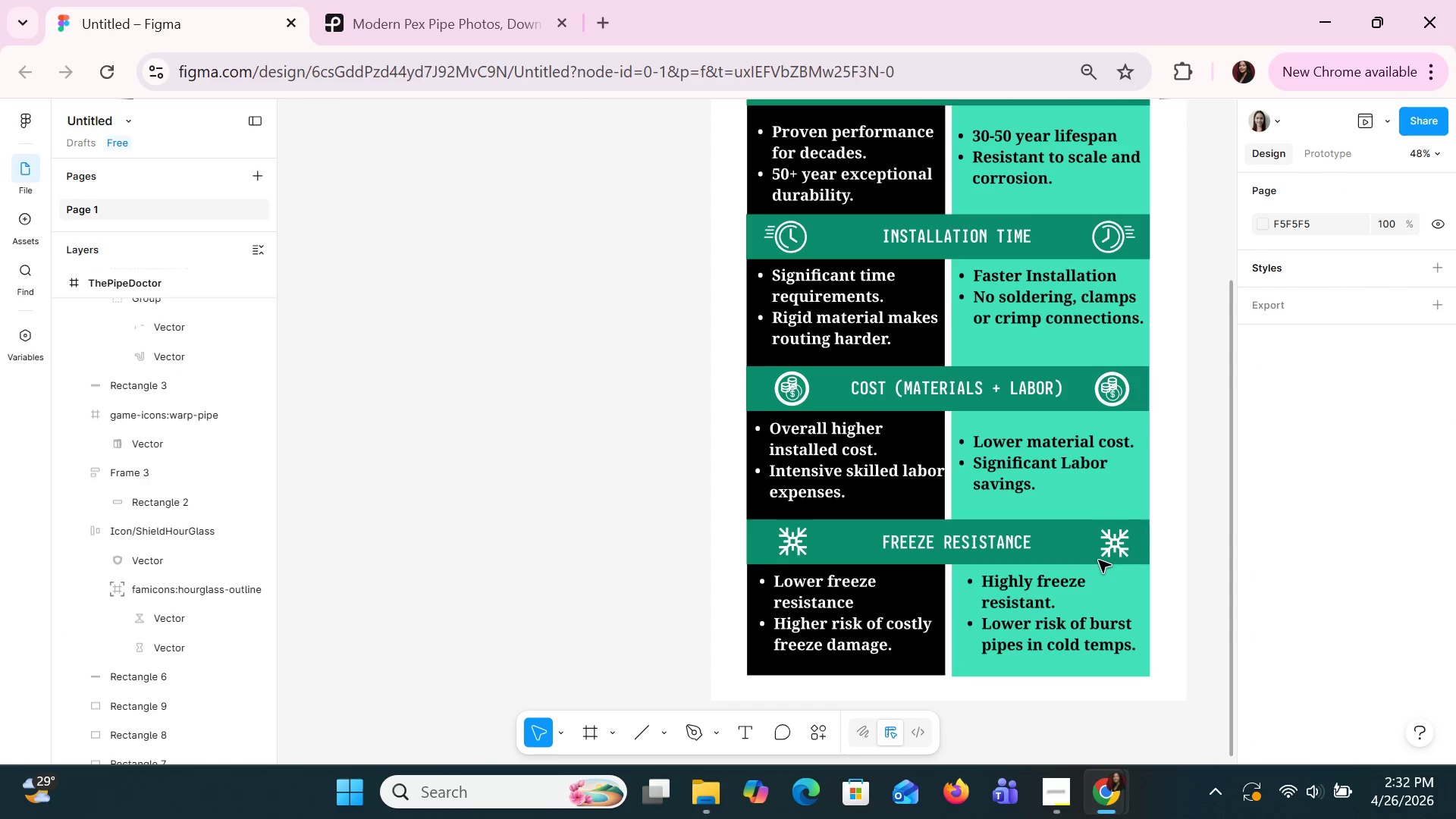 
key(Control+ControlLeft)
 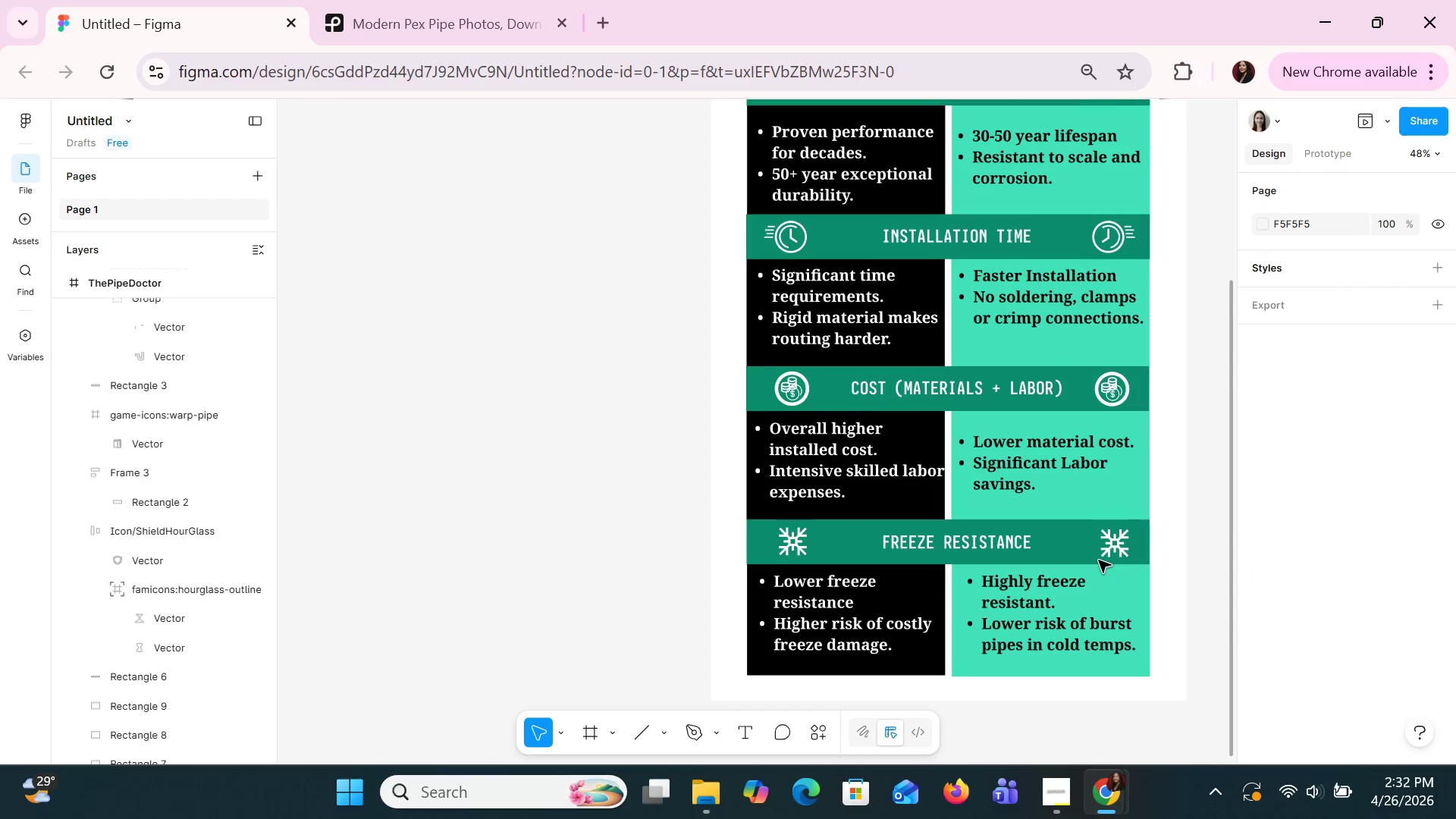 
key(Control+ControlLeft)
 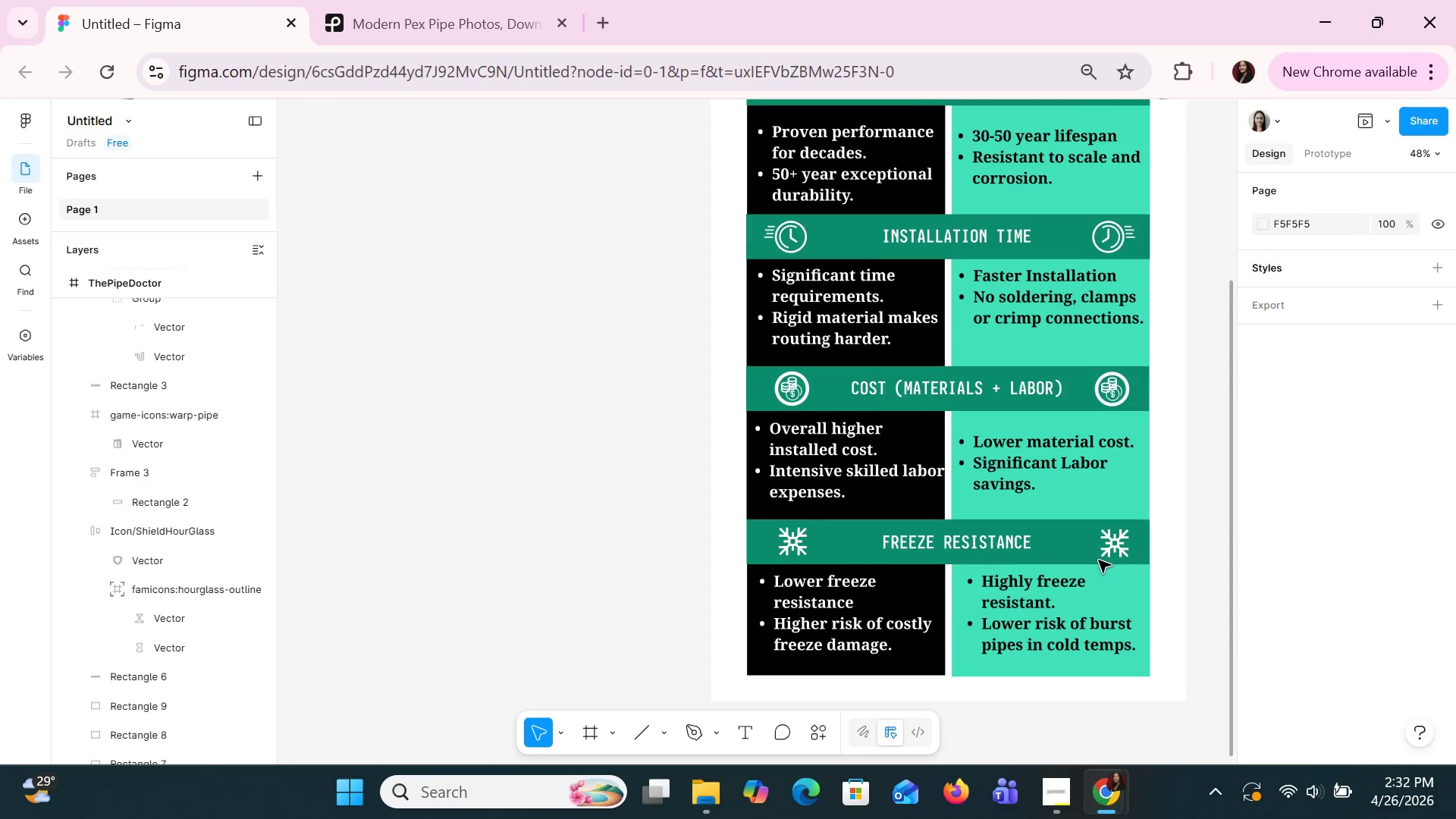 
key(Control+ControlLeft)
 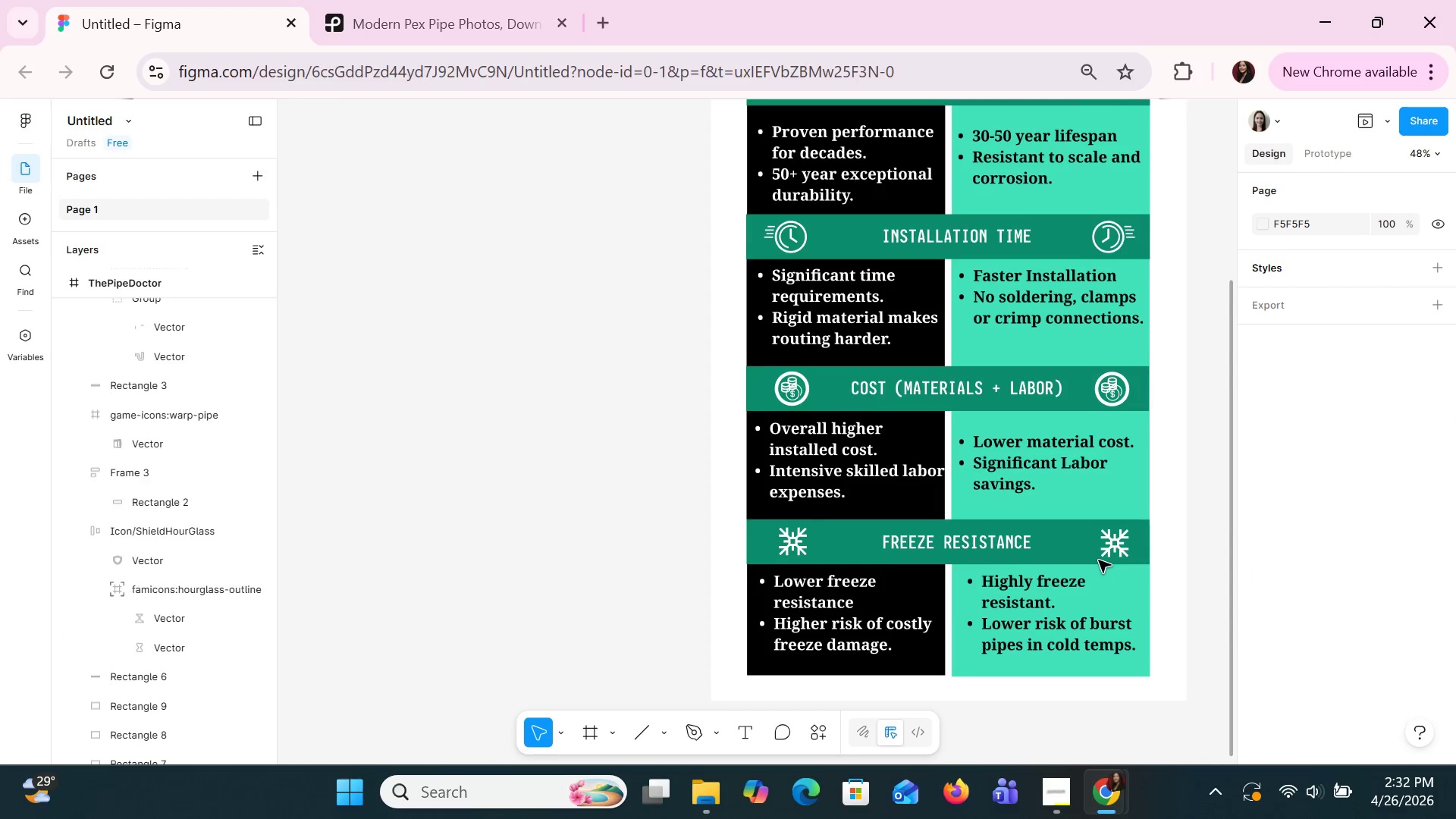 
key(Control+ControlLeft)
 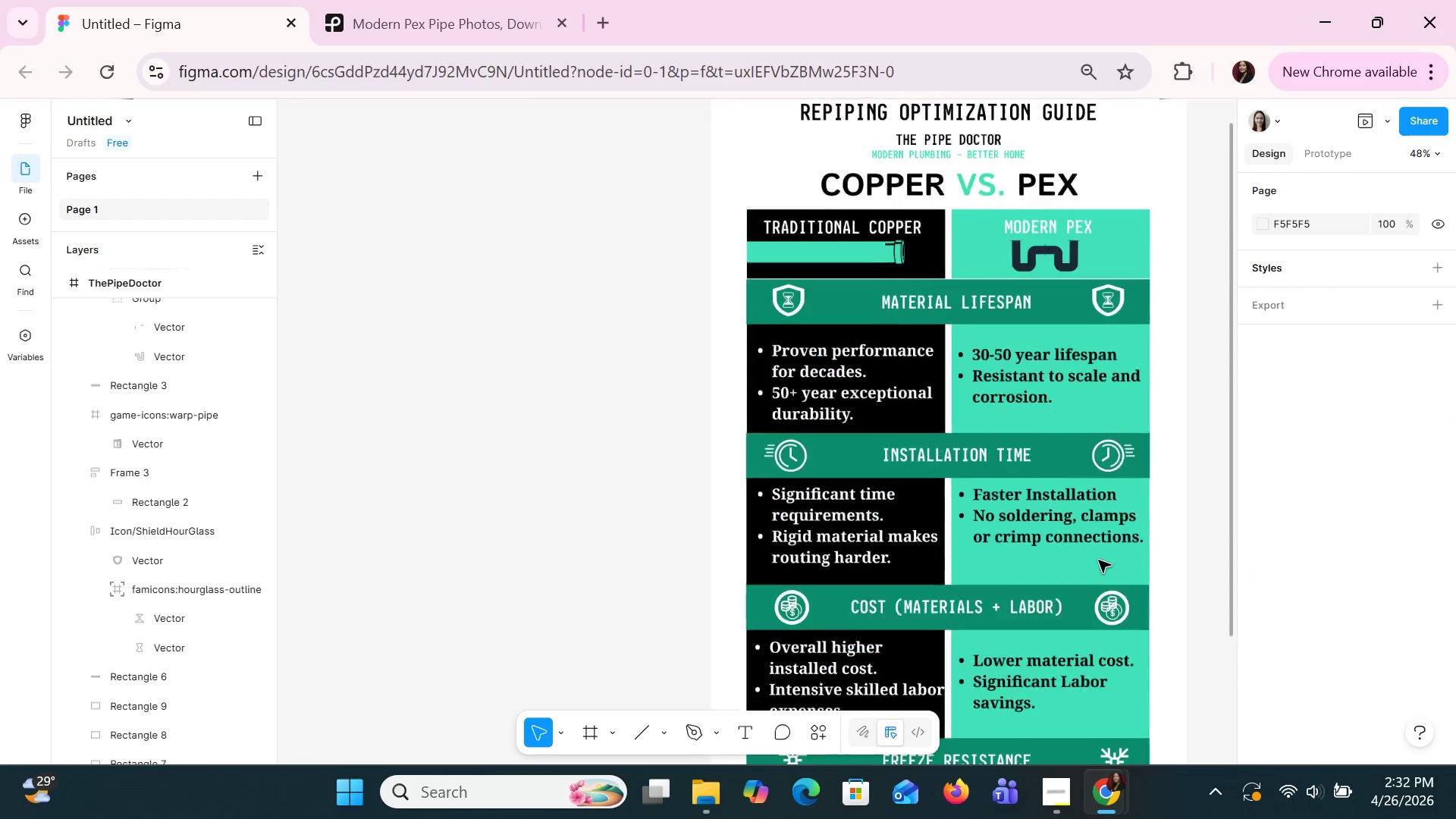 
scroll: coordinate [1098, 560], scroll_direction: none, amount: 0.0
 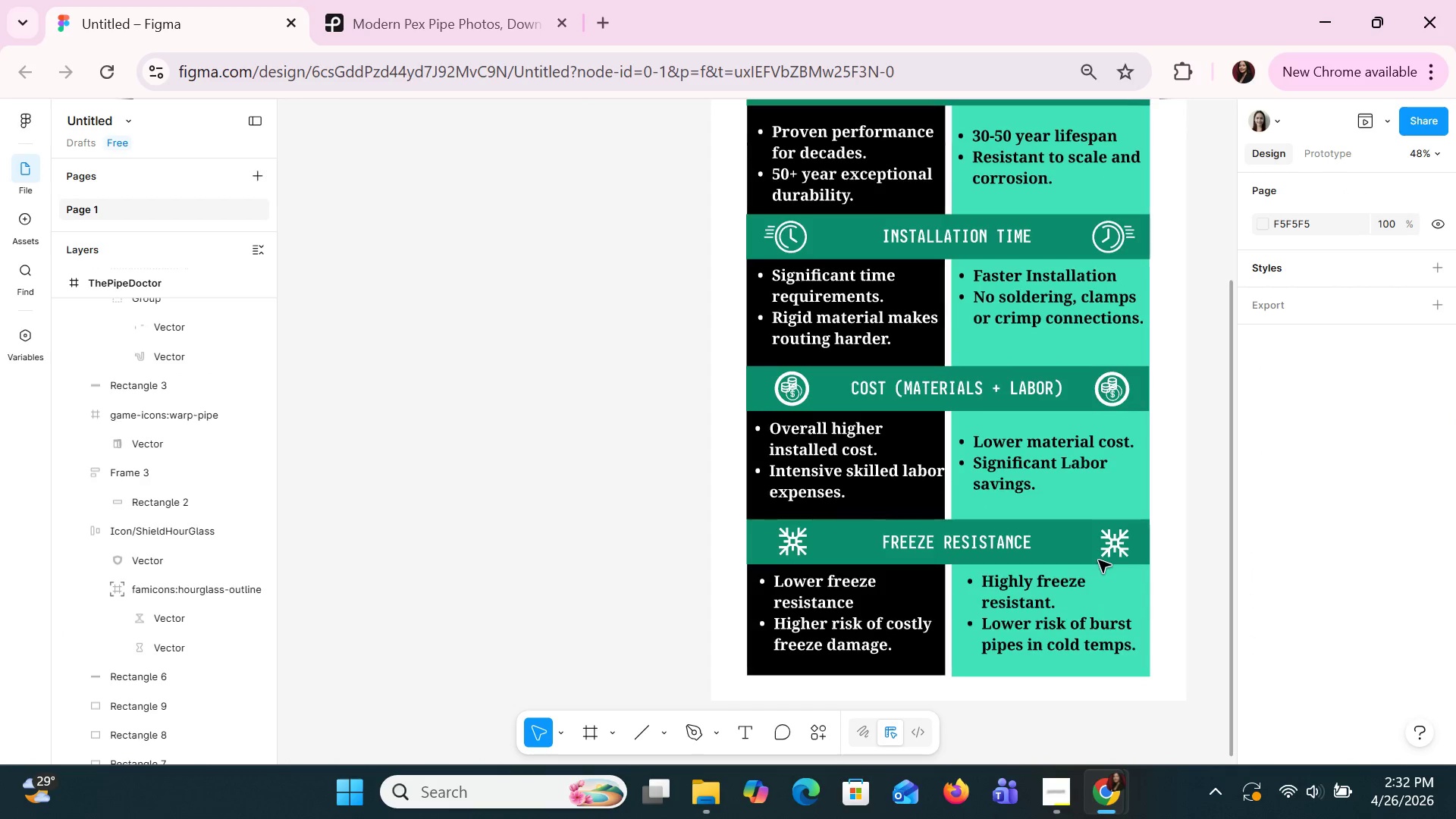 
scroll: coordinate [1098, 560], scroll_direction: up, amount: 4.0
 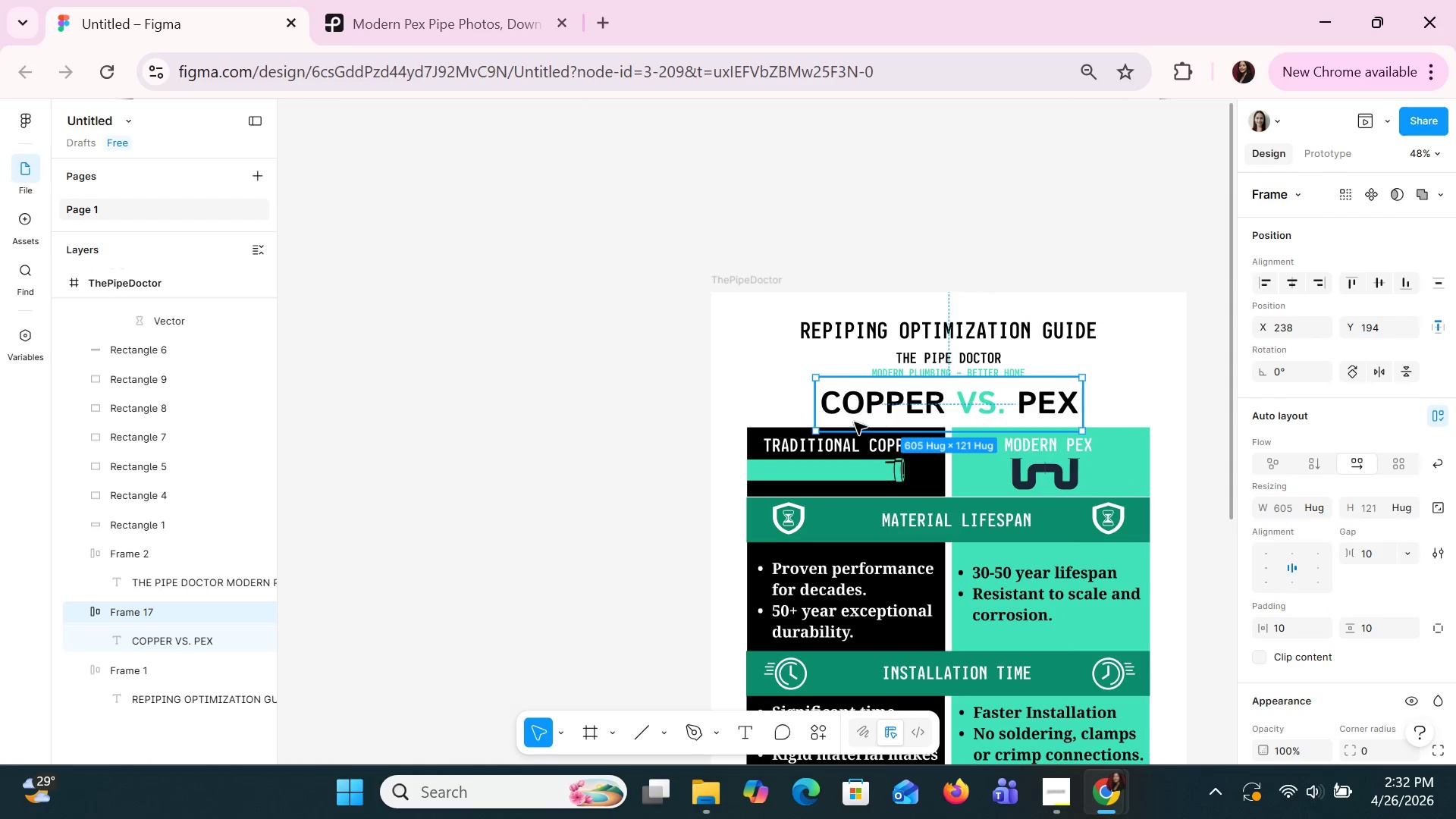 
left_click([846, 442])
 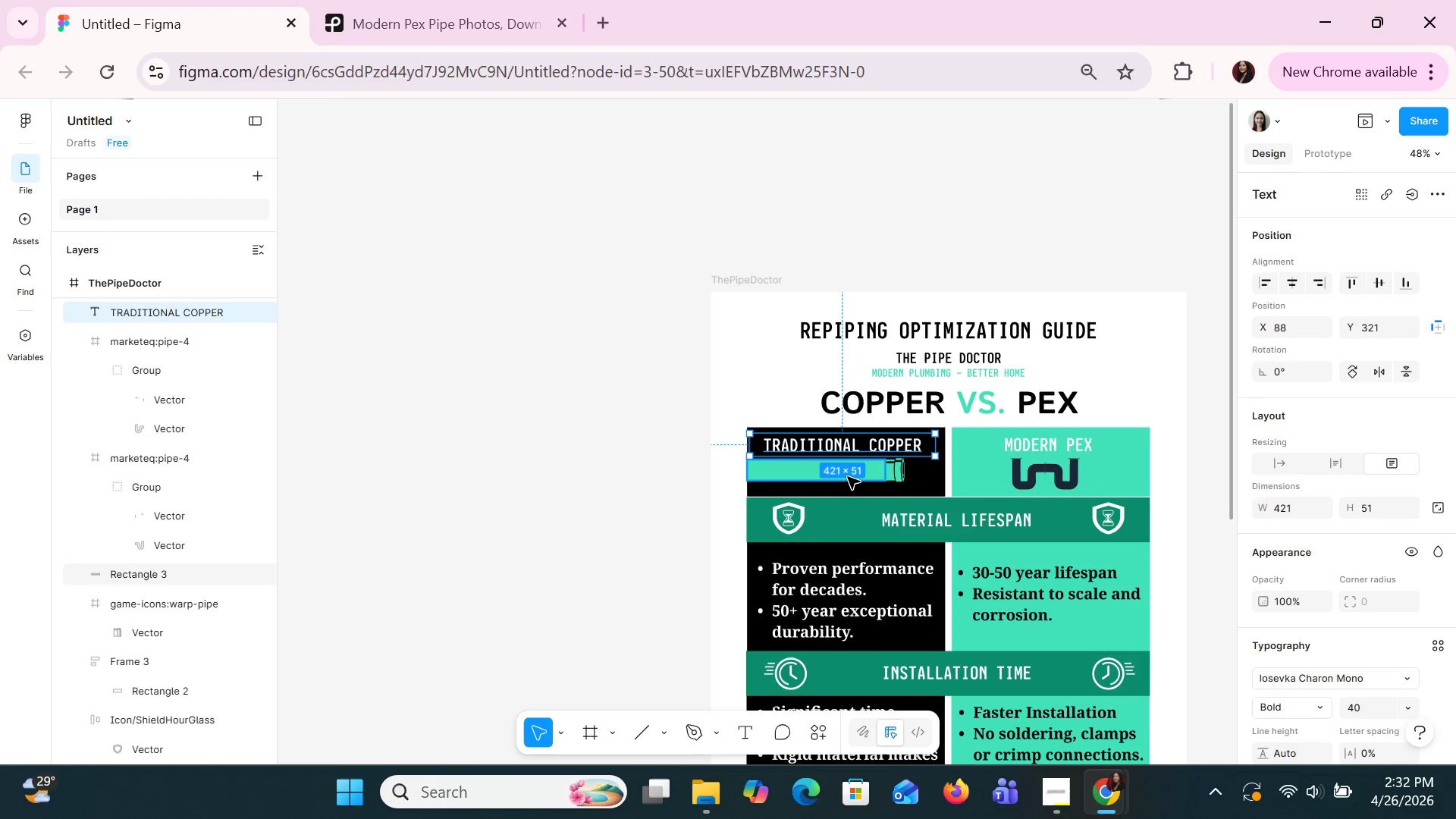 
key(Shift+ShiftLeft)
 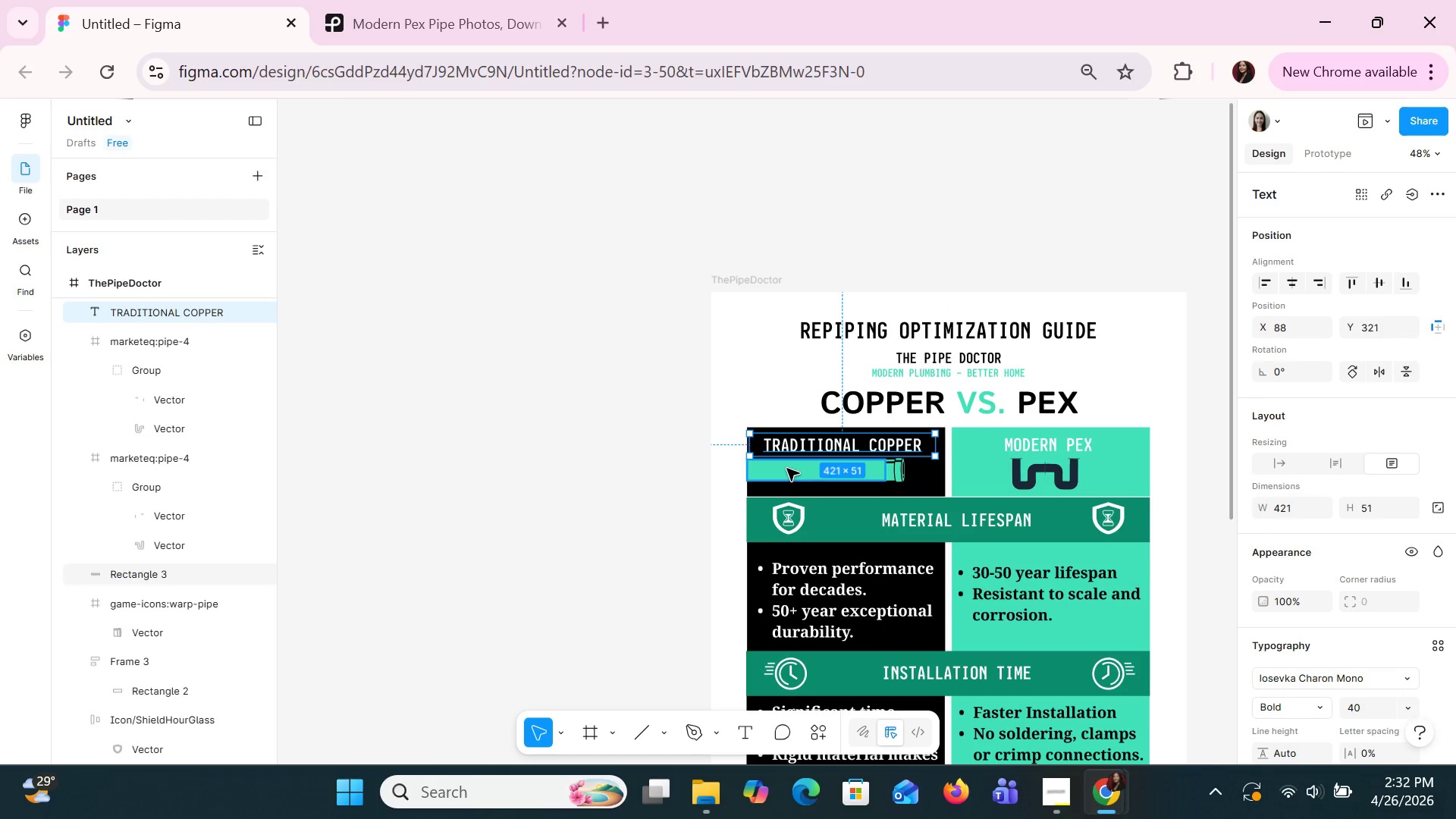 
hold_key(key=ShiftLeft, duration=0.81)
left_click([786, 468])
 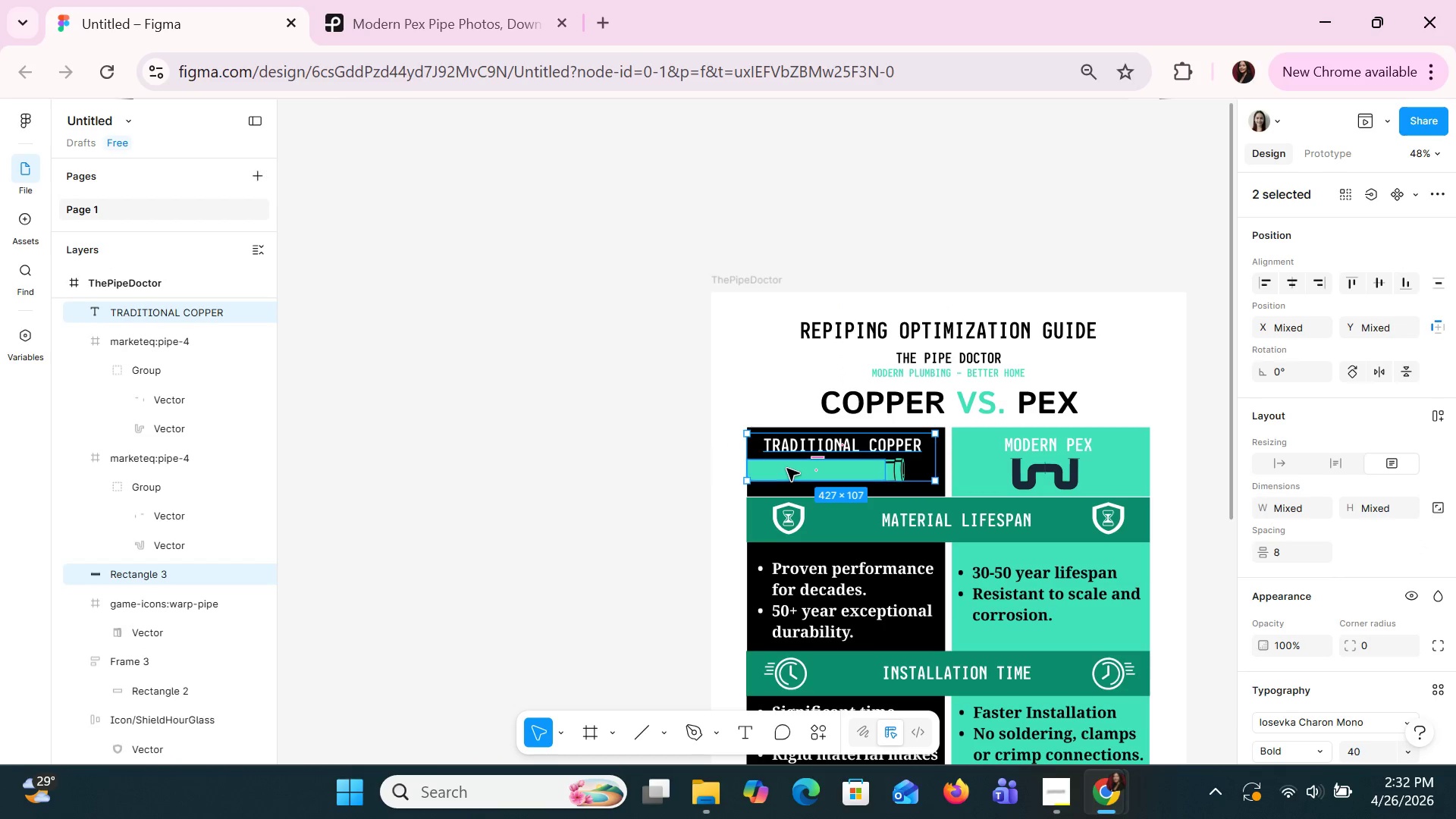 
left_click([786, 468])
 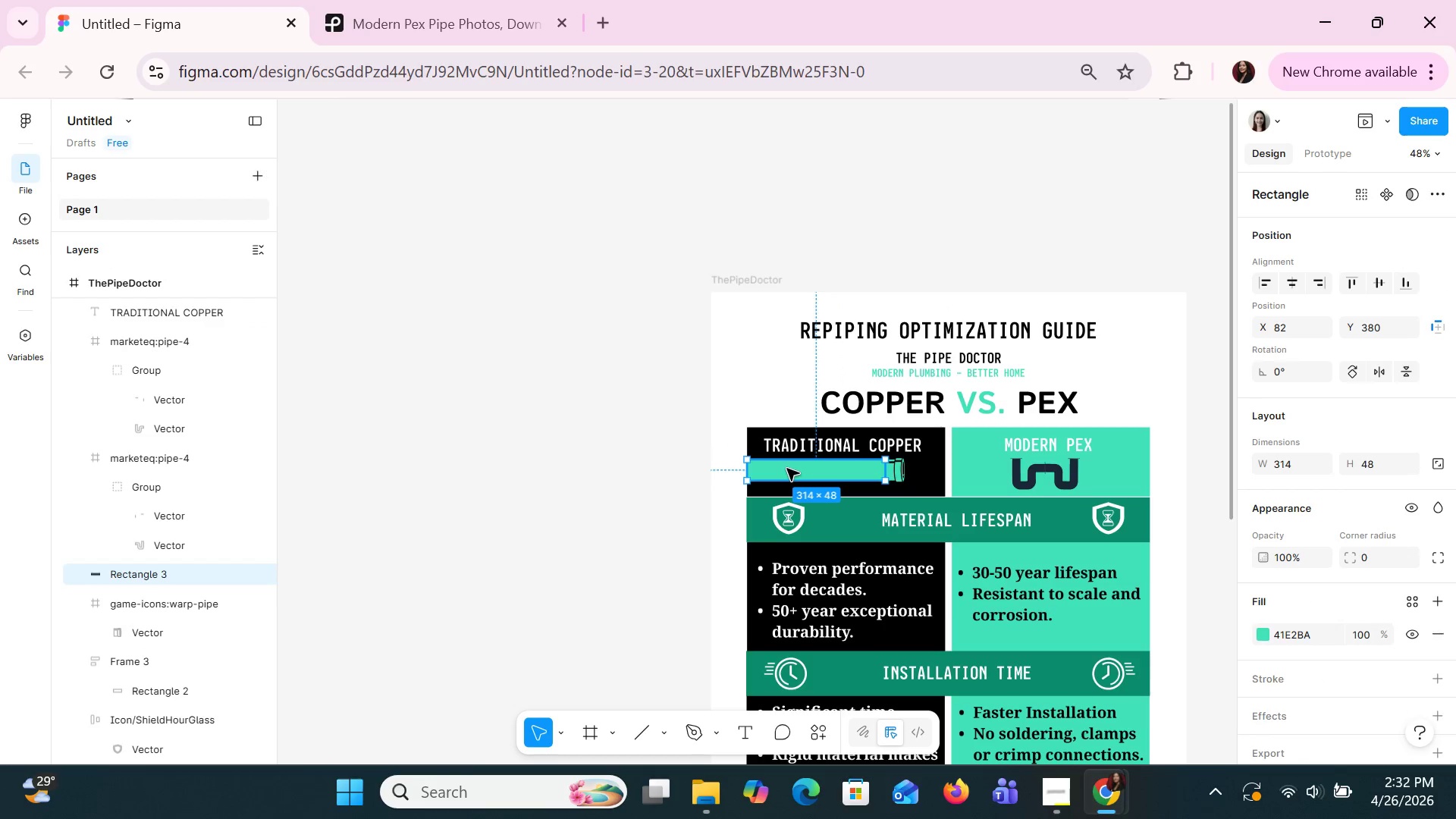 
hold_key(key=ShiftLeft, duration=1.5)
left_click([899, 473])
 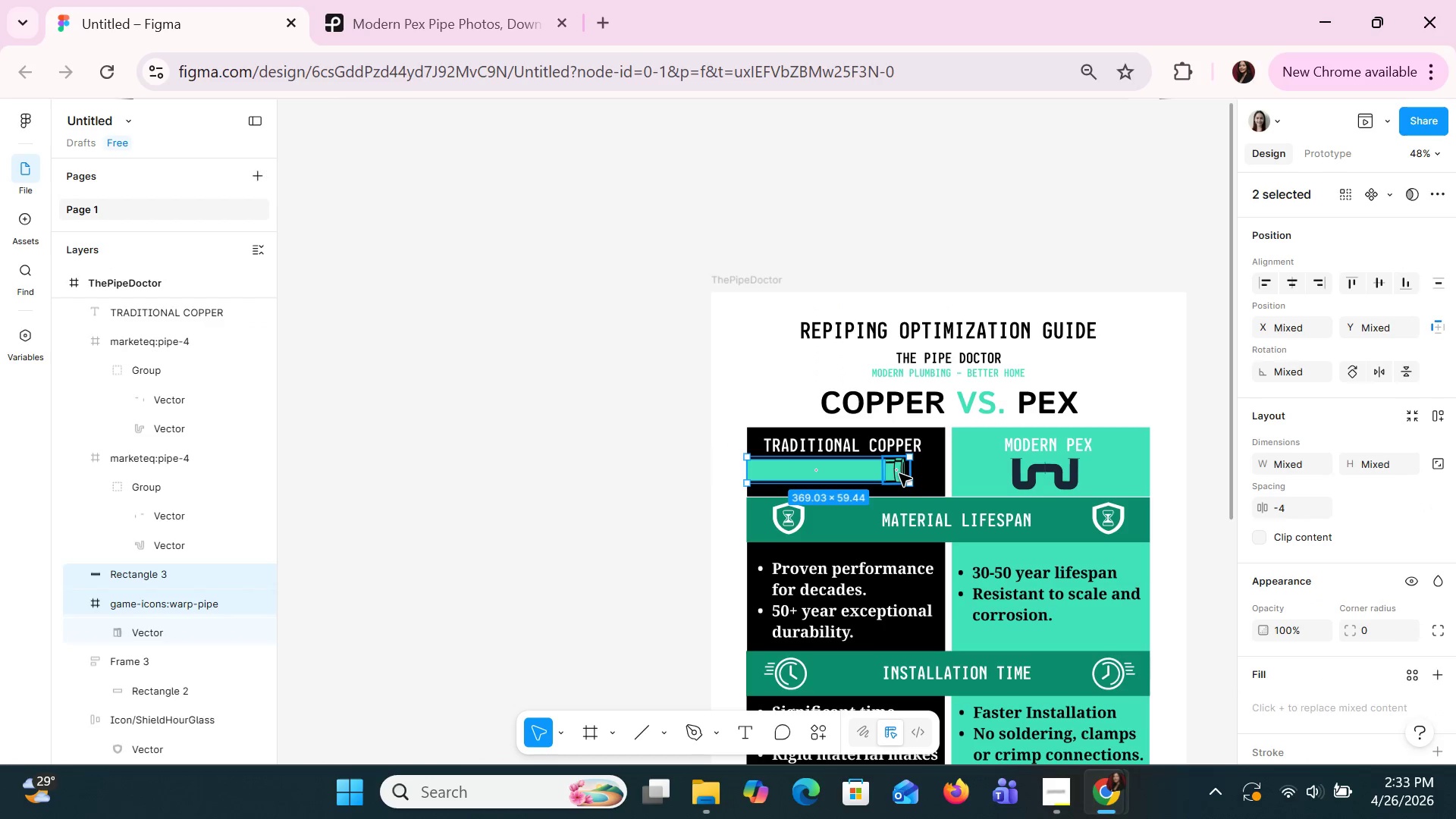 
key(Shift+ShiftLeft)
 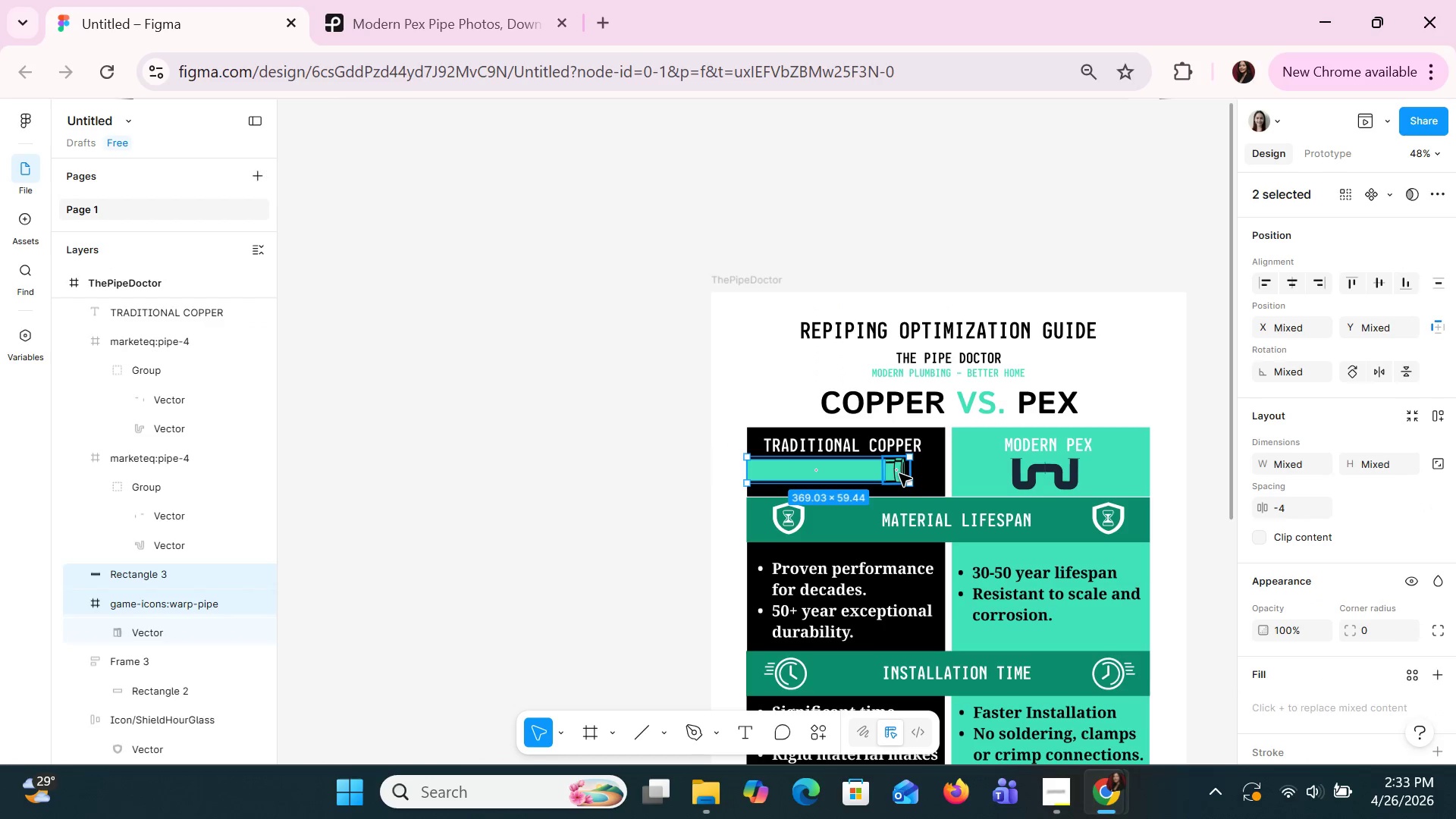 
key(Shift+ShiftLeft)
 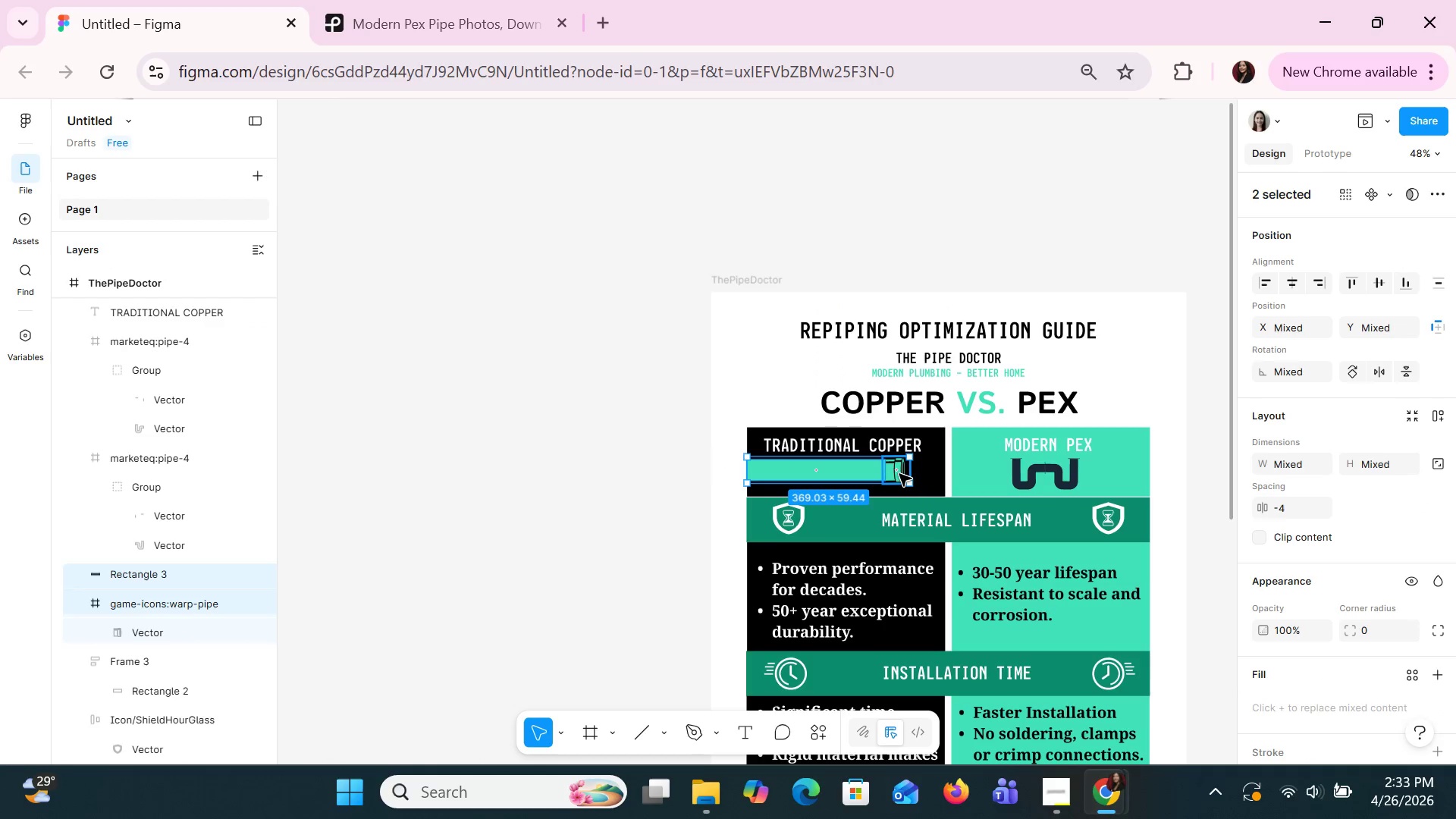 
key(Shift+ShiftLeft)
 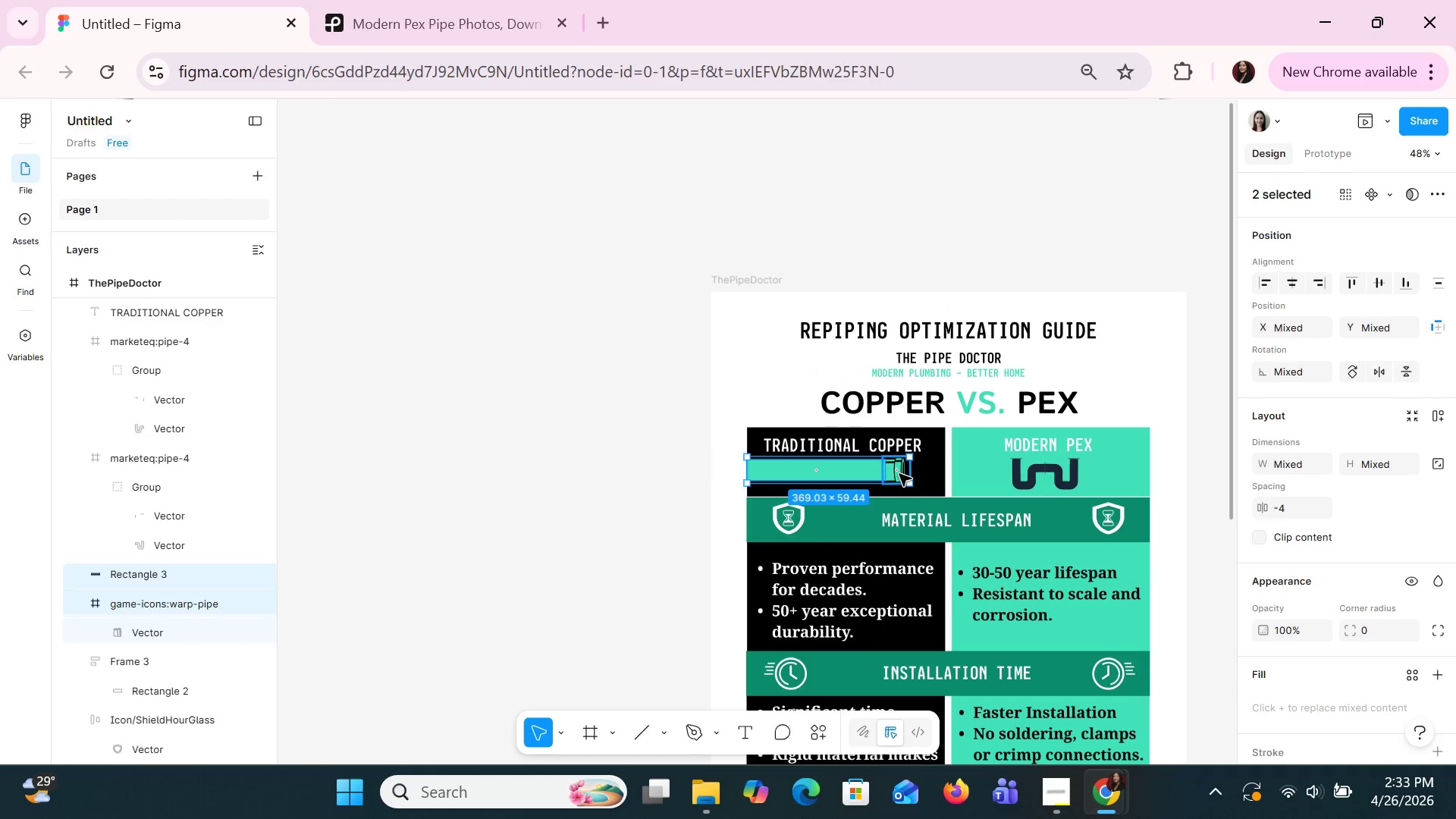 
key(Shift+ShiftLeft)
 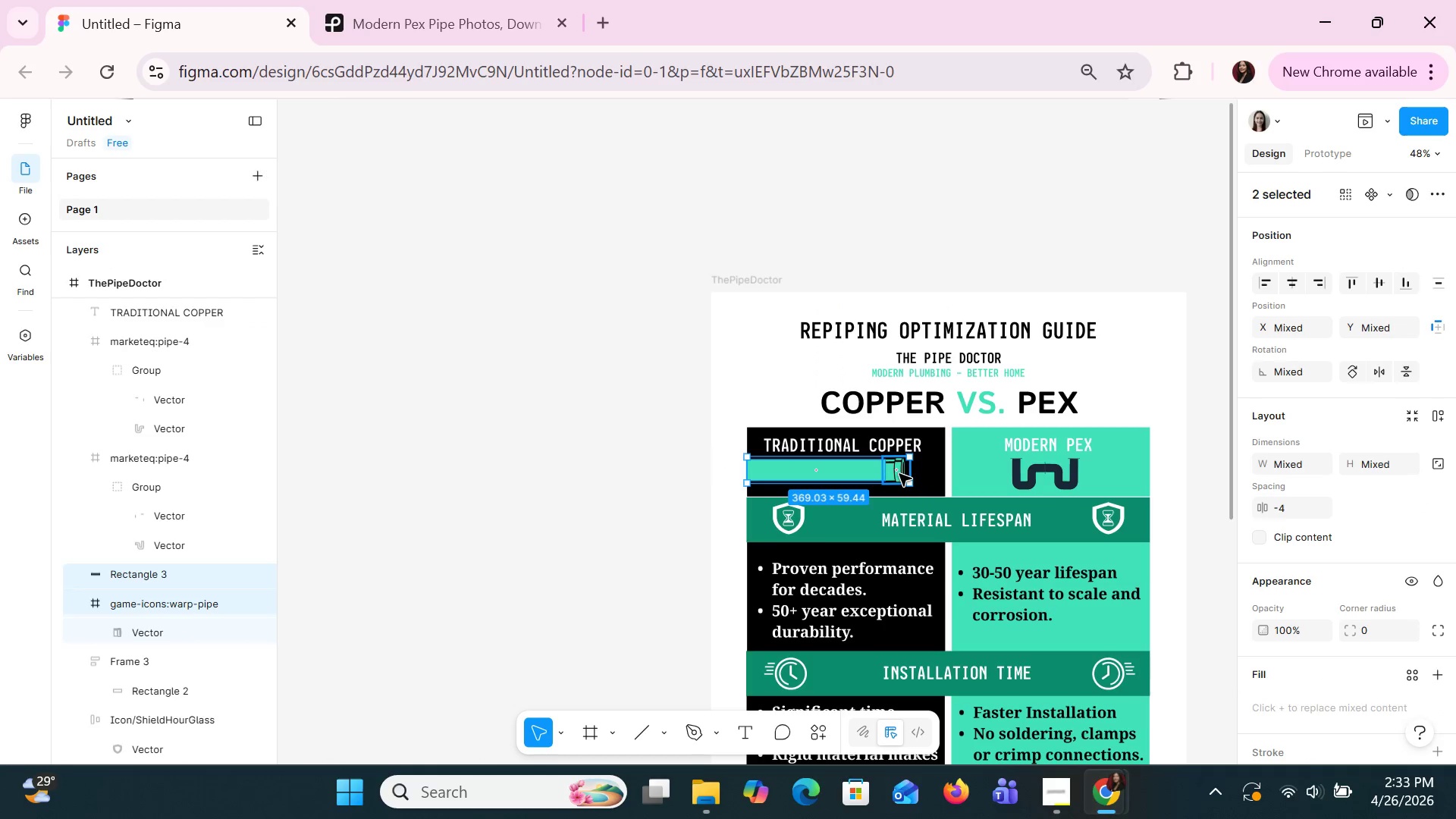 
key(Shift+ShiftLeft)
 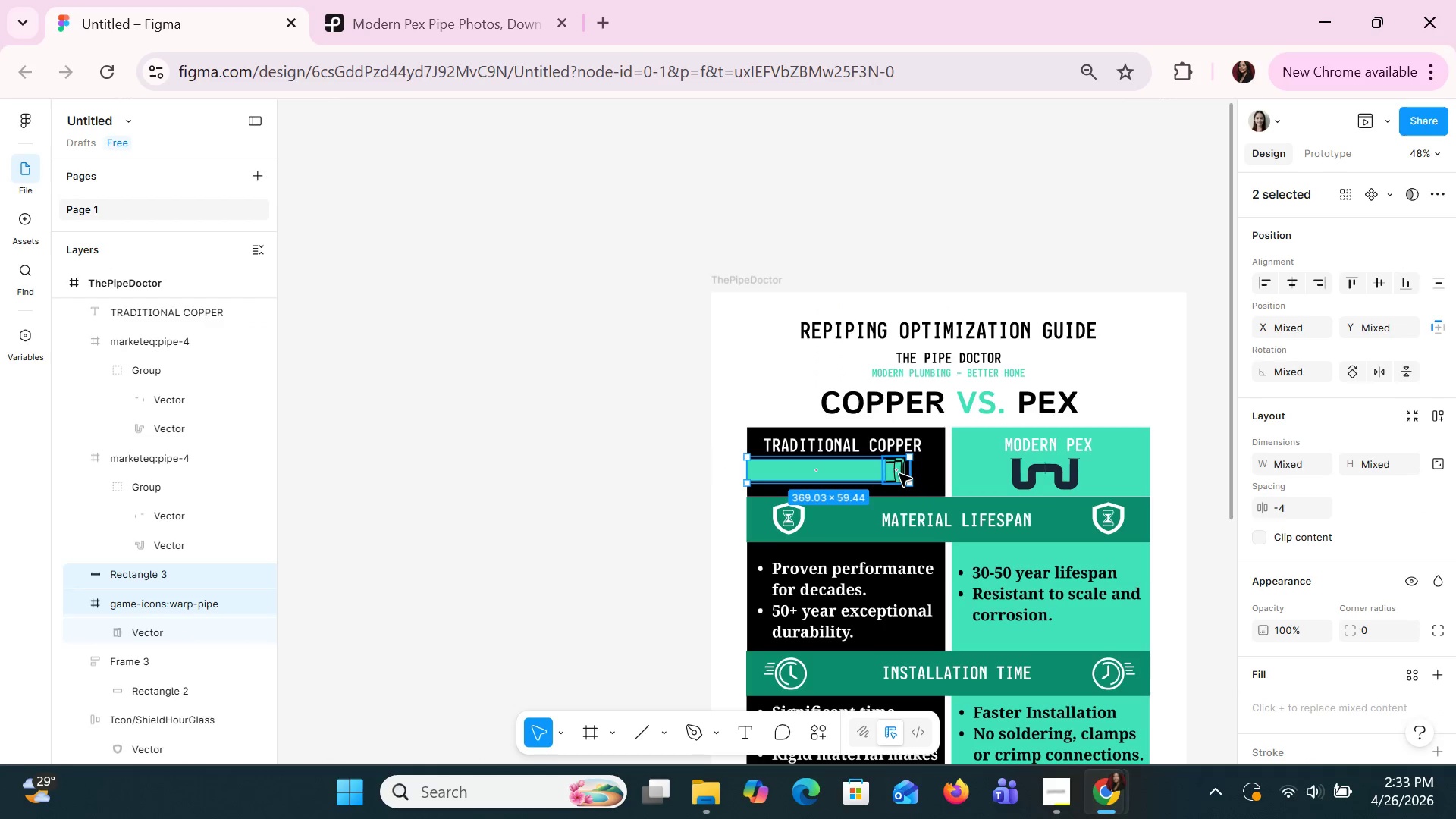 
key(Shift+ShiftLeft)
 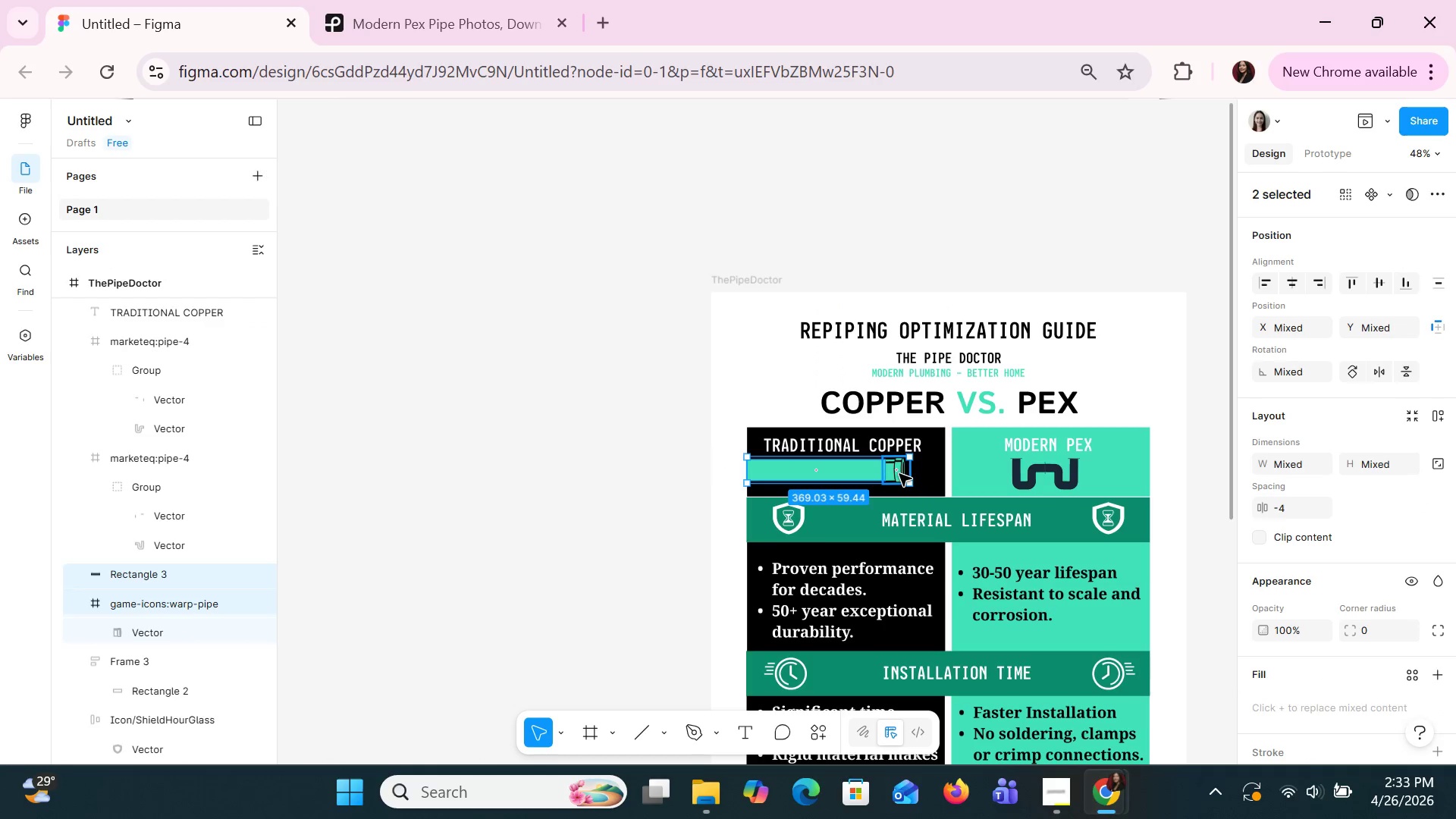 
key(Shift+ShiftLeft)
 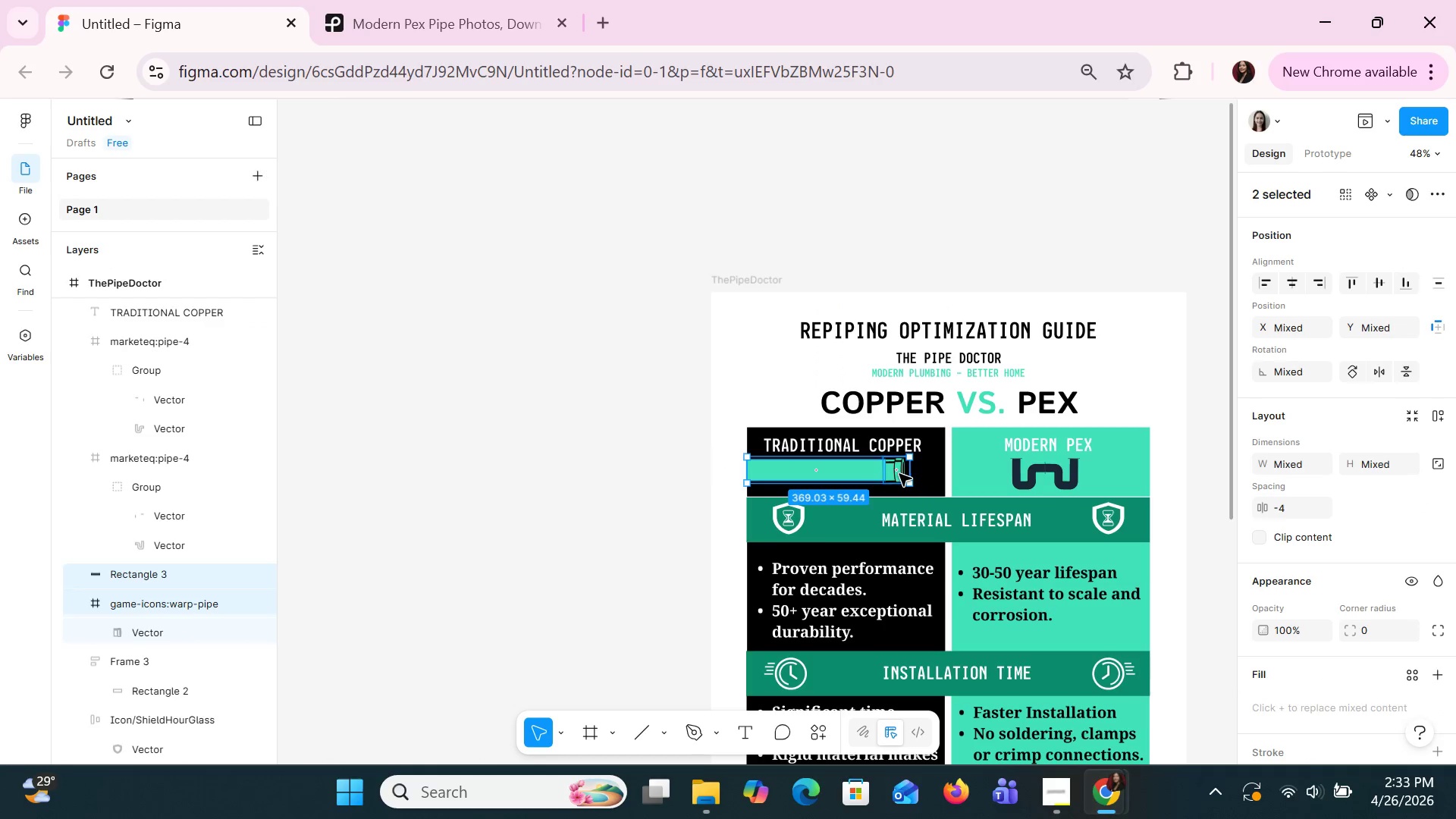 
key(Shift+ShiftLeft)
 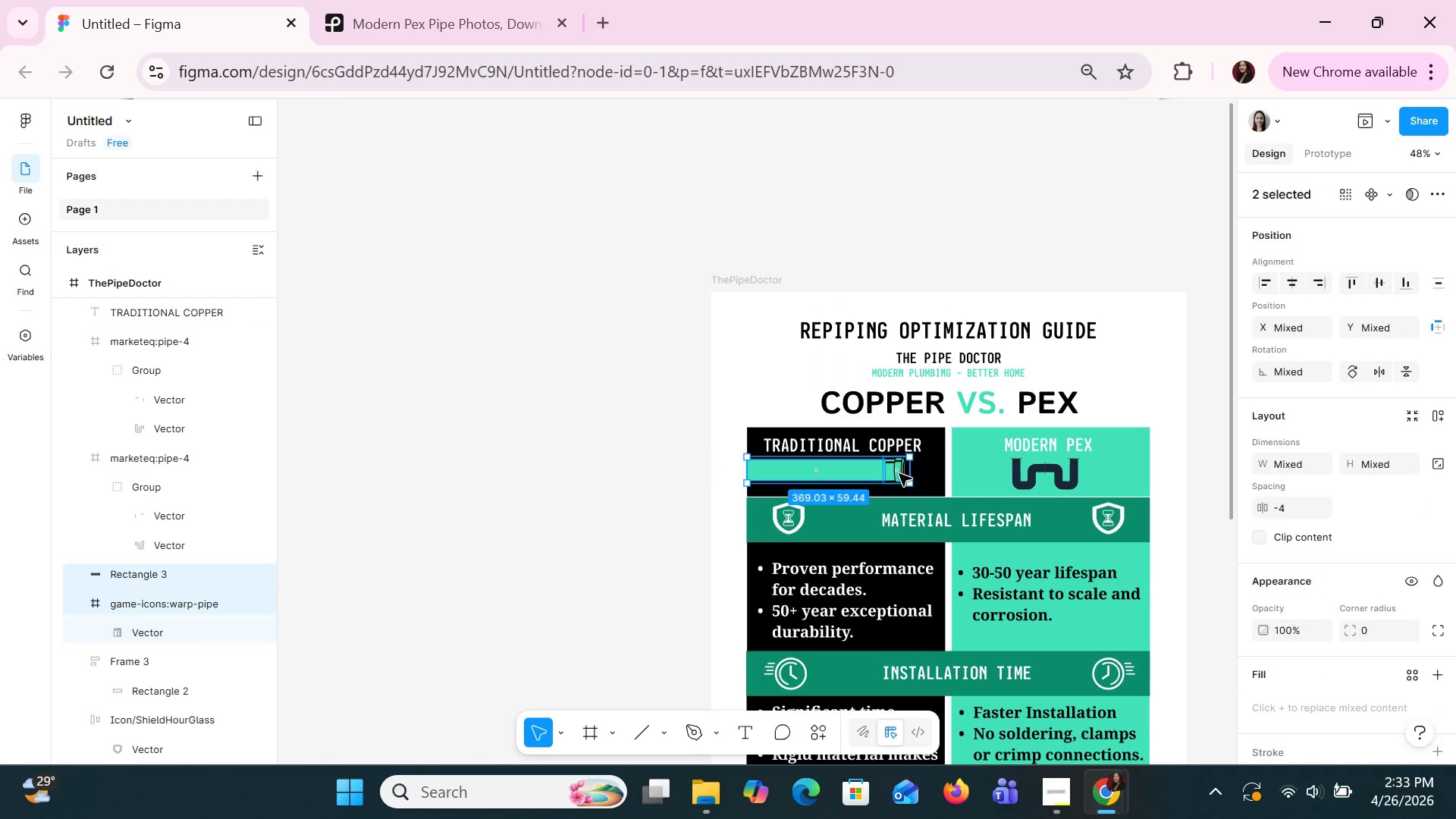 
key(Shift+ShiftLeft)
 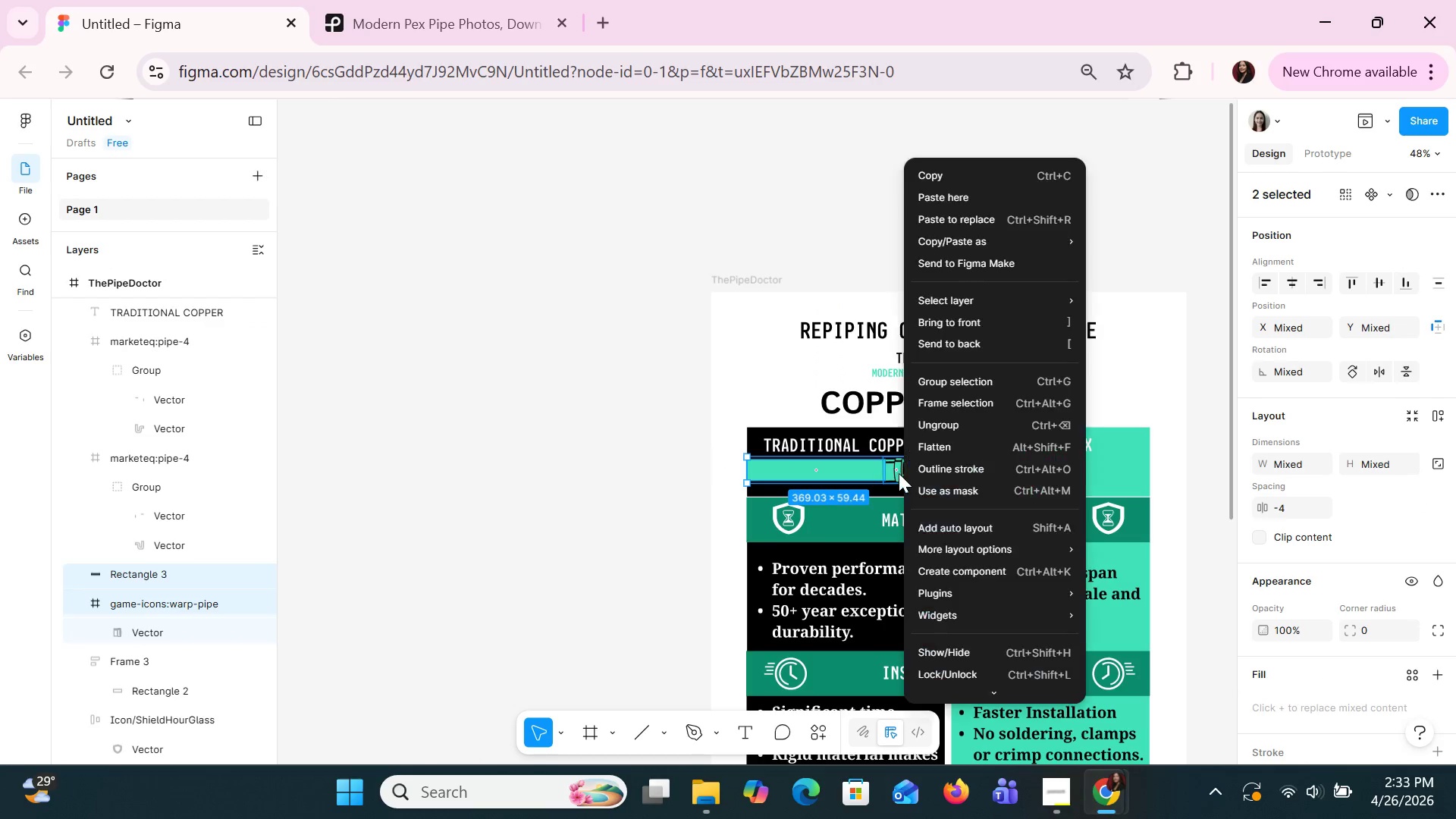 
right_click([899, 473])
 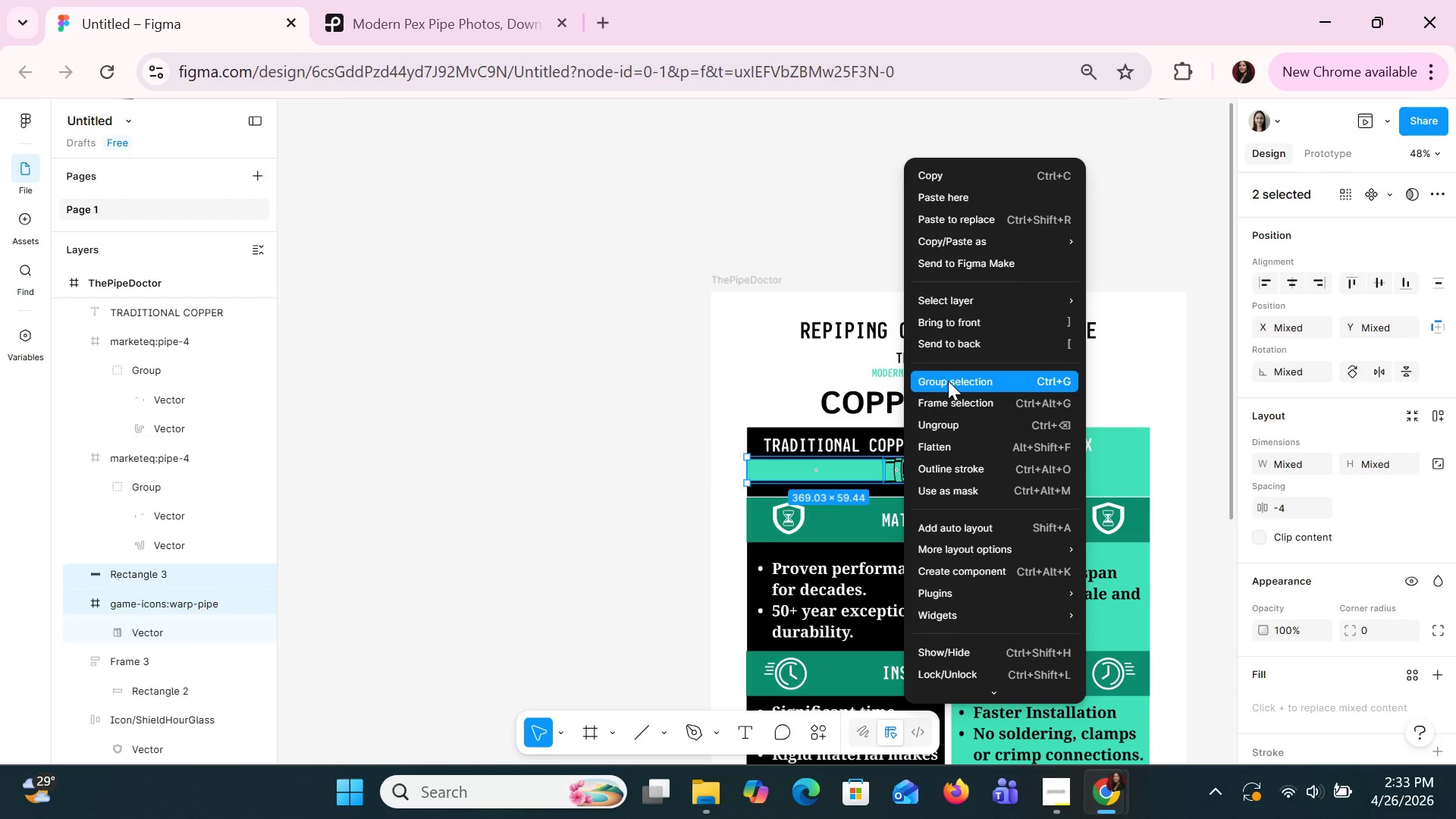 
left_click([948, 381])
 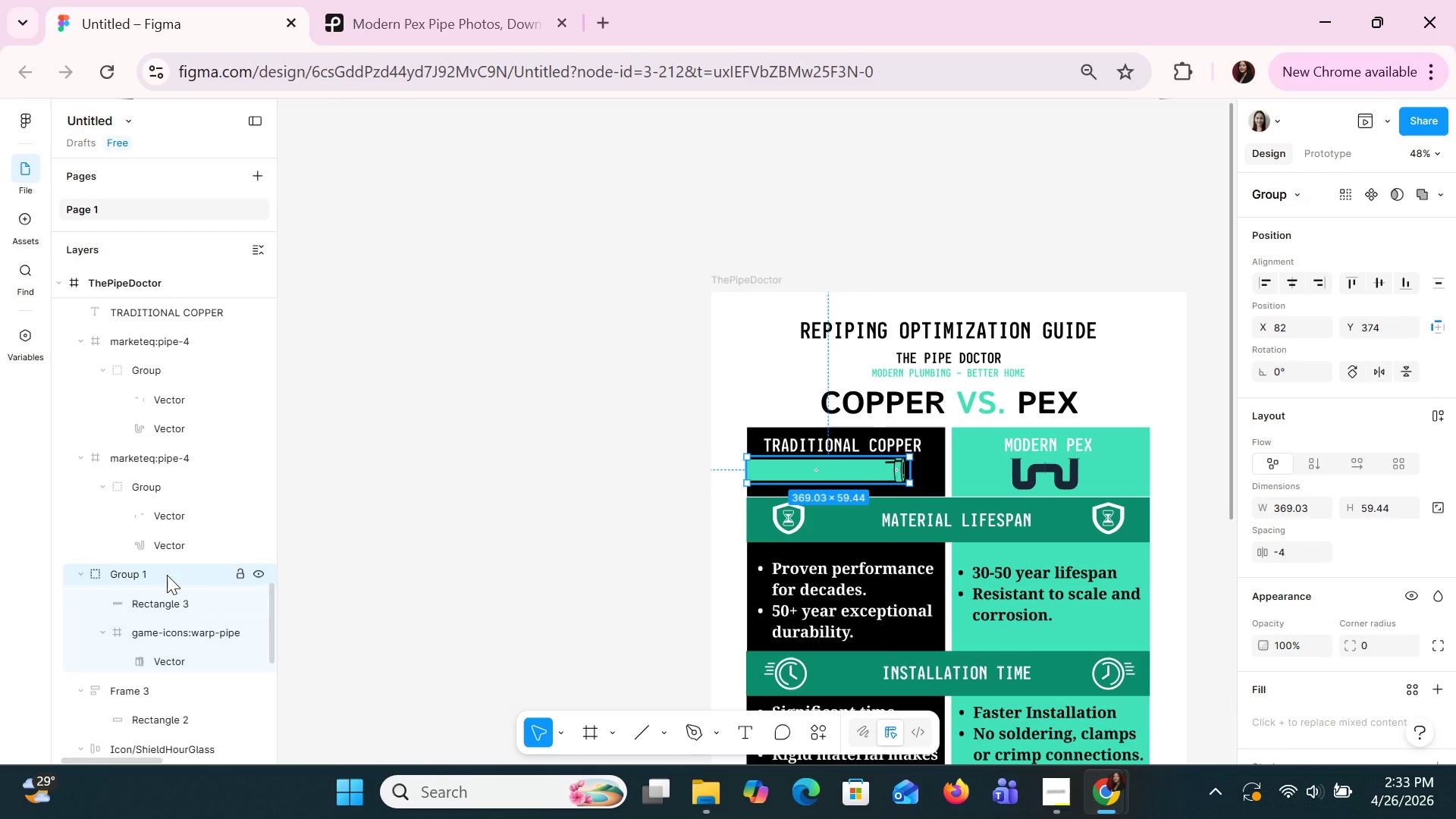 
double_click([167, 575])
 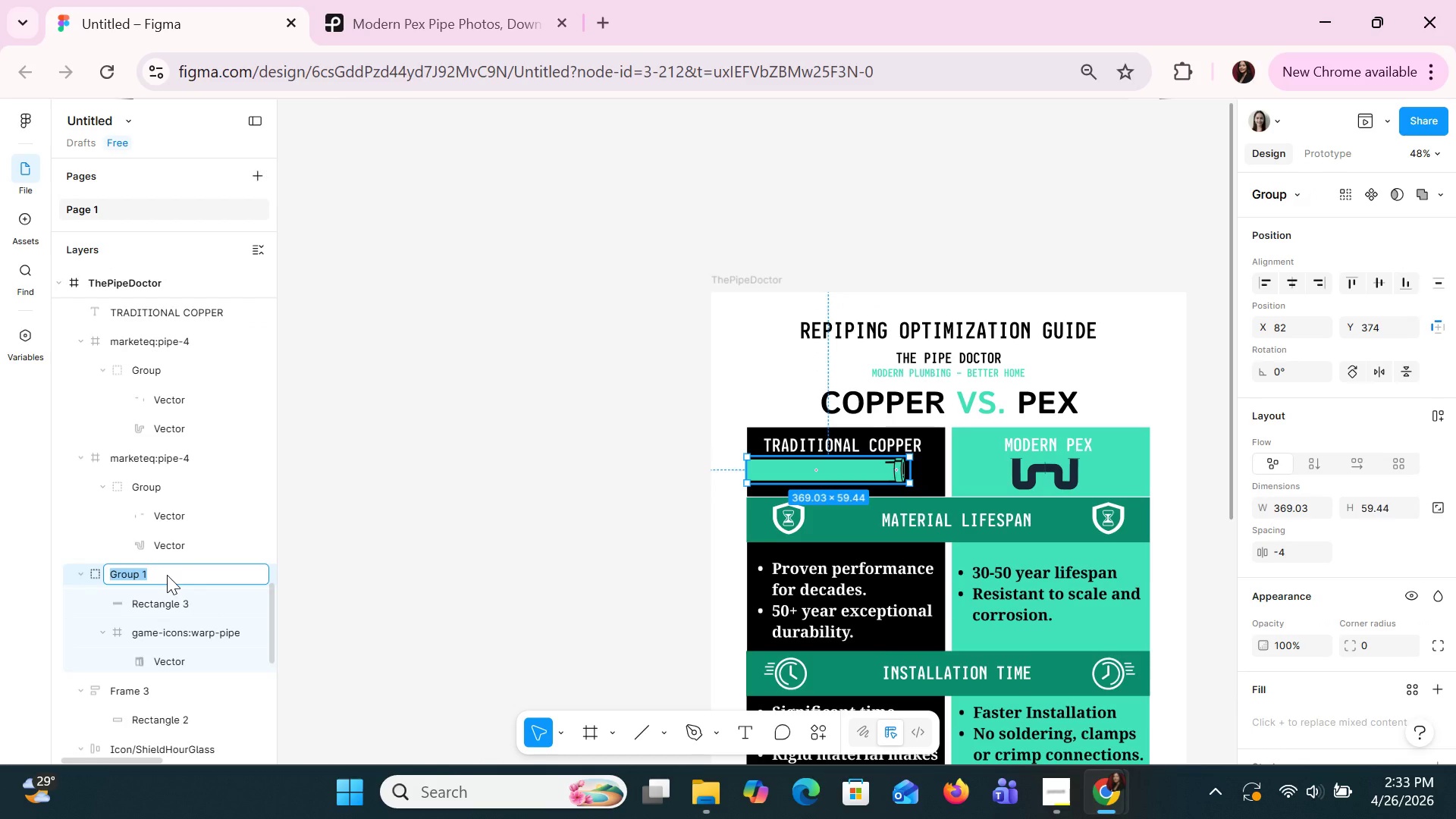 
type(iCON)
key(Backspace)
key(Backspace)
key(Backspace)
key(Backspace)
type(Icon?pipe)
key(Backspace)
key(Backspace)
key(Backspace)
key(Backspace)
key(Backspace)
type(/Pipe)
 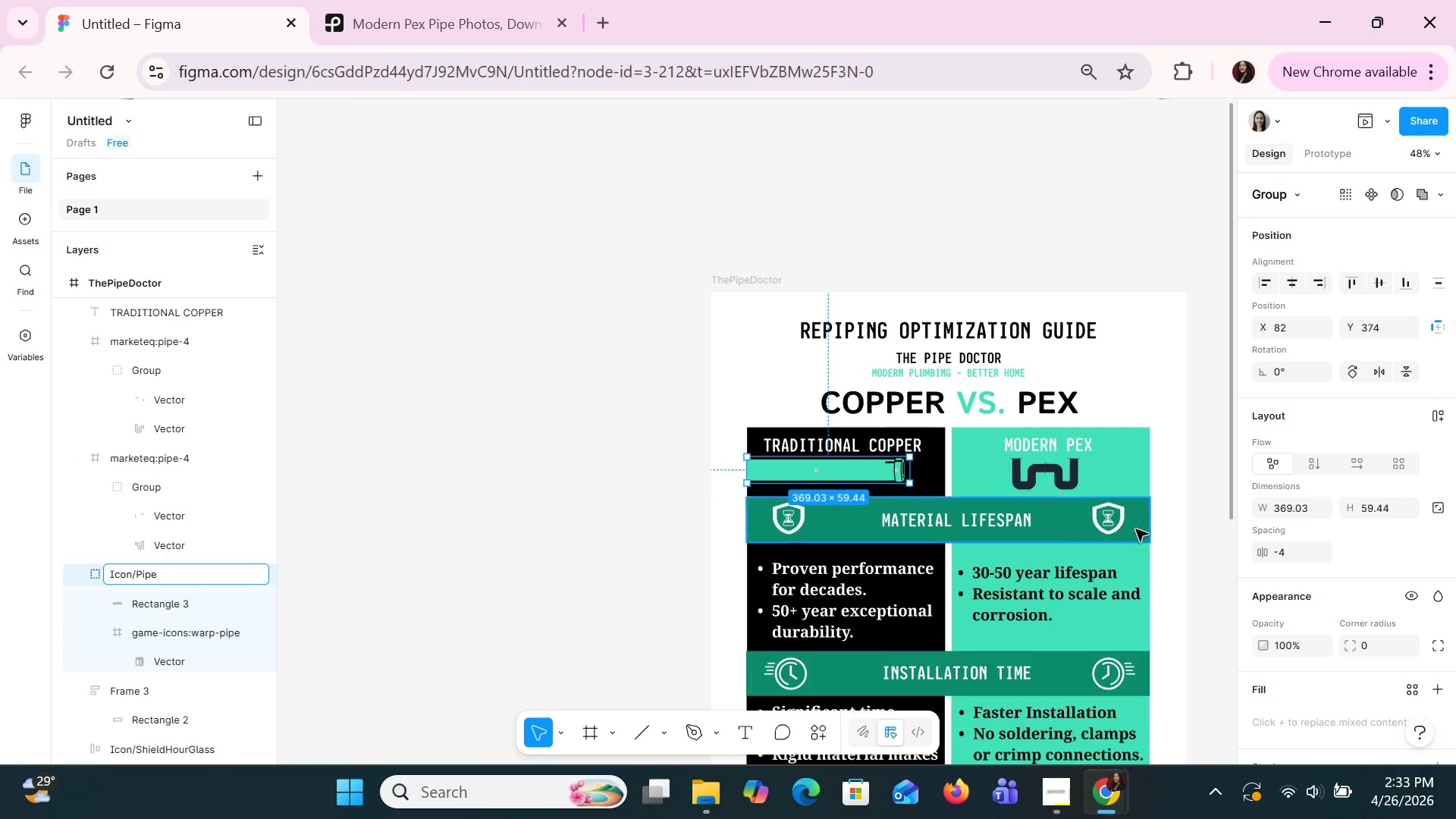 
left_click([1071, 465])
 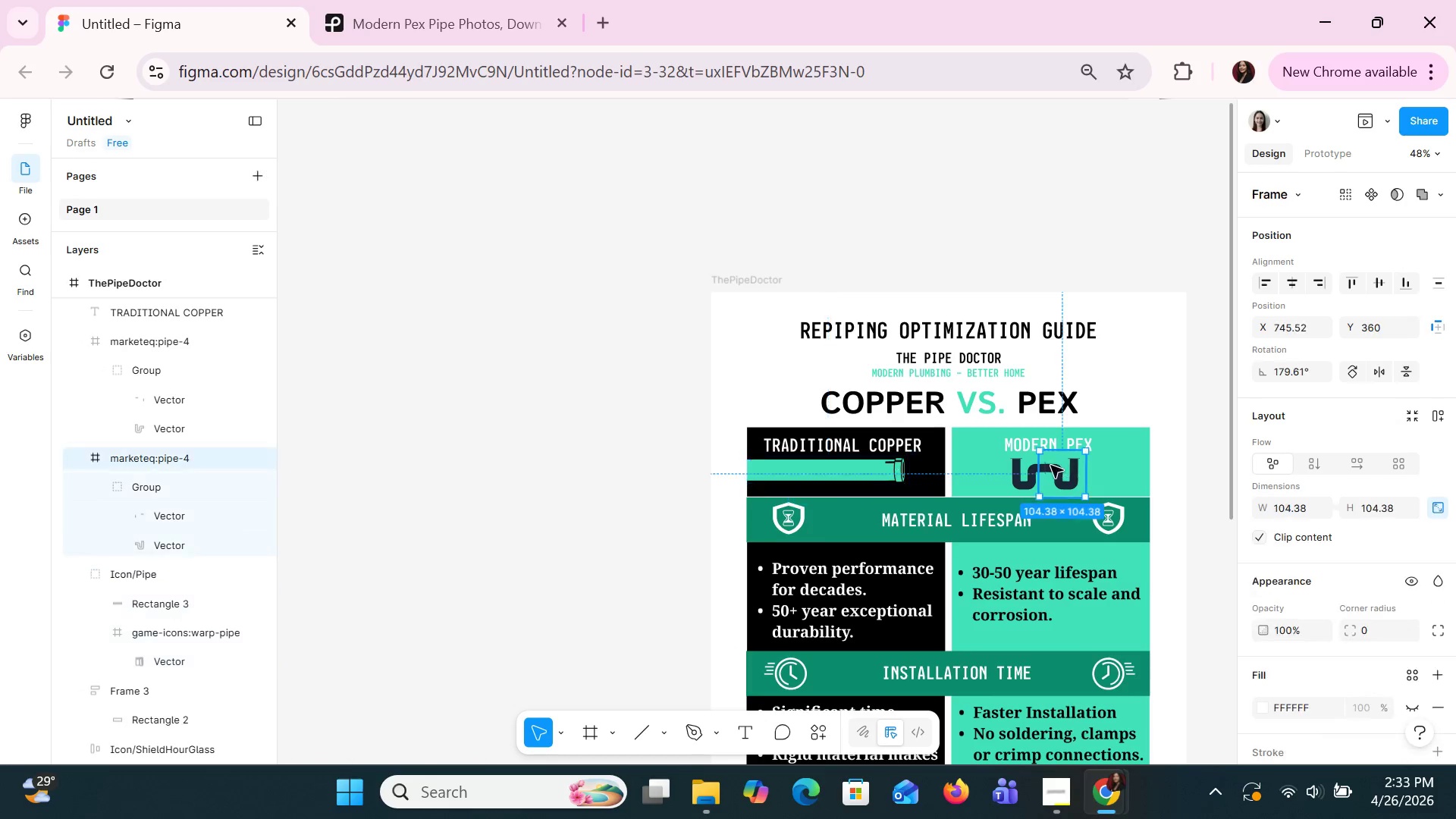 
hold_key(key=ShiftLeft, duration=1.22)
left_click([1012, 475])
 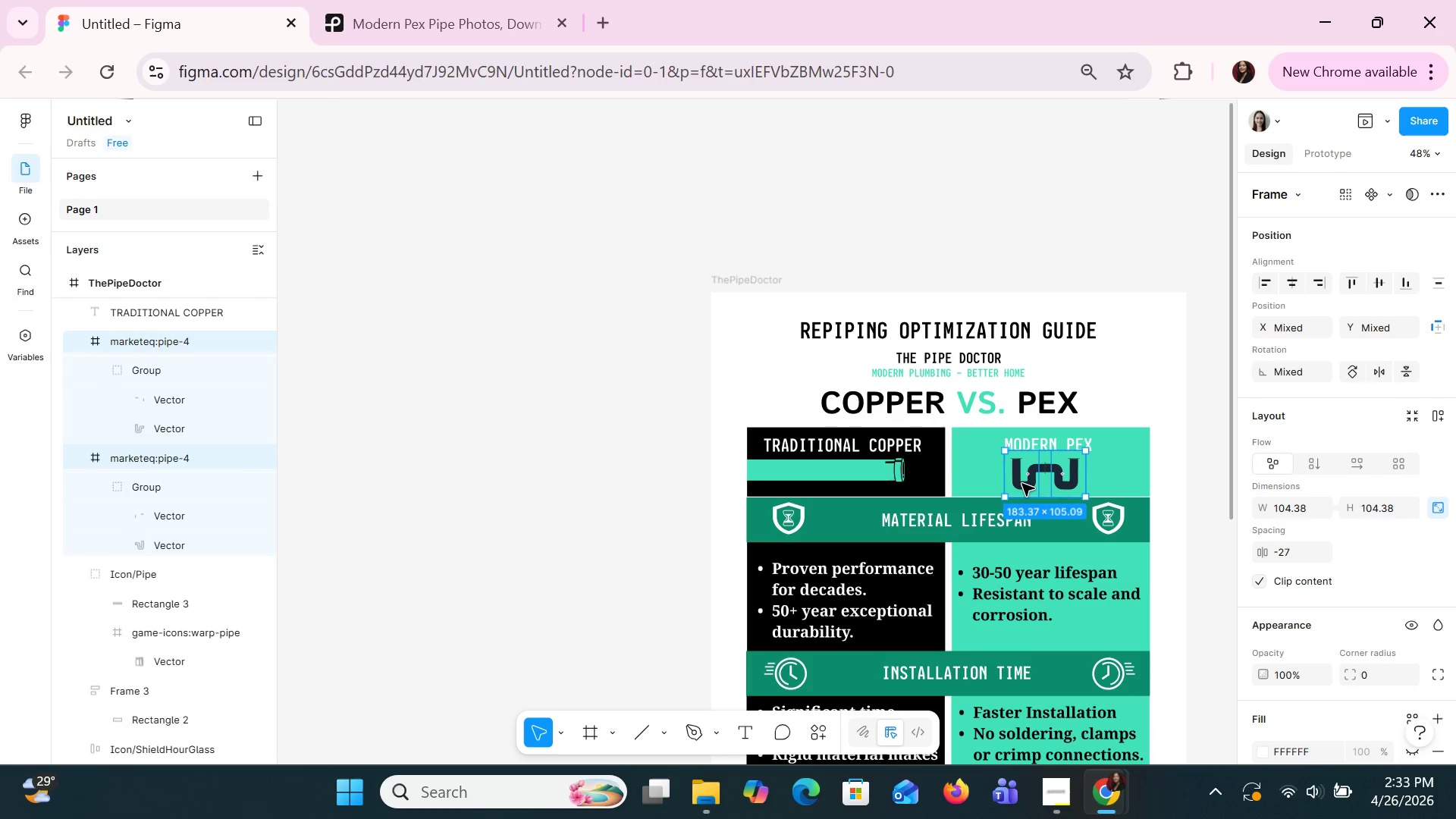 
right_click([1025, 485])
 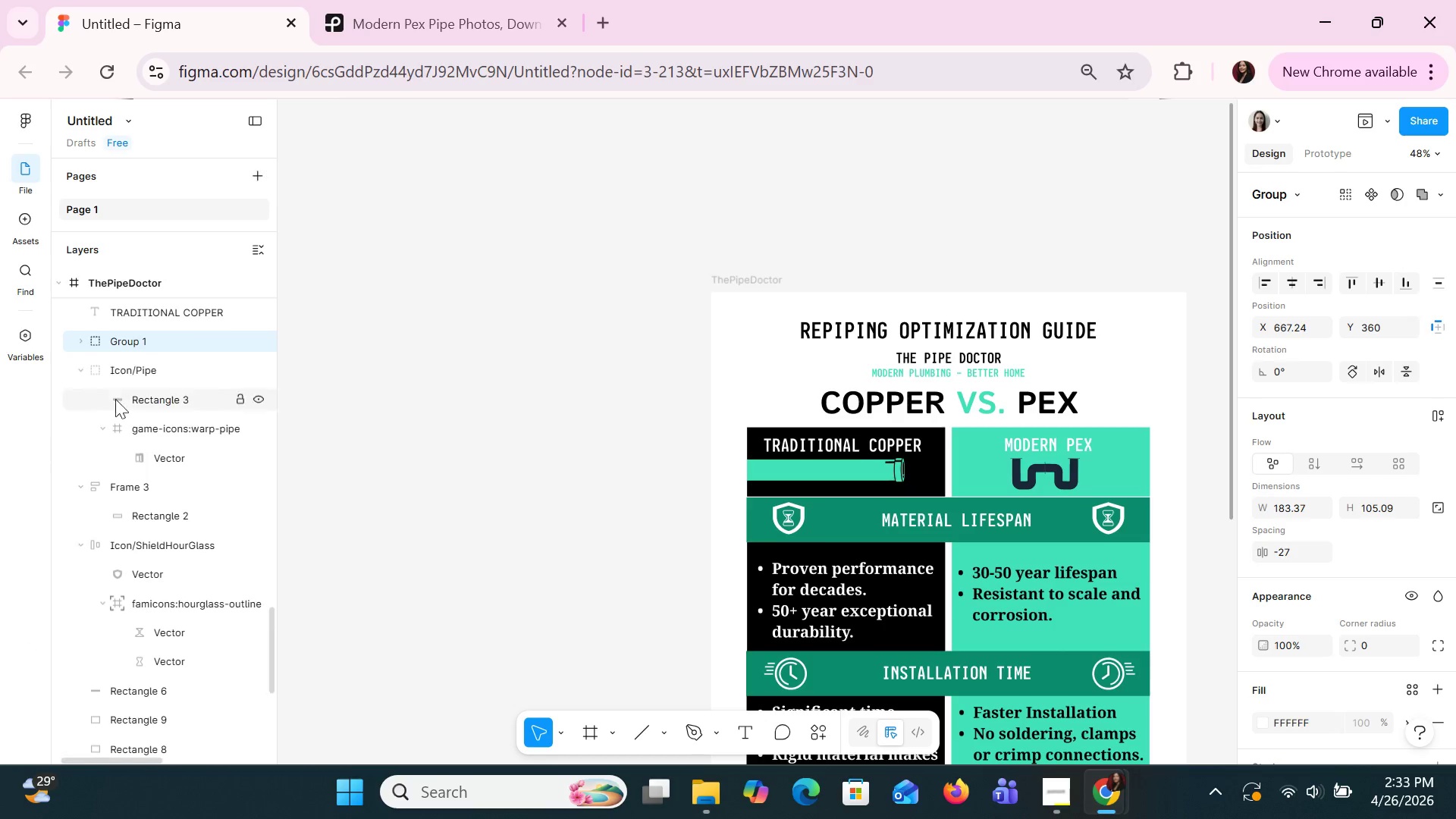 
double_click([148, 336])
 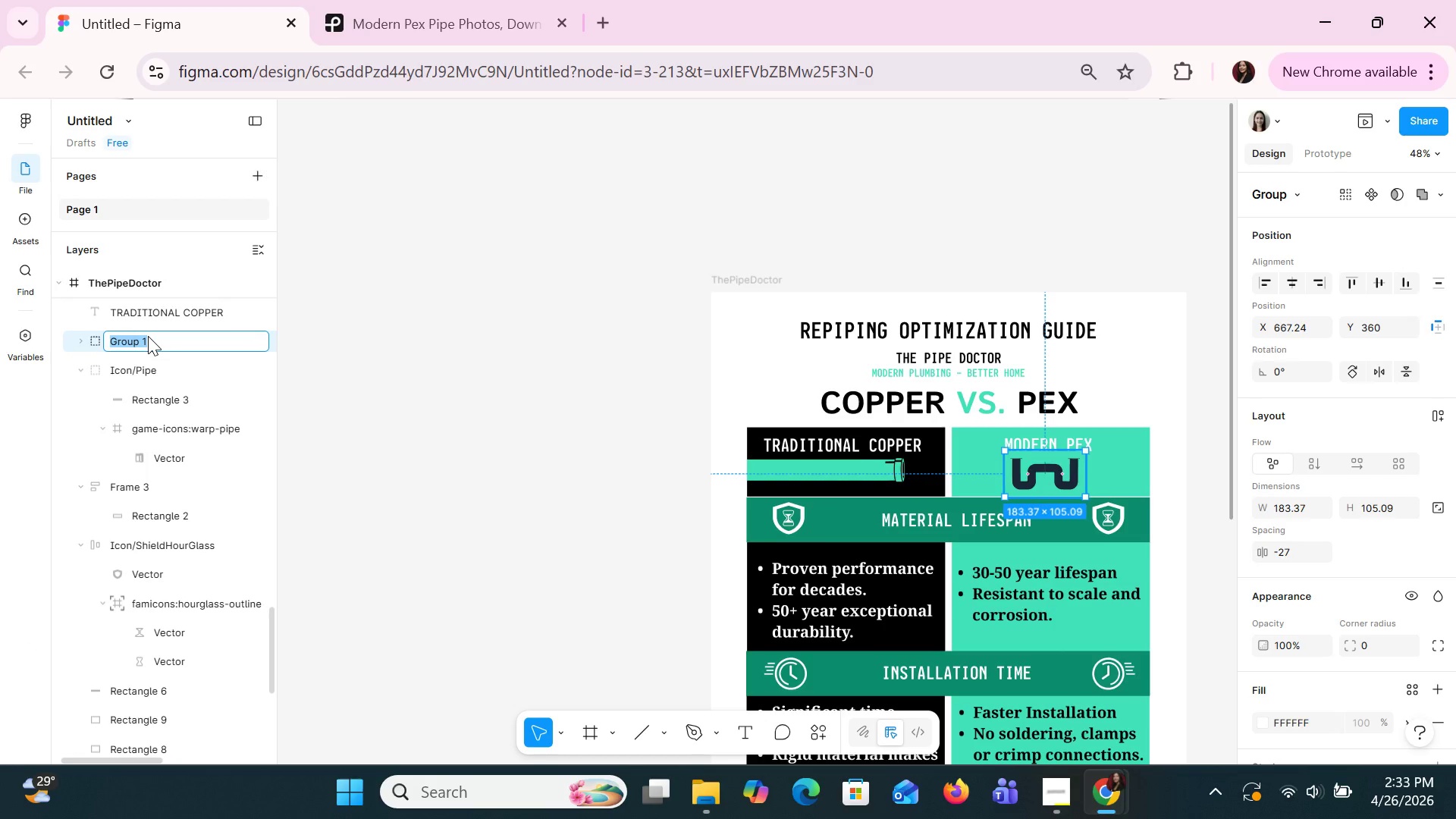 
type(Icon/Pex)
 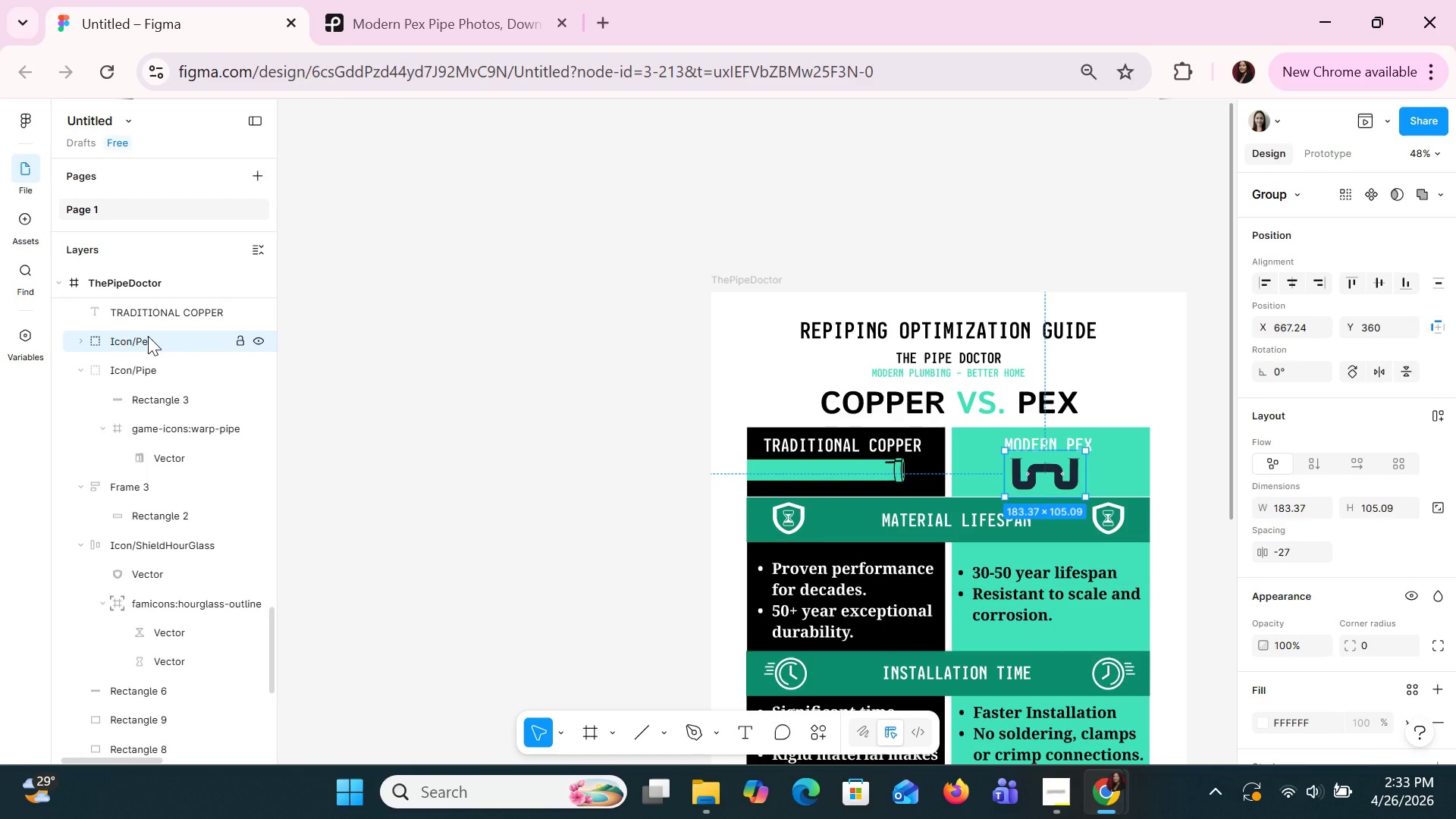 
 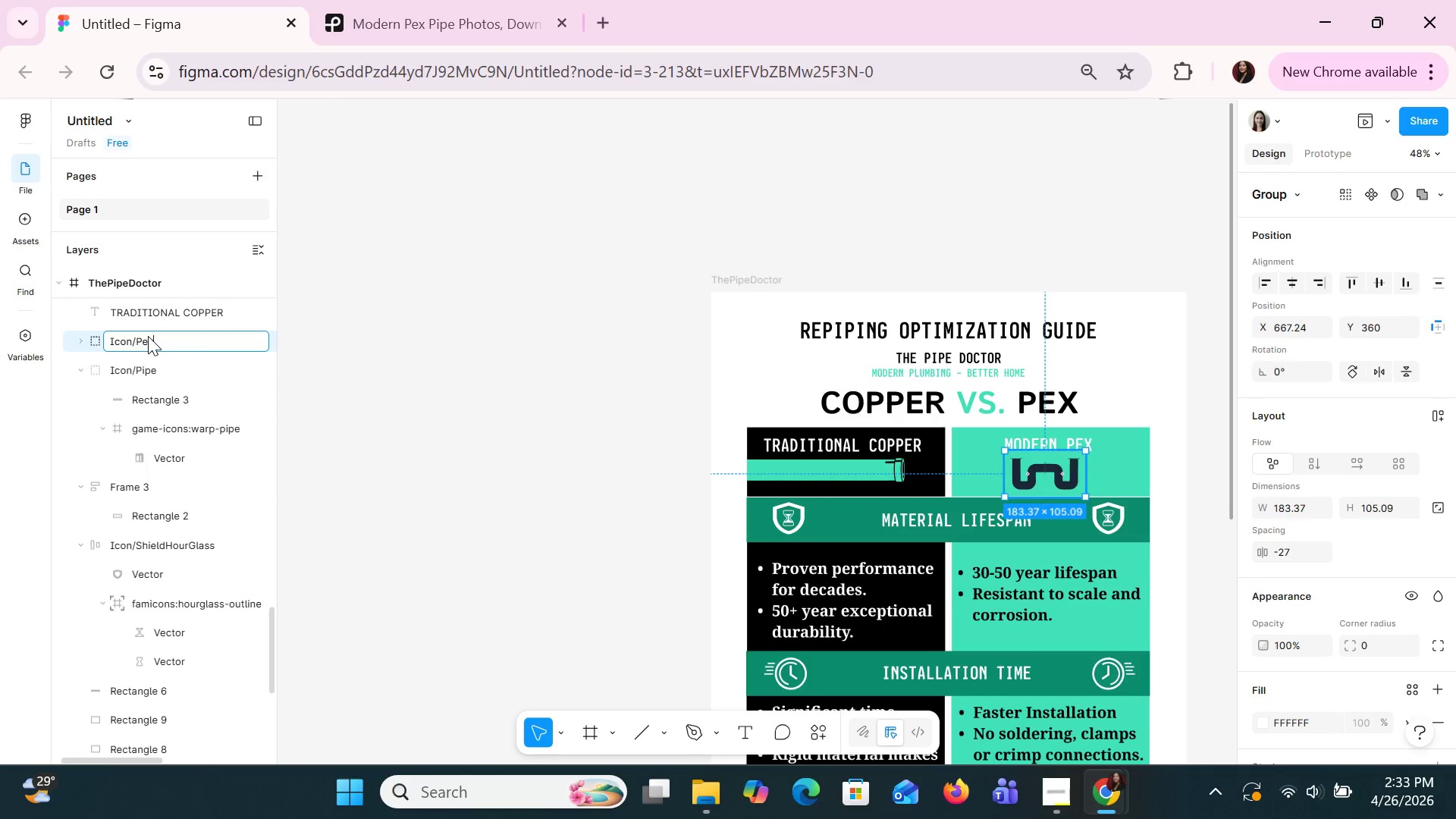 
key(Enter)
 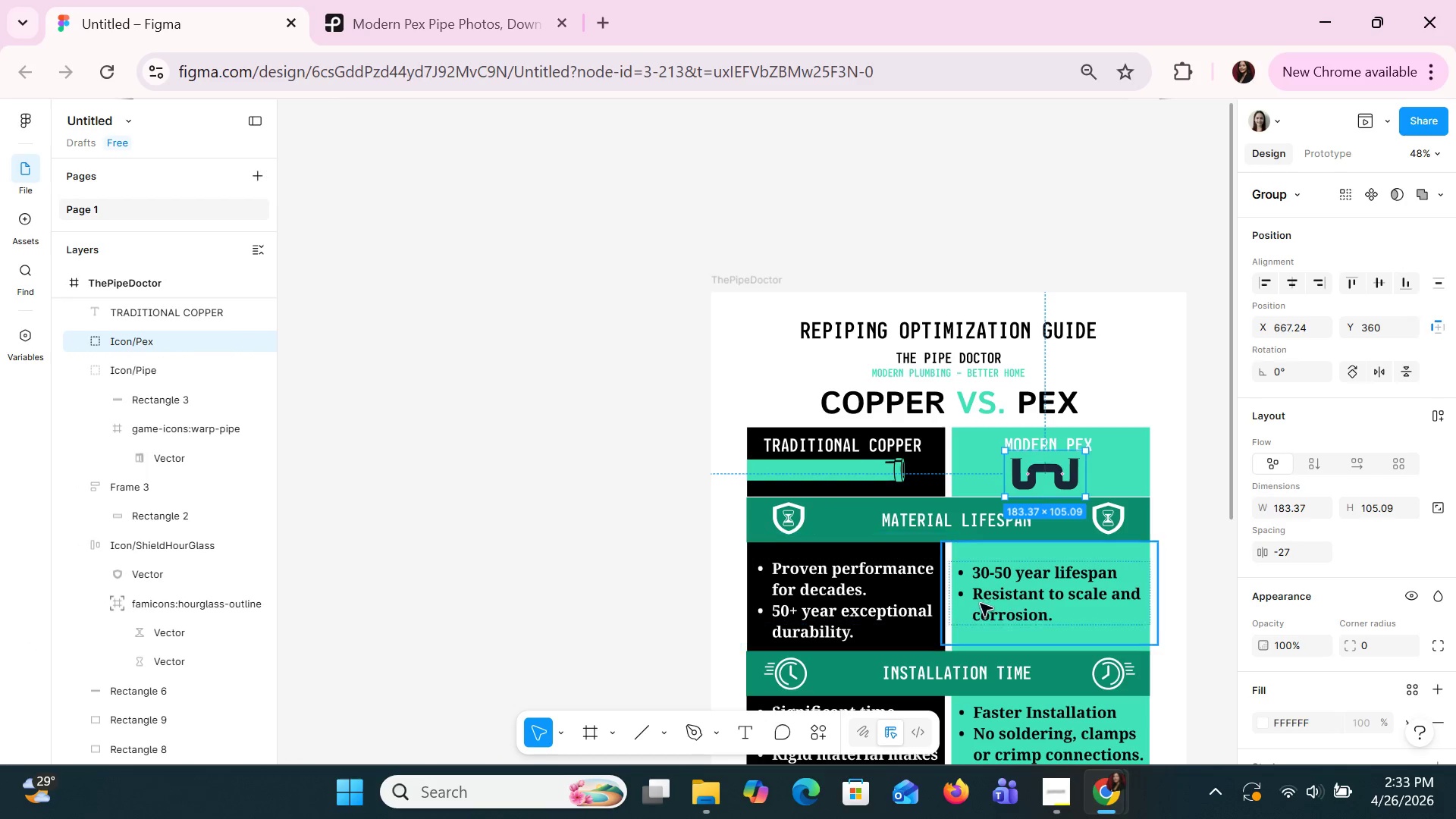 
left_click([1051, 590])
 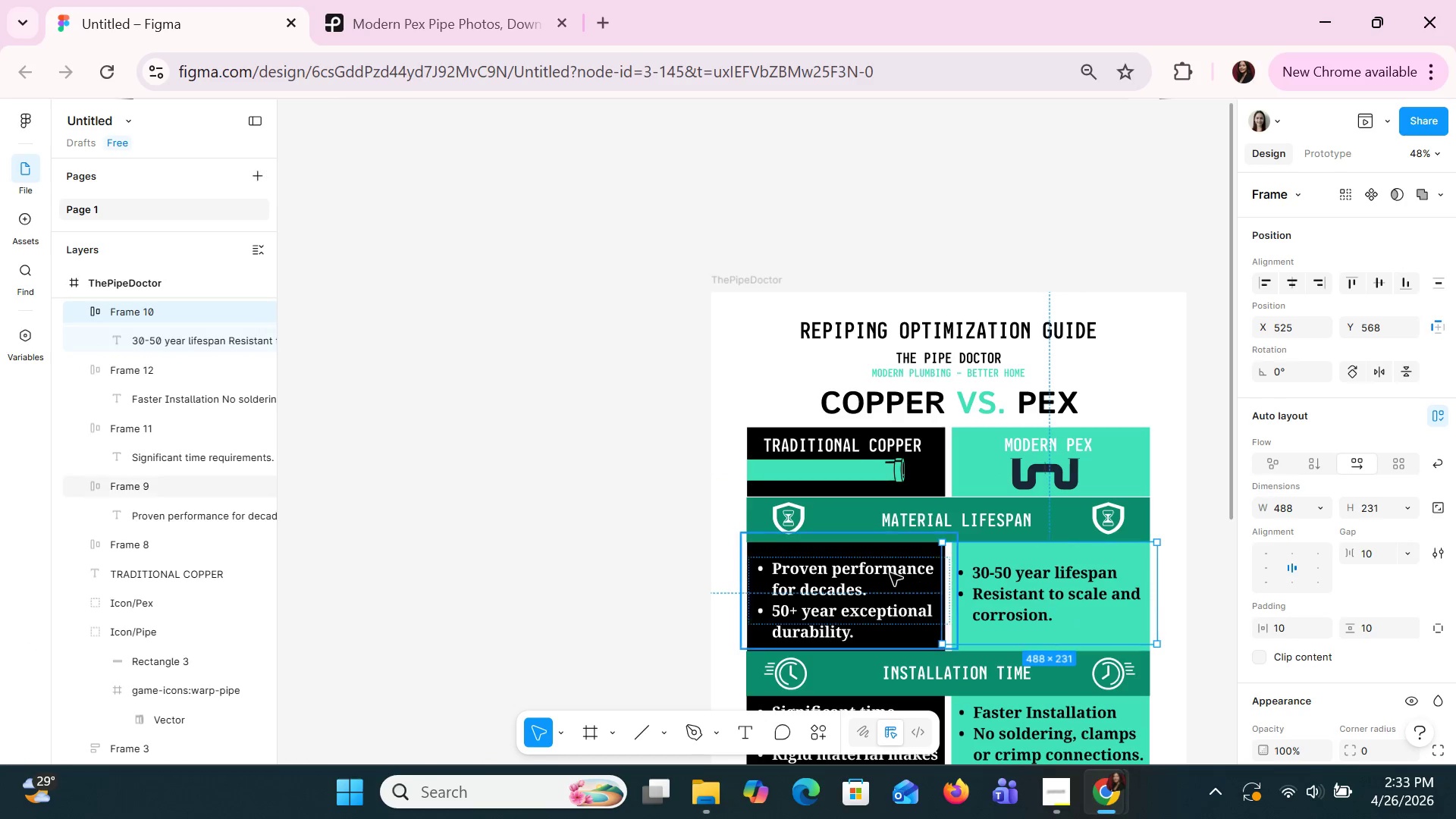 
left_click([795, 520])
 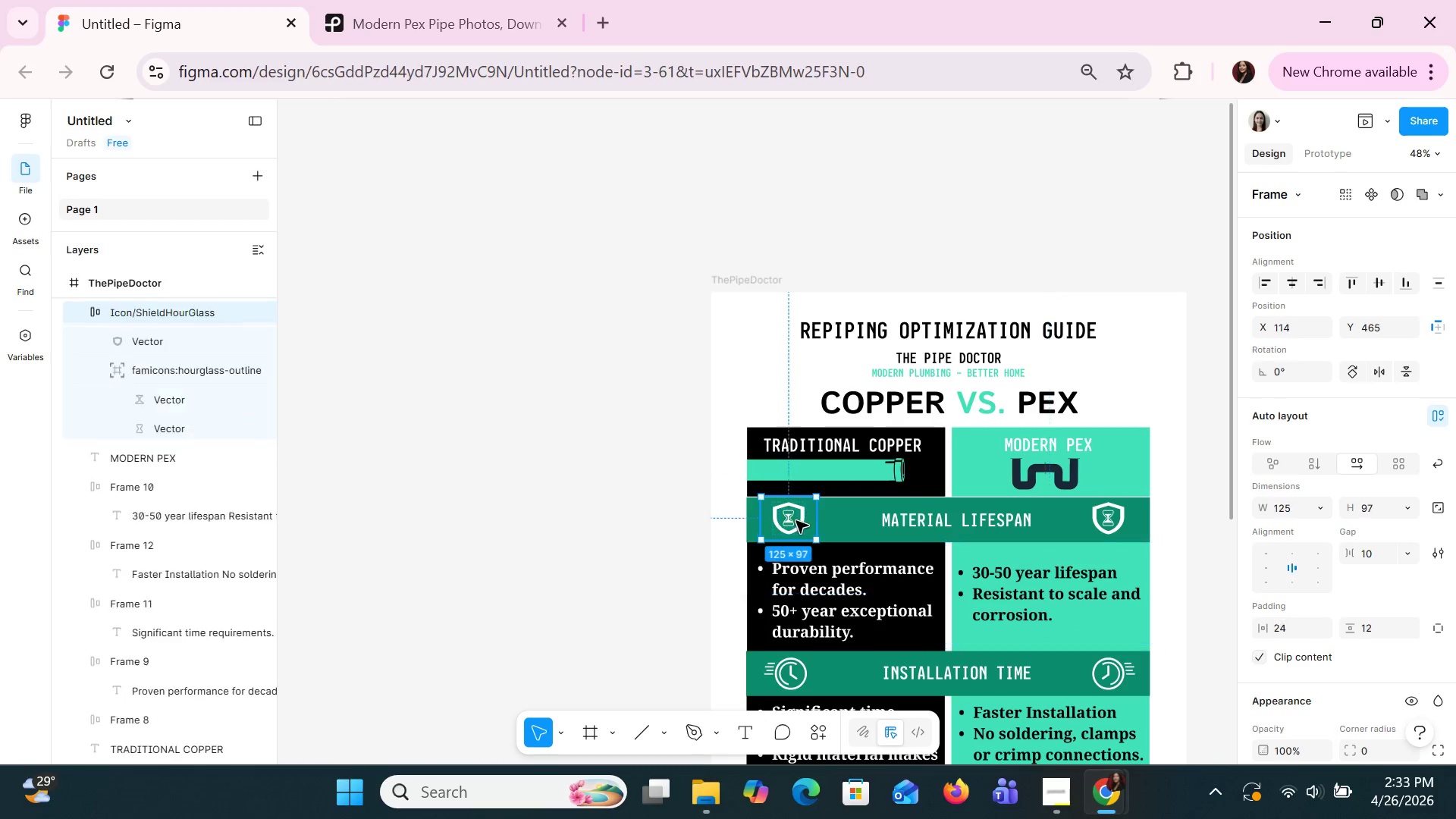 
hold_key(key=ShiftLeft, duration=1.5)
left_click([921, 521])
 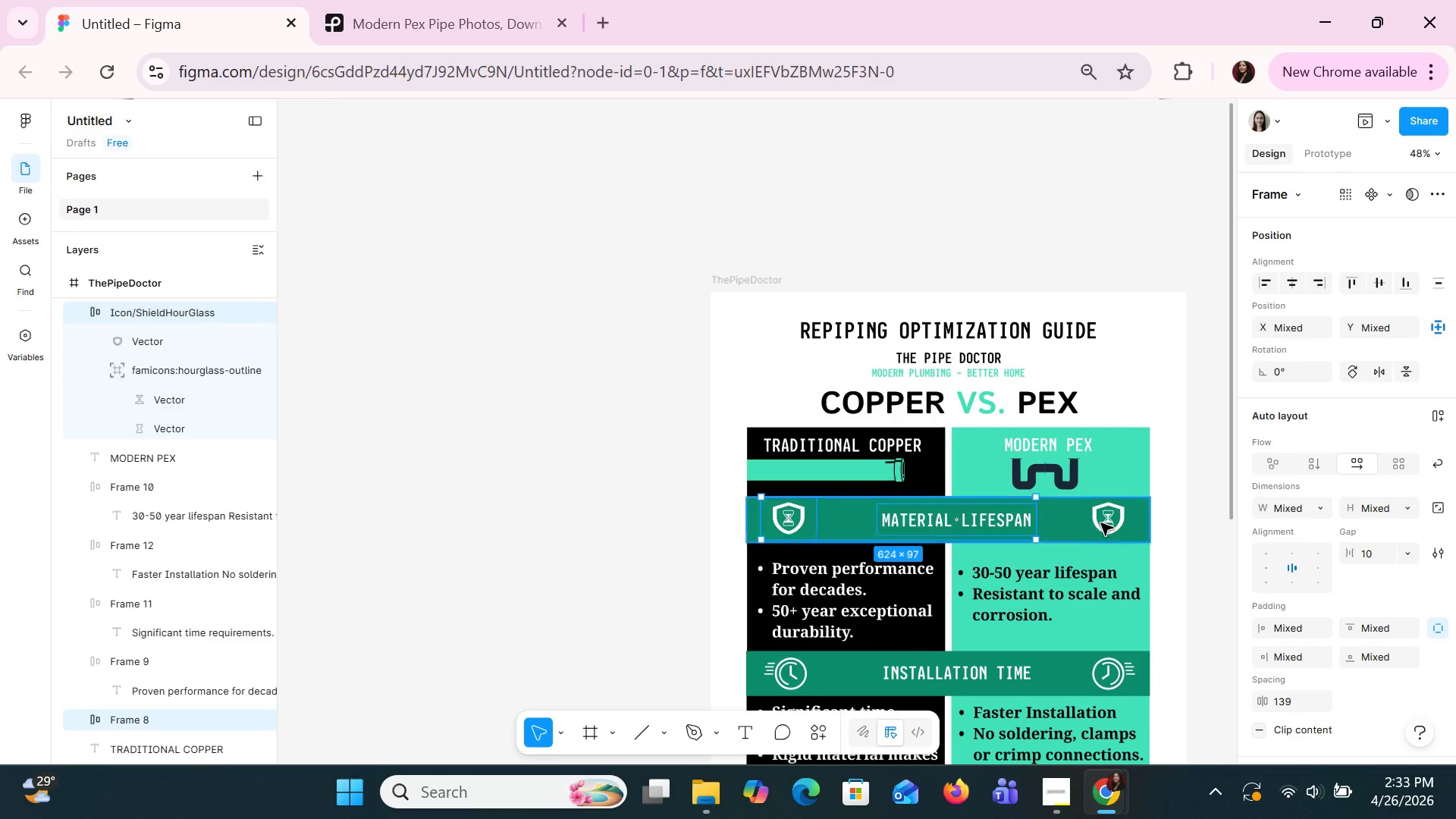 
hold_key(key=ShiftLeft, duration=1.5)
left_click([1119, 522])
 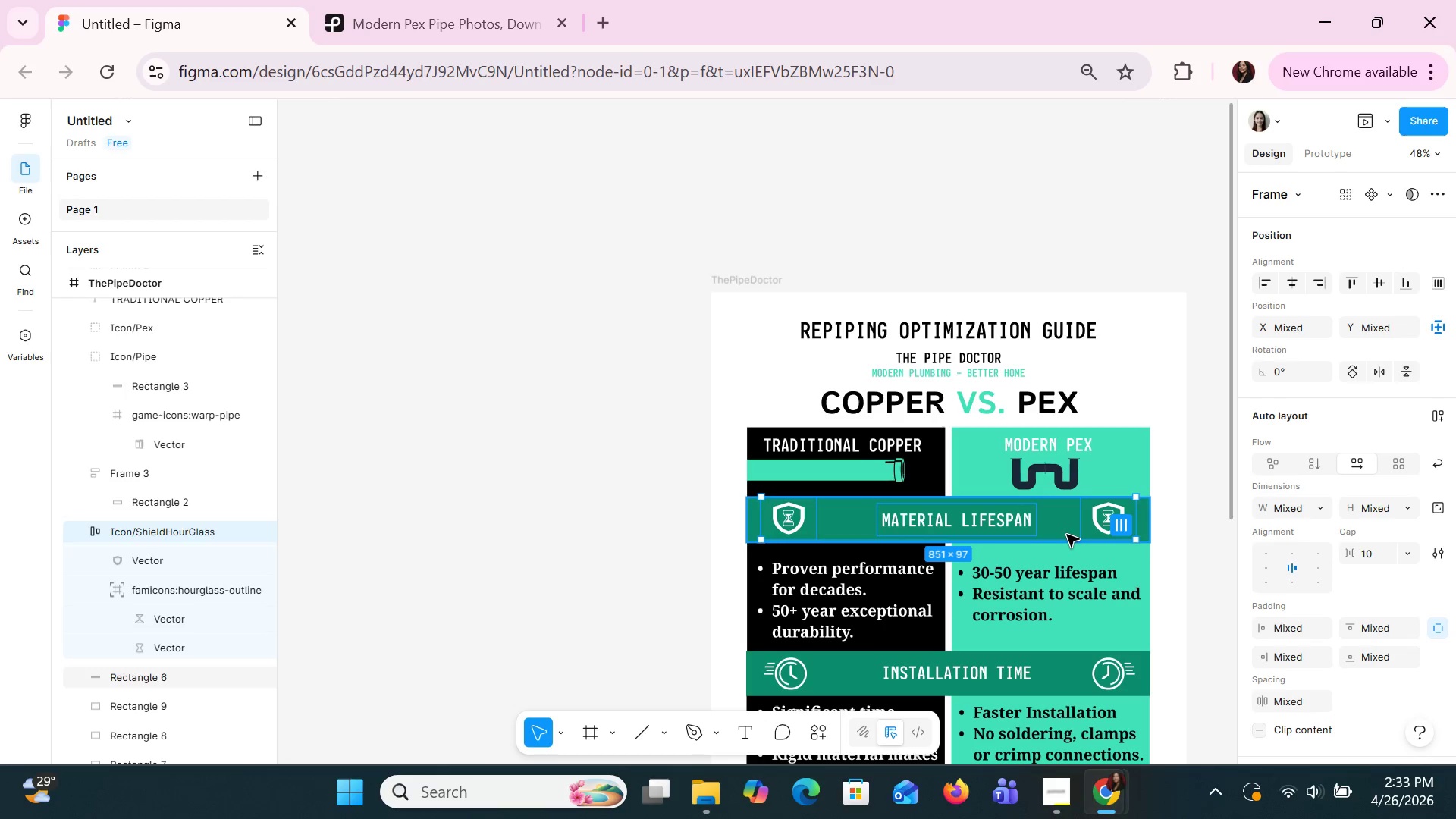 
key(Shift+ShiftLeft)
 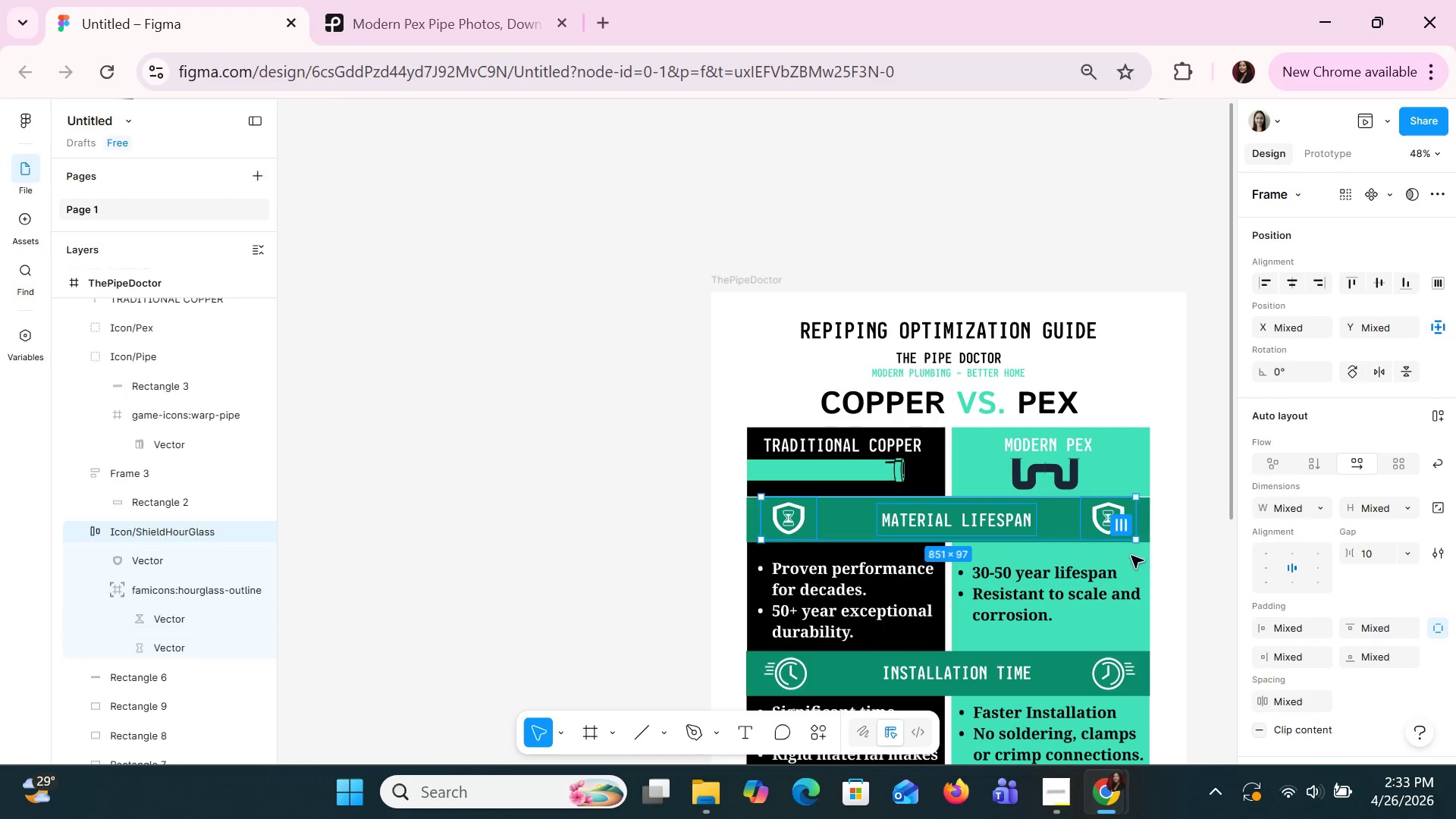 
key(Shift+ShiftLeft)
 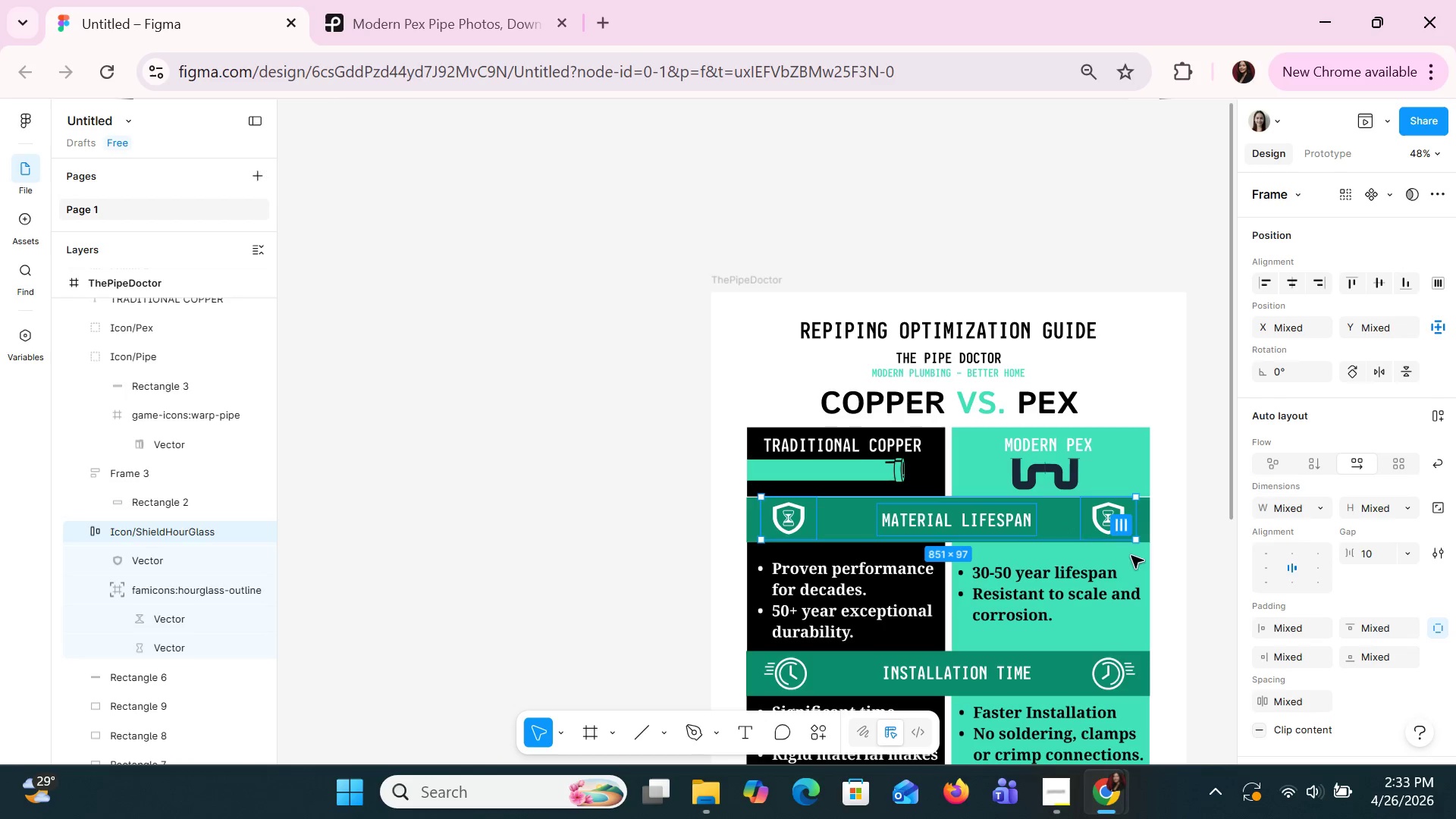 
key(Shift+ShiftLeft)
 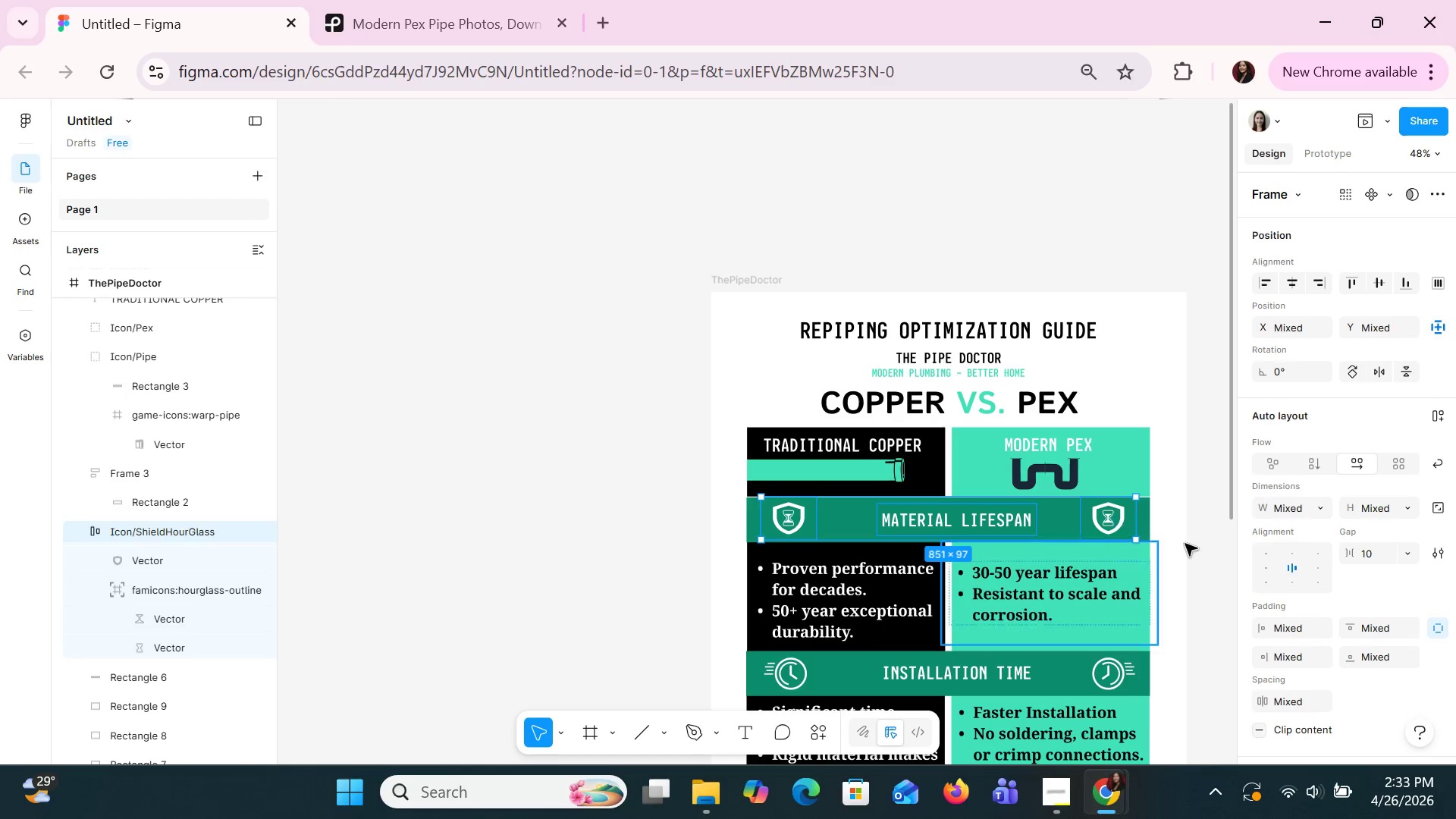 
key(Shift+ShiftLeft)
 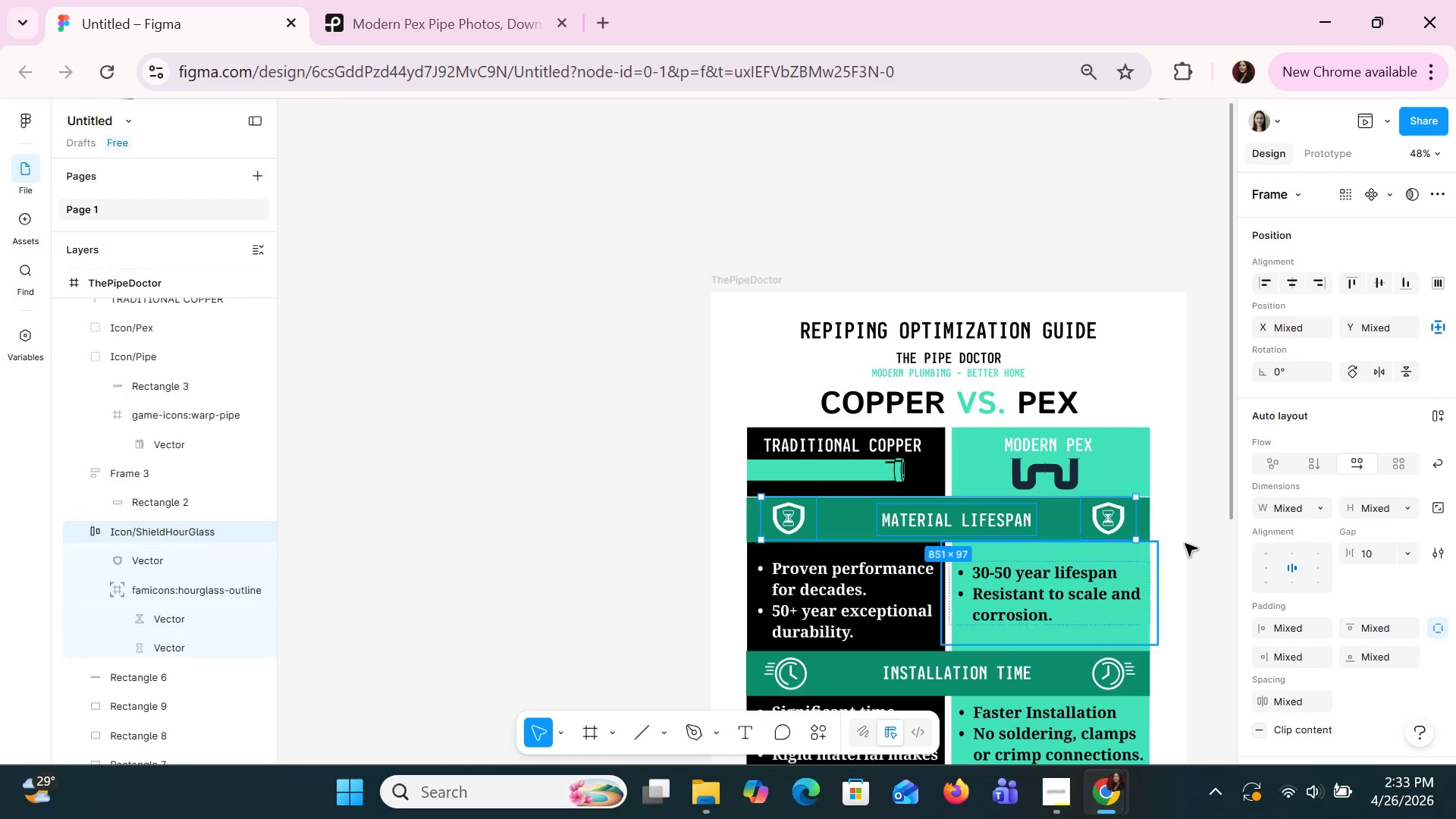 
key(Shift+ShiftLeft)
 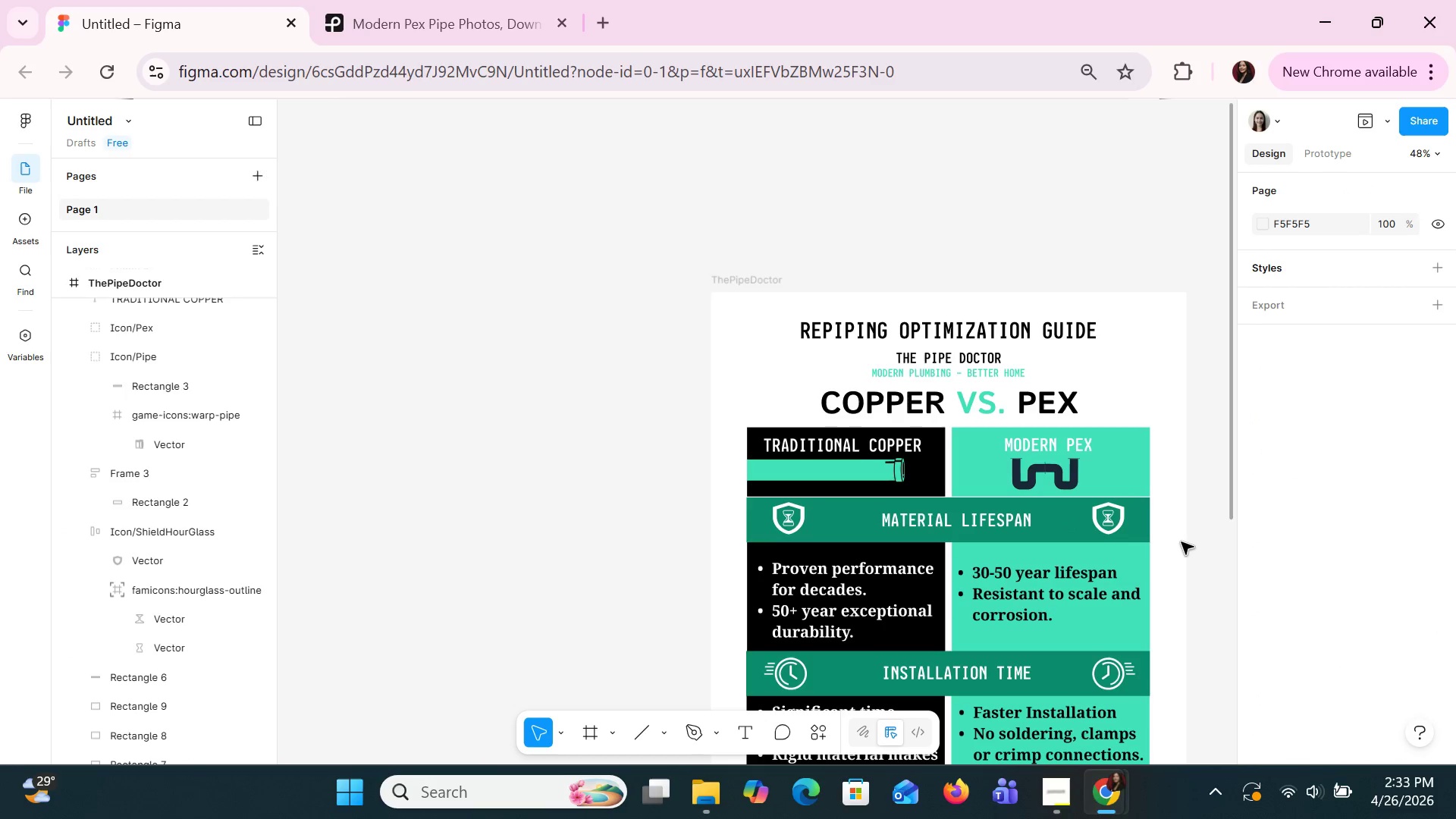 
hold_key(key=ControlLeft, duration=1.5)
scroll: coordinate [1181, 541], scroll_direction: down, amount: 2.0
 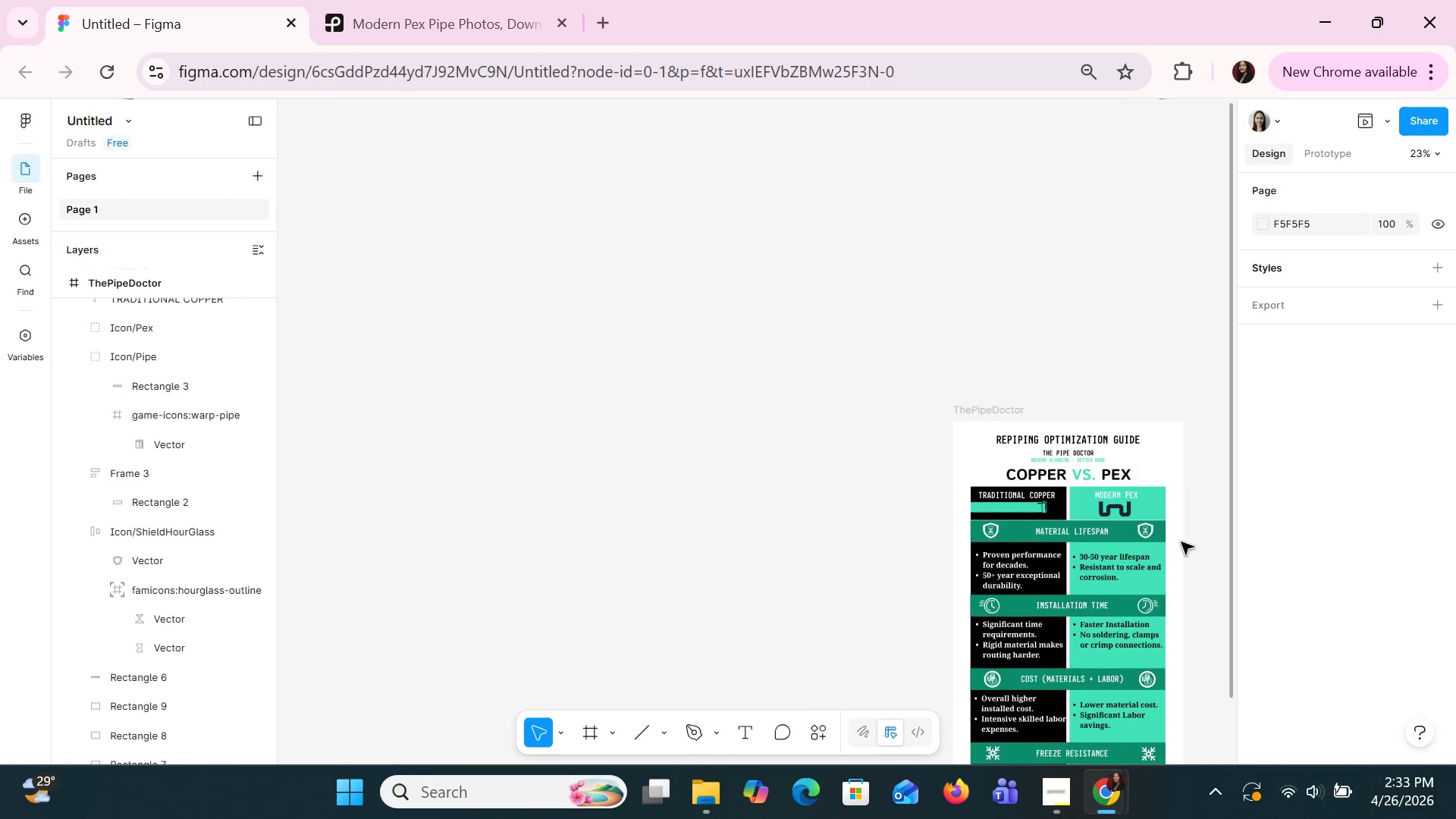 
scroll: coordinate [1181, 541], scroll_direction: up, amount: 4.0
 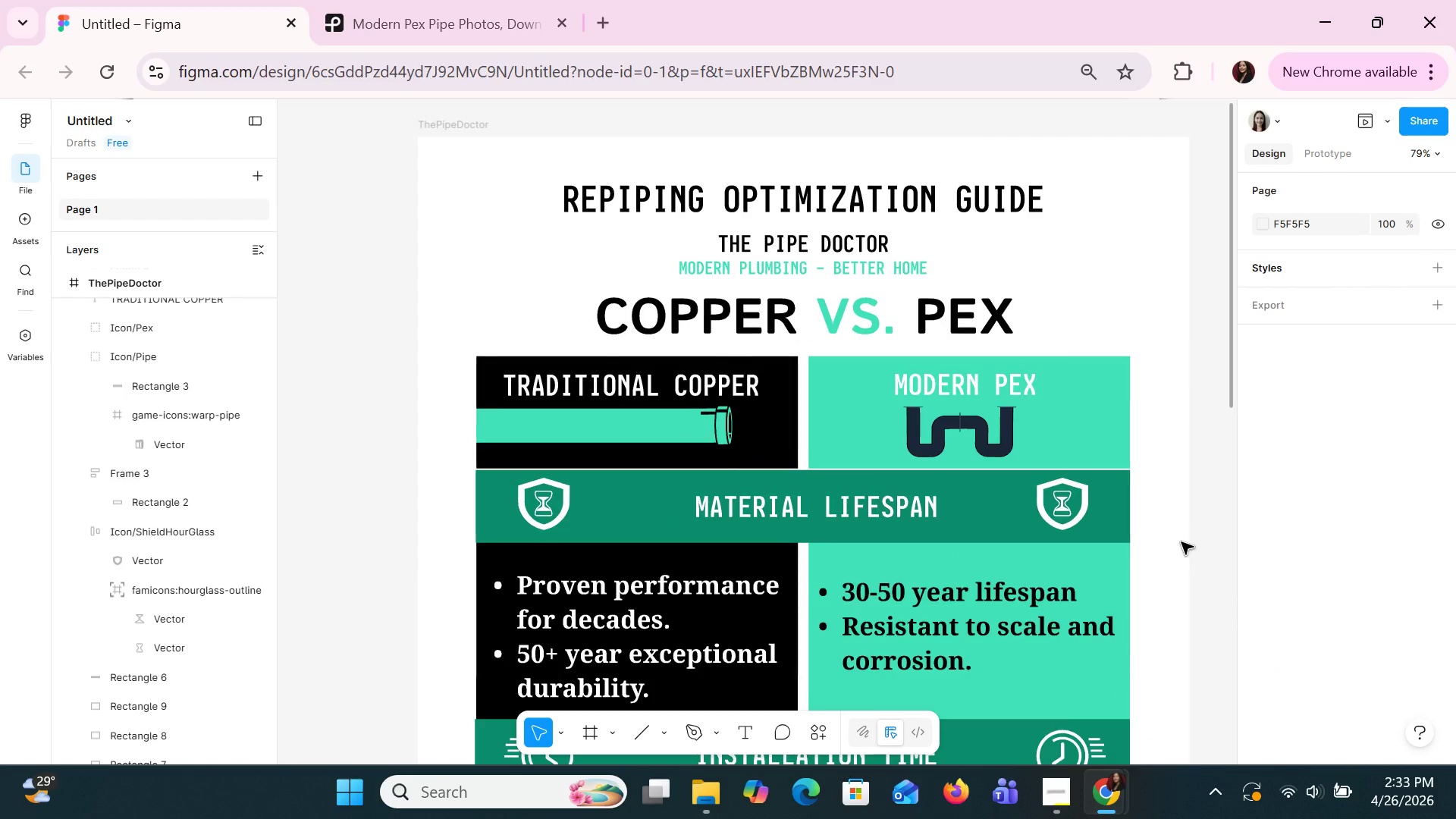 
scroll: coordinate [1181, 541], scroll_direction: down, amount: 1.0
 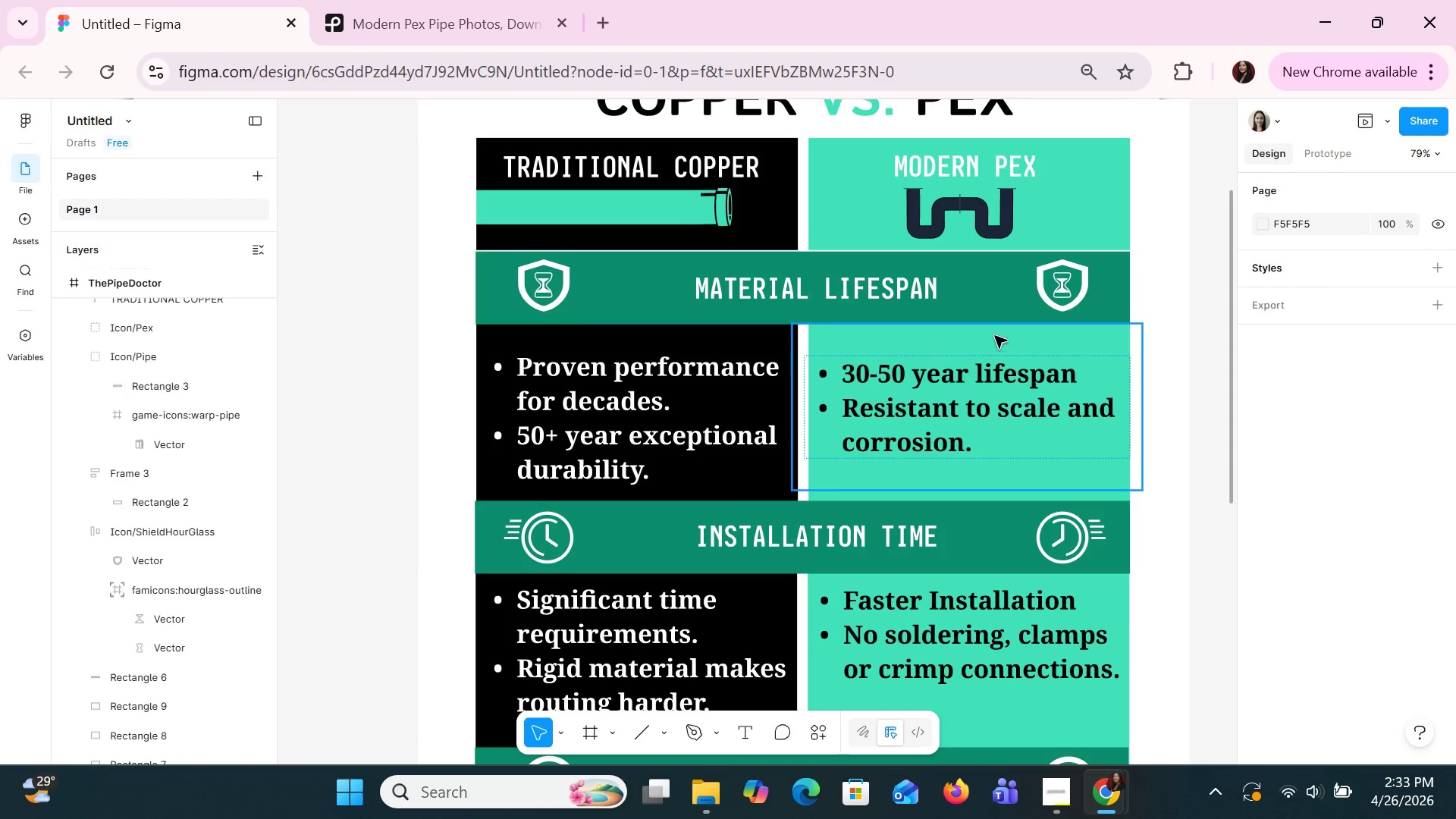 
left_click([985, 314])
 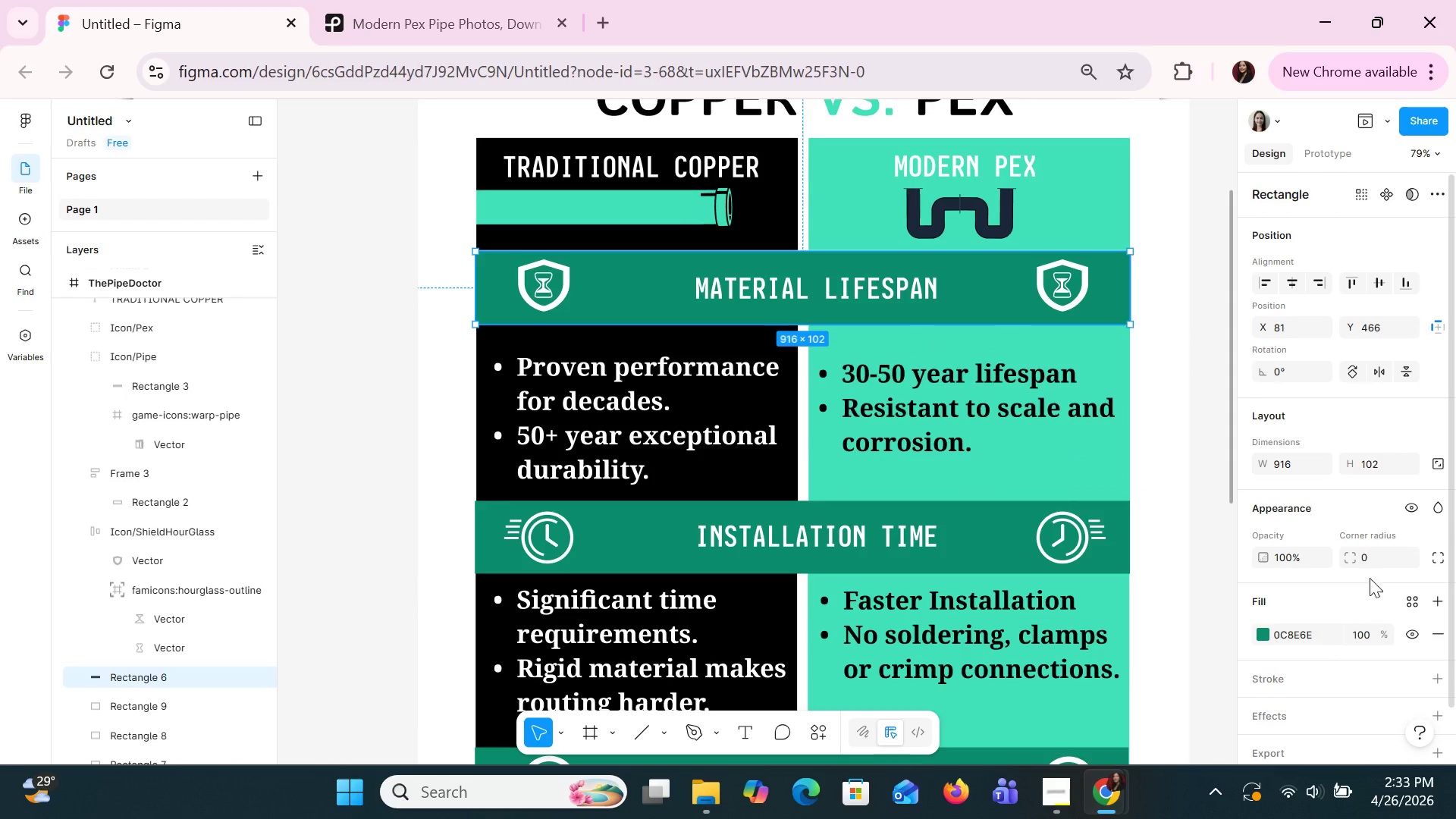 
left_click([1369, 561])
 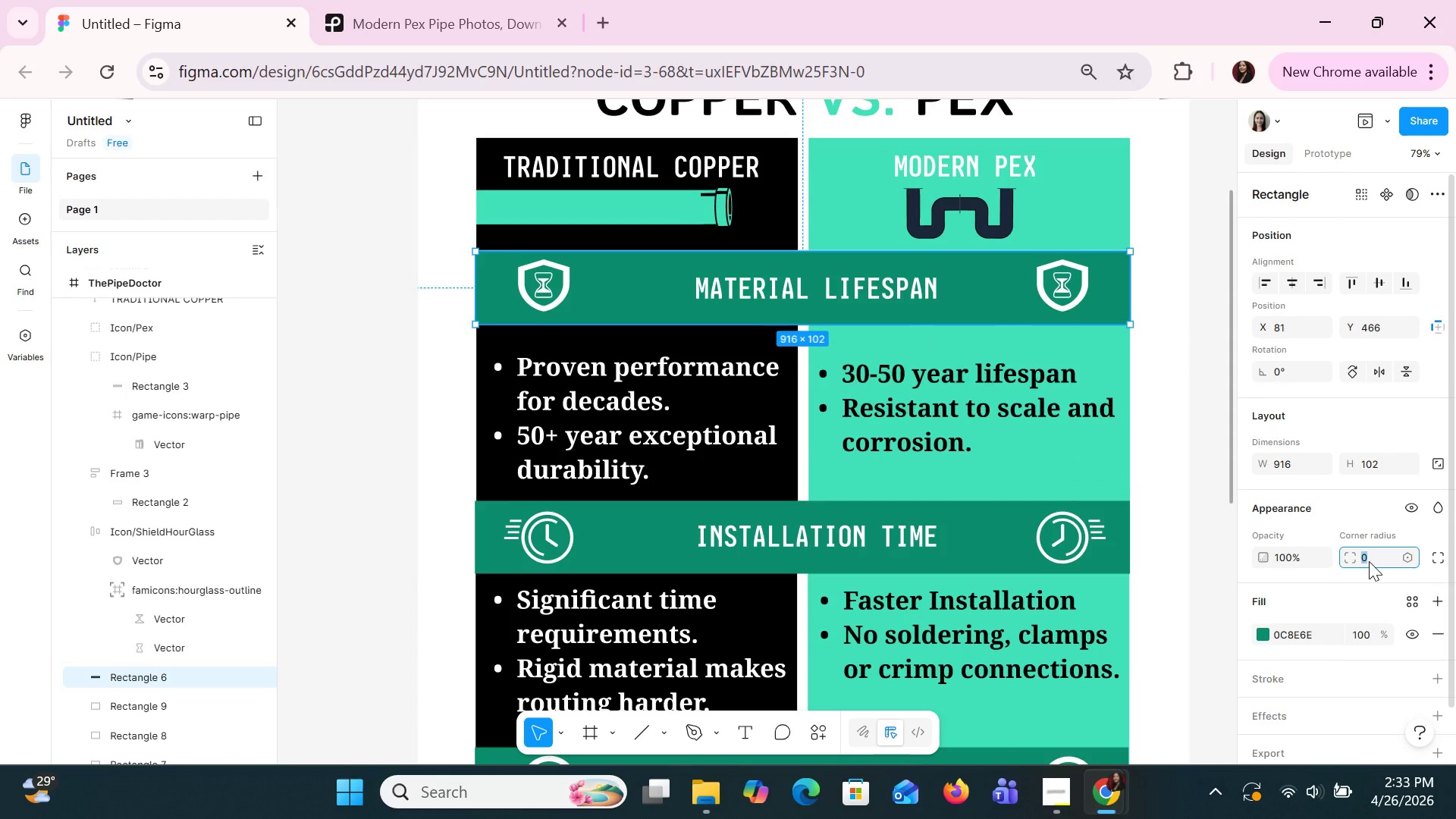 
type(20)
 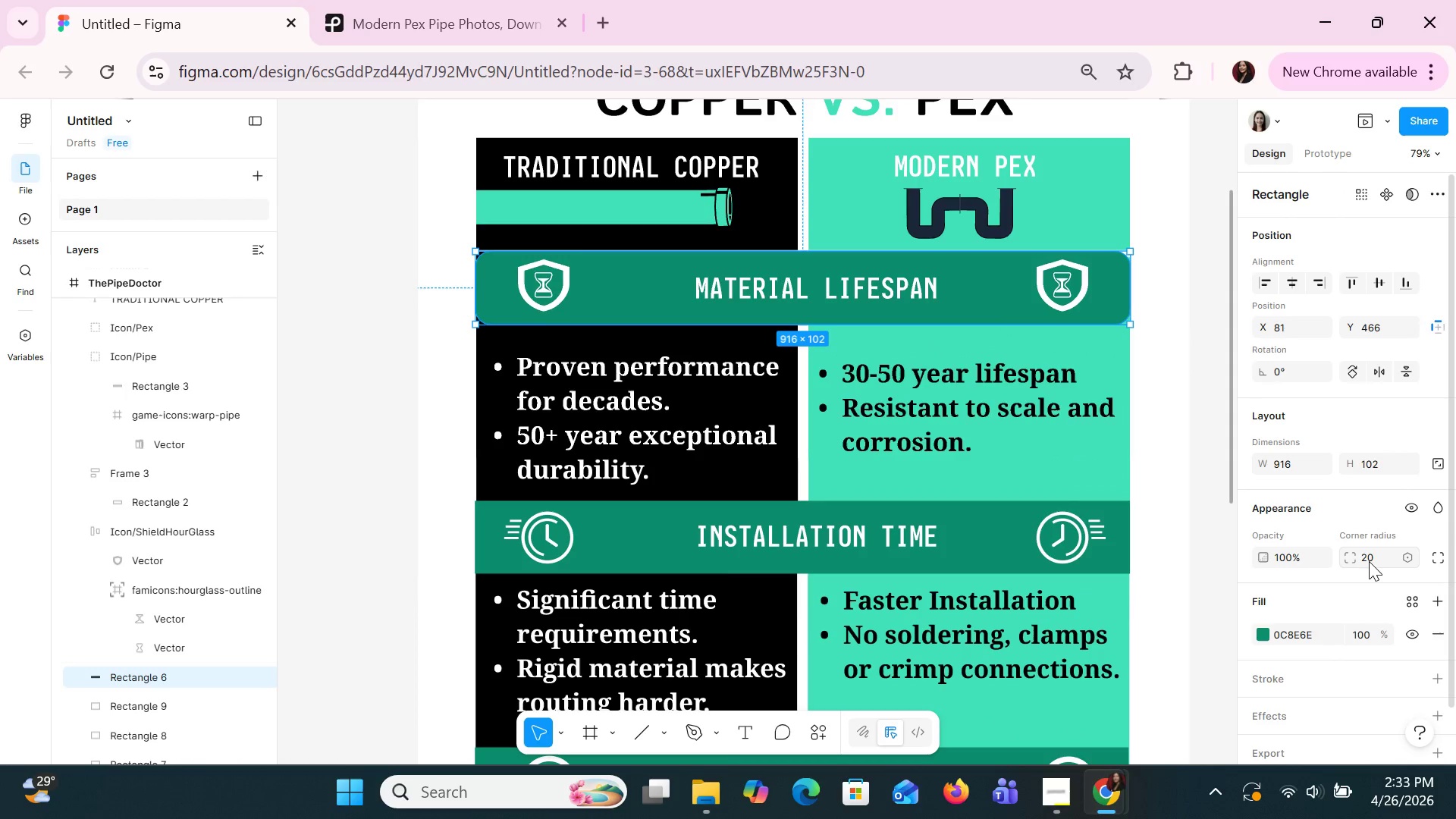 
key(Enter)
 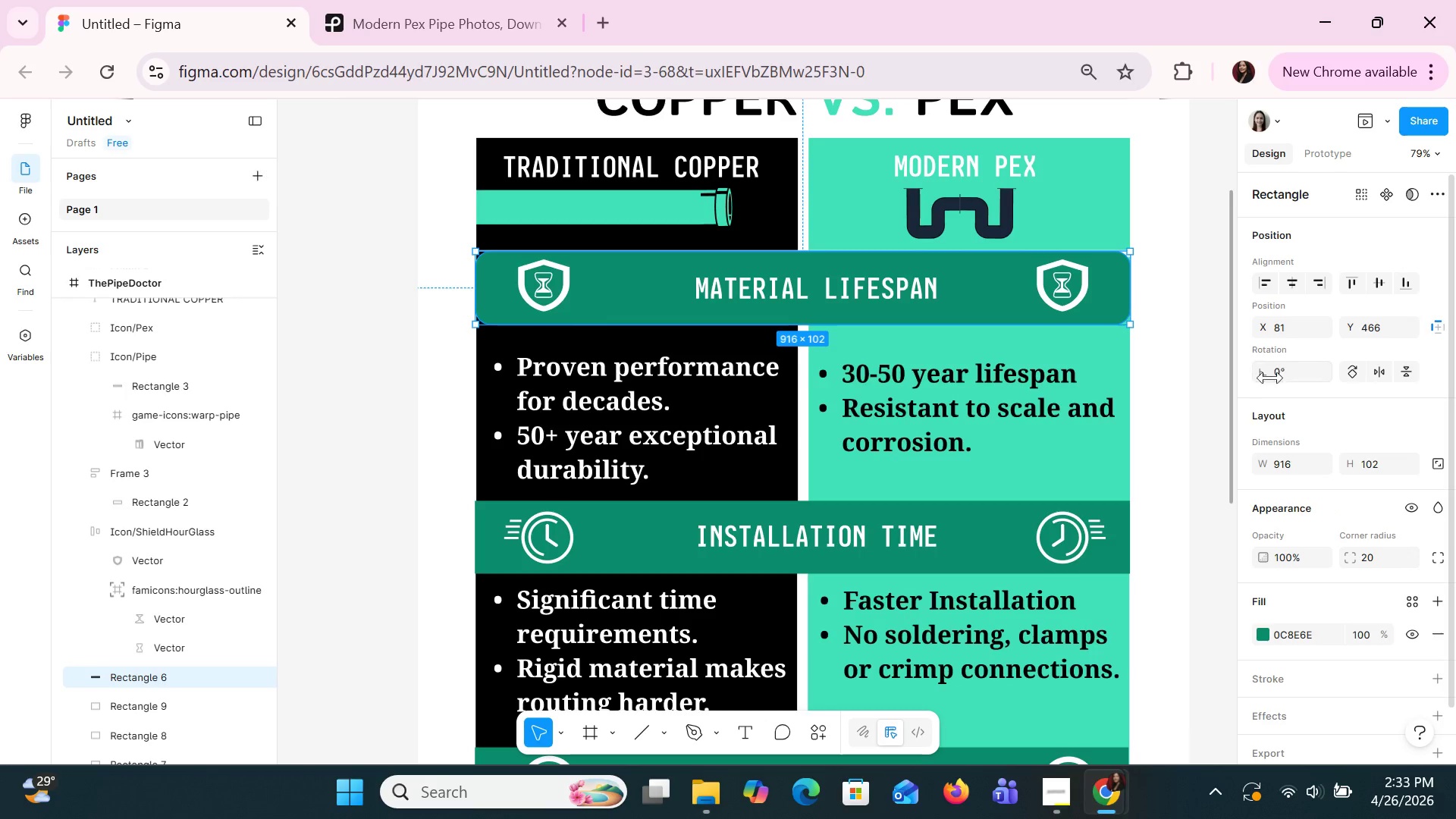 
left_click([1185, 429])
 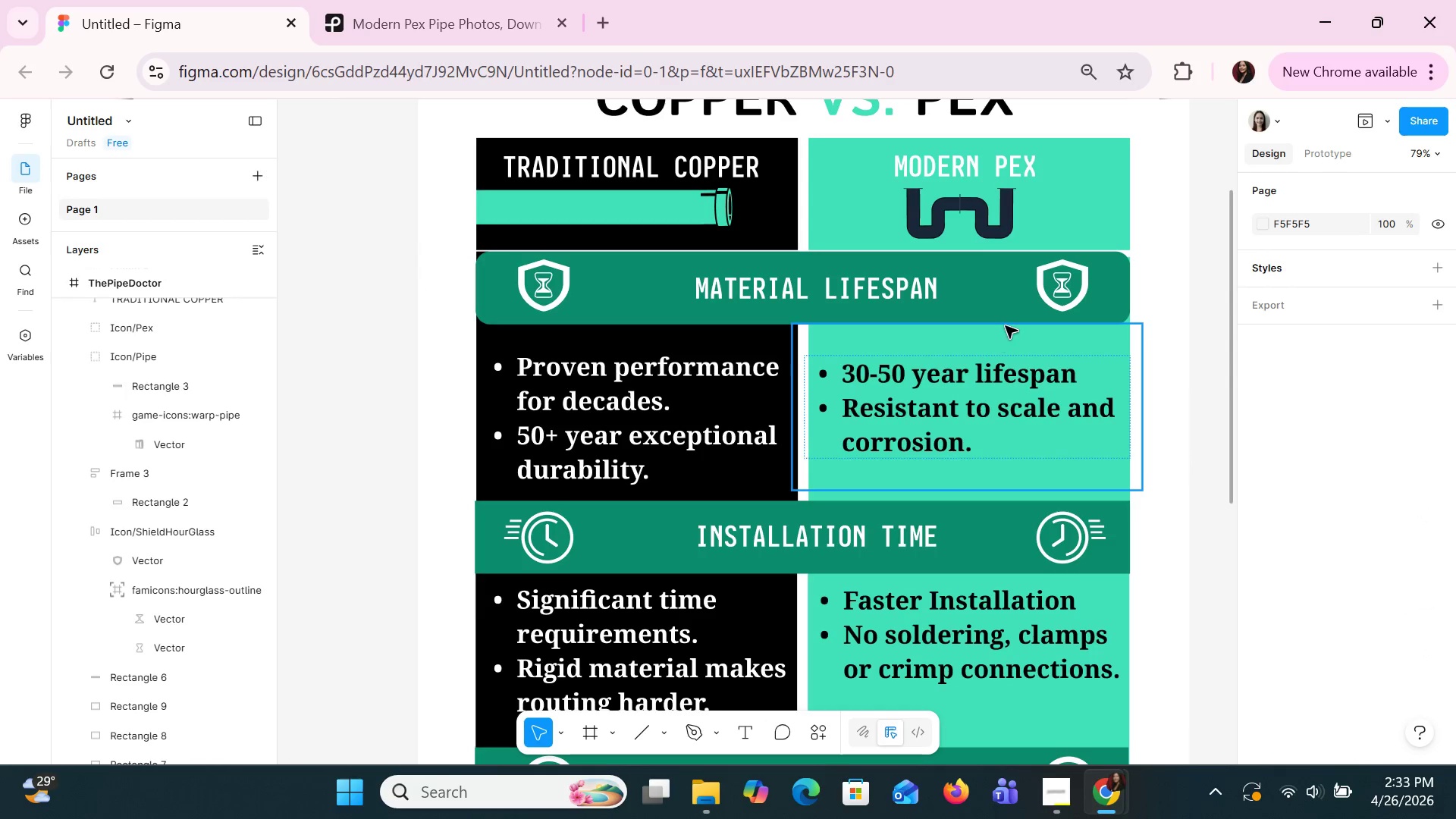 
wait(6.61)
 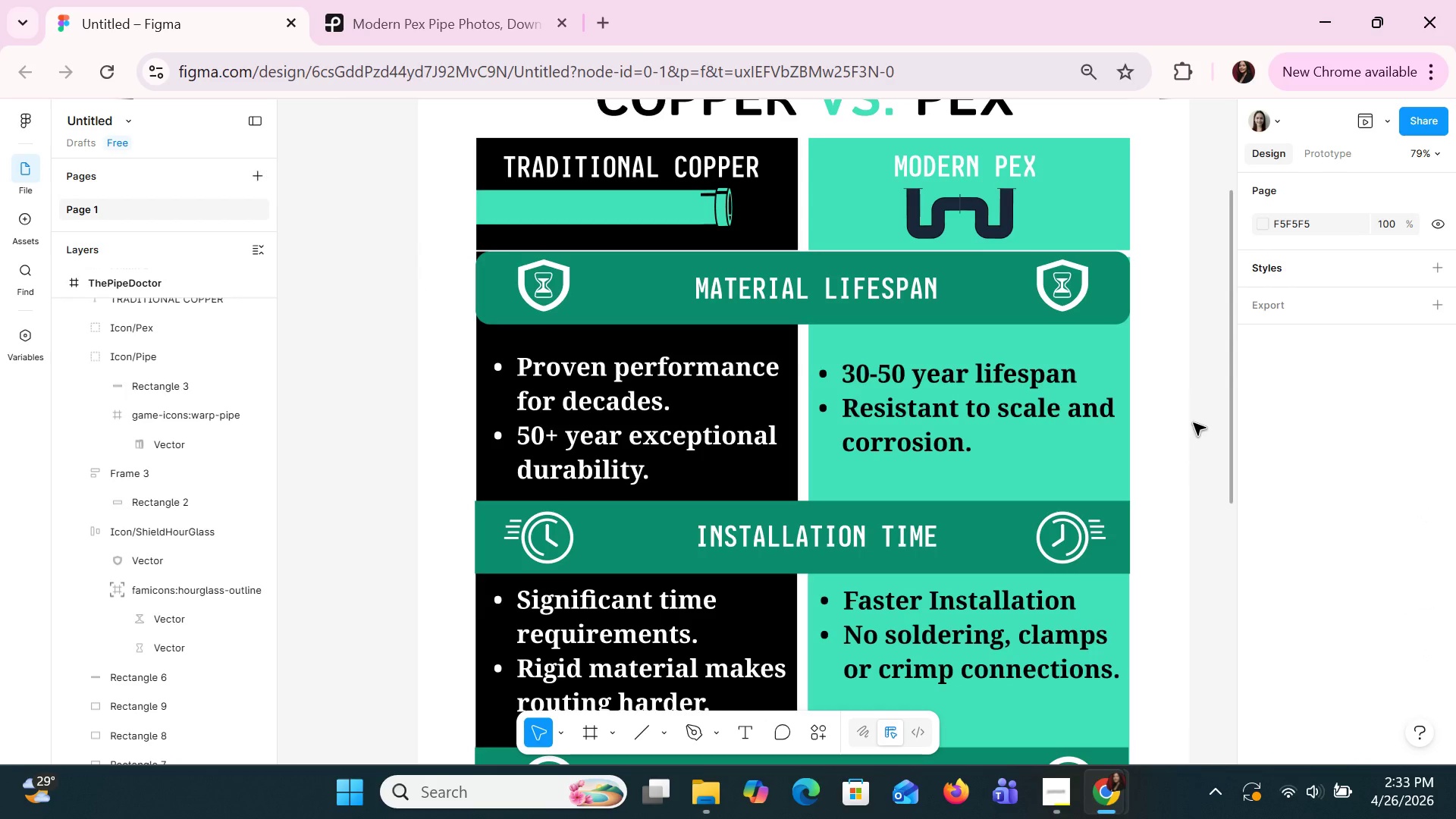 
left_click([999, 310])
 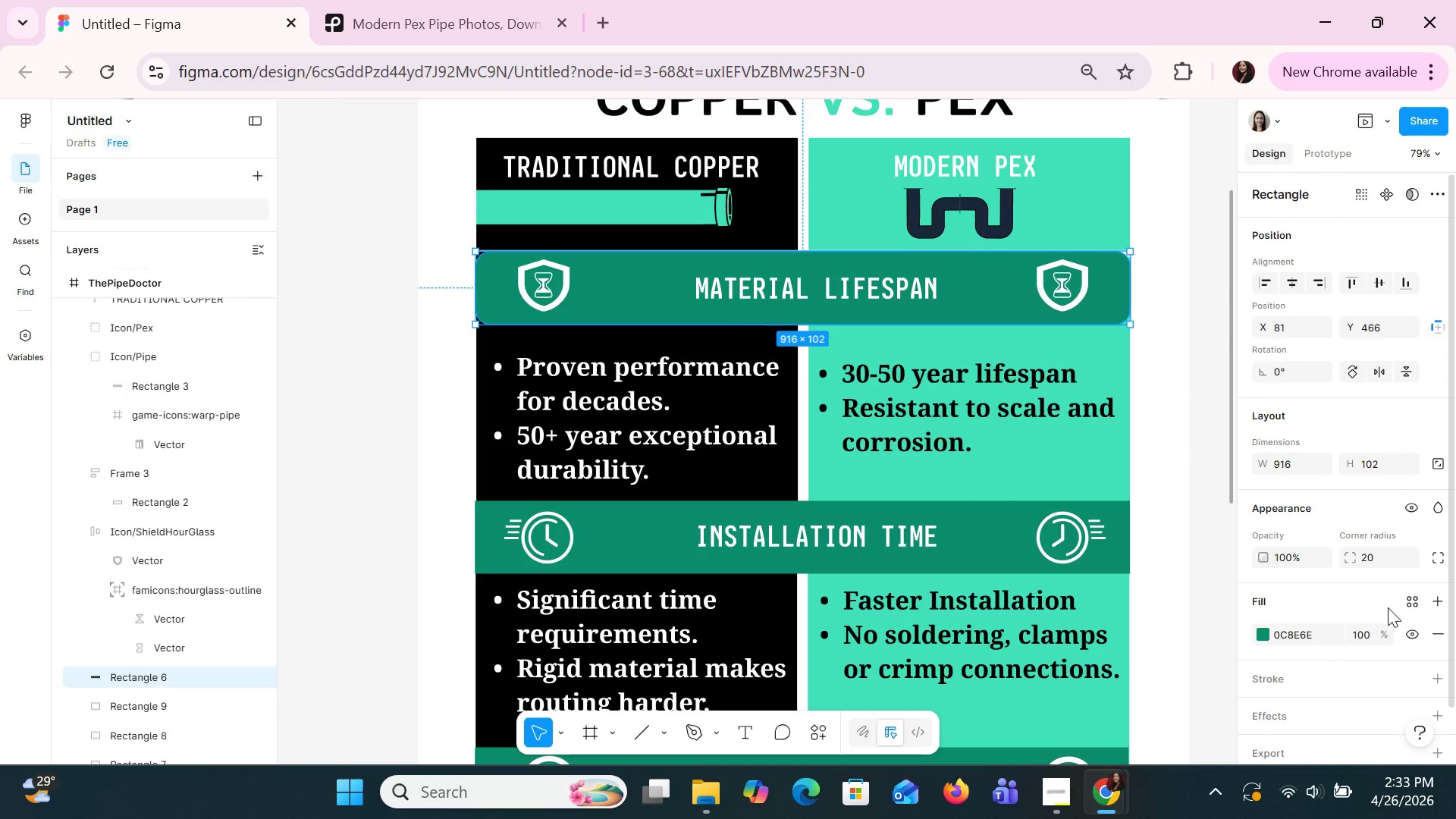 
left_click_drag(start_coordinate=[1373, 559], to_coordinate=[1376, 567])
 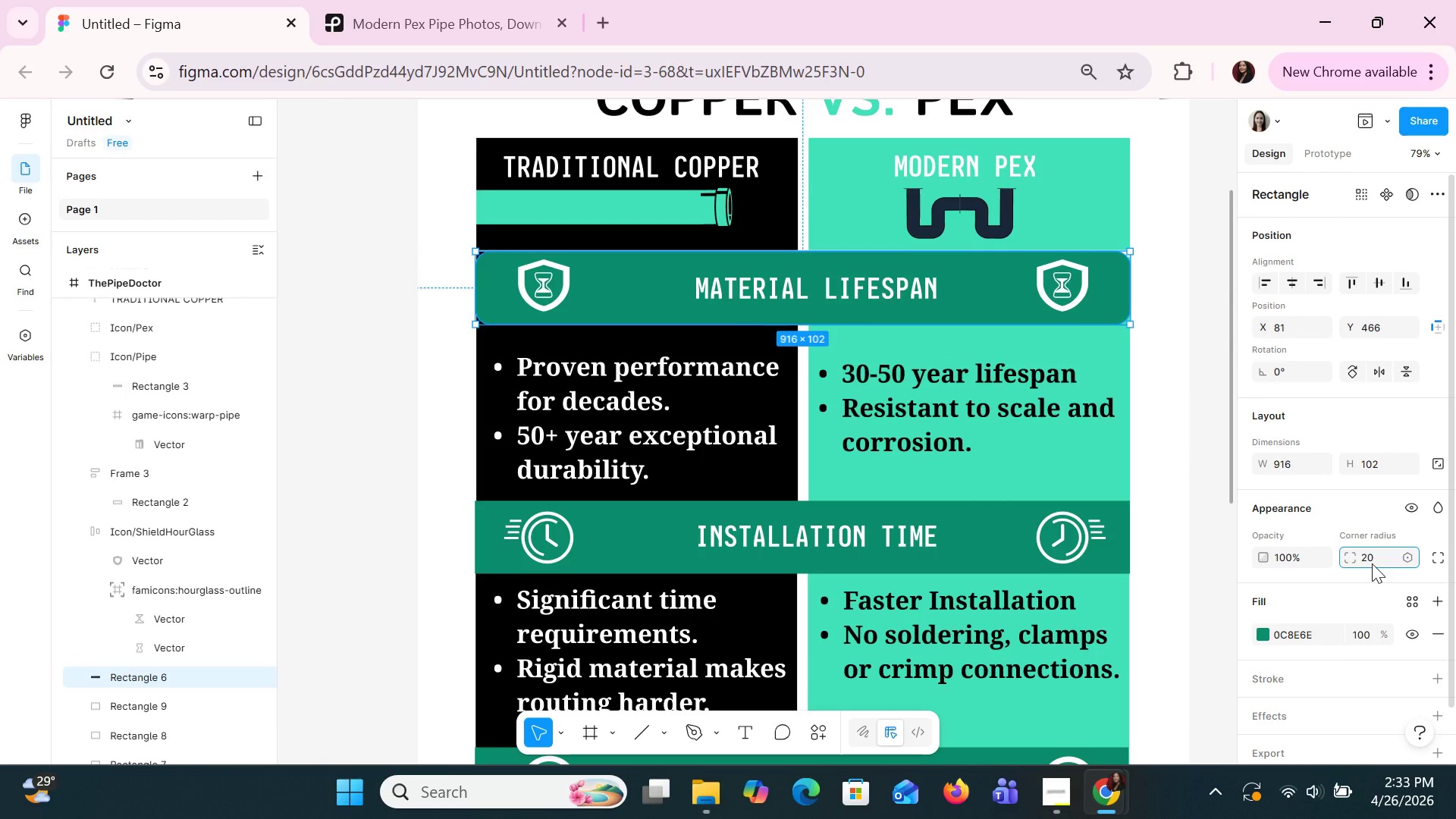 
key(Backspace)
 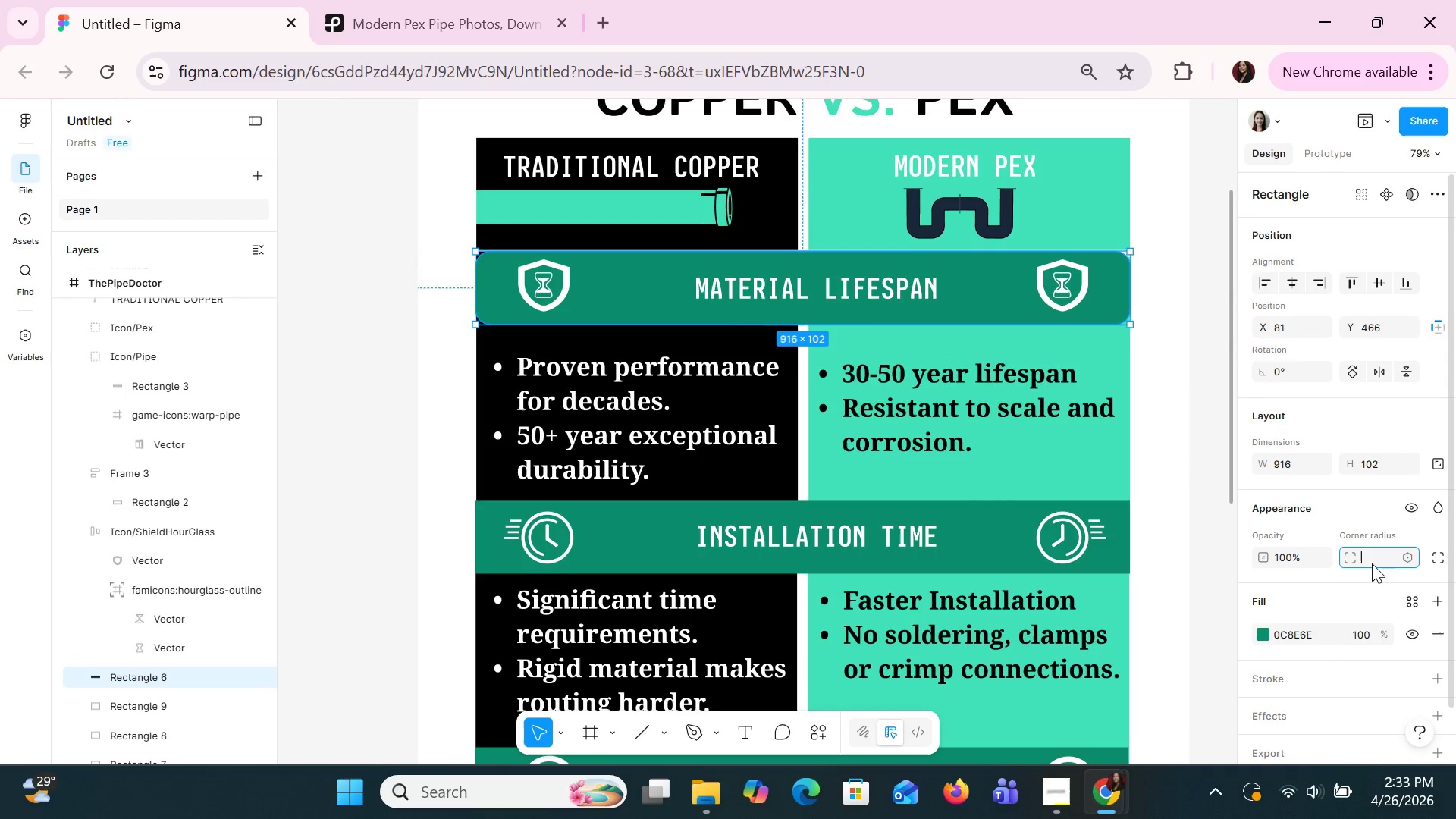 
key(Backspace)
 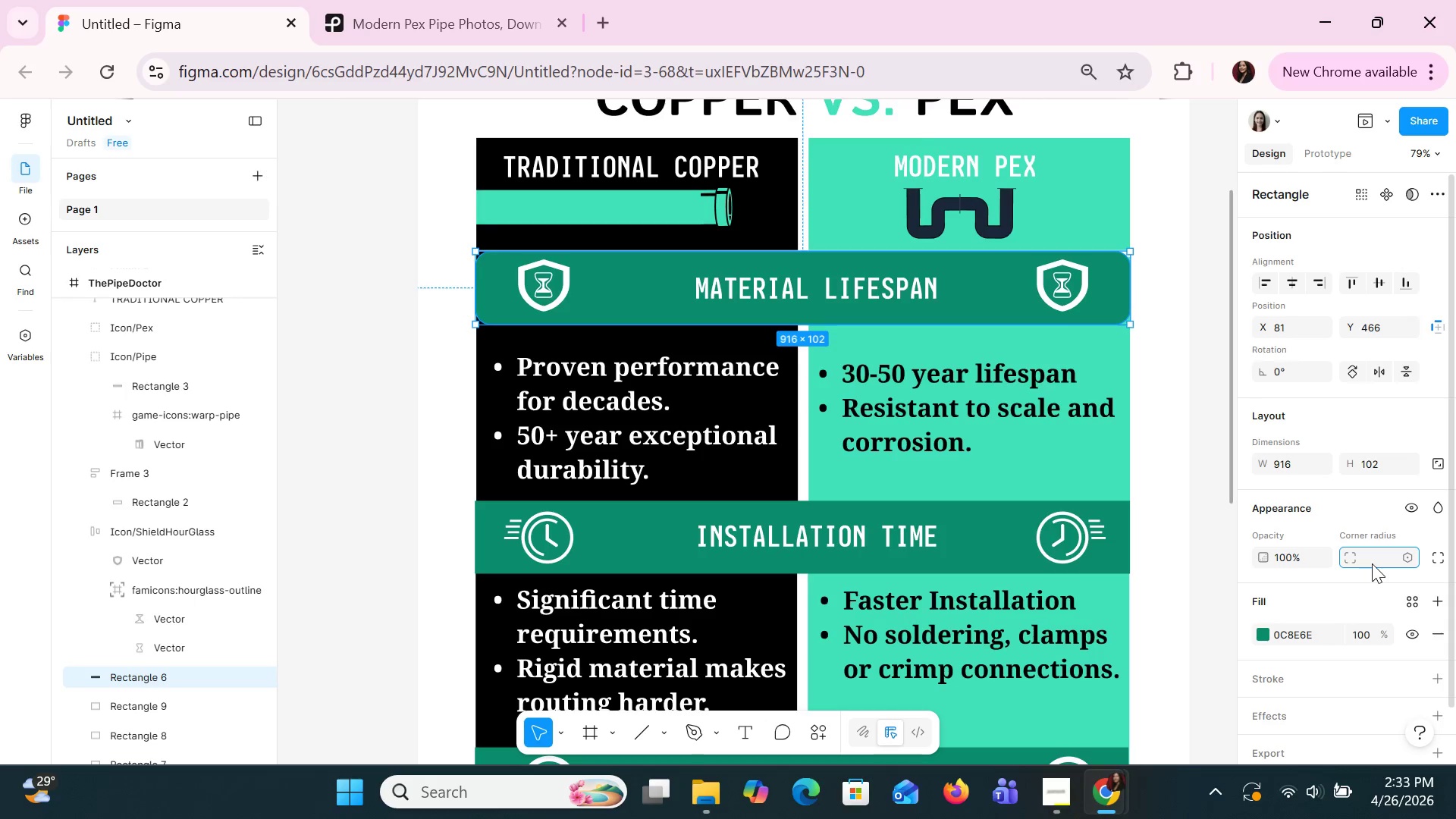 
key(0)
 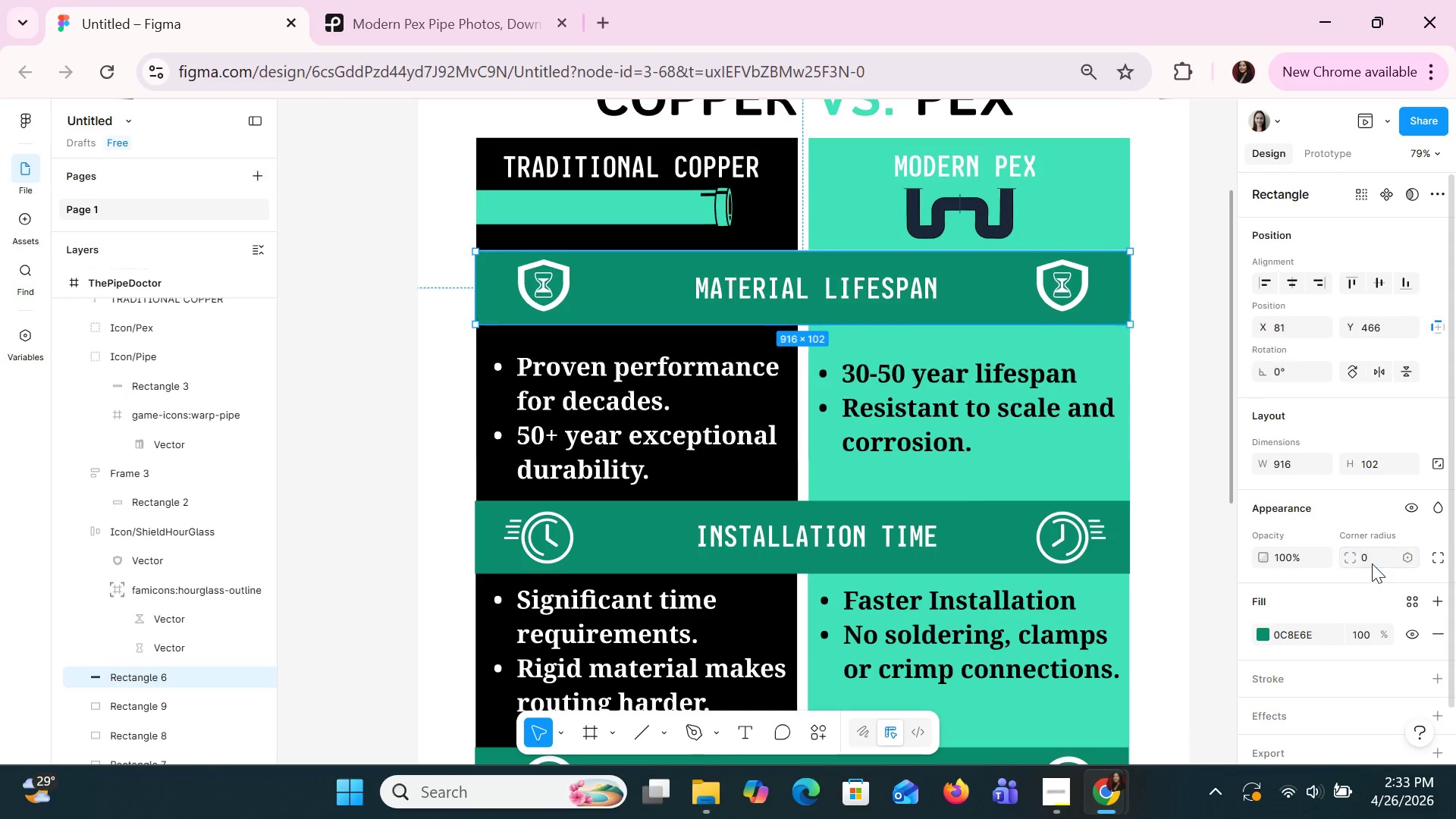 
key(Enter)
 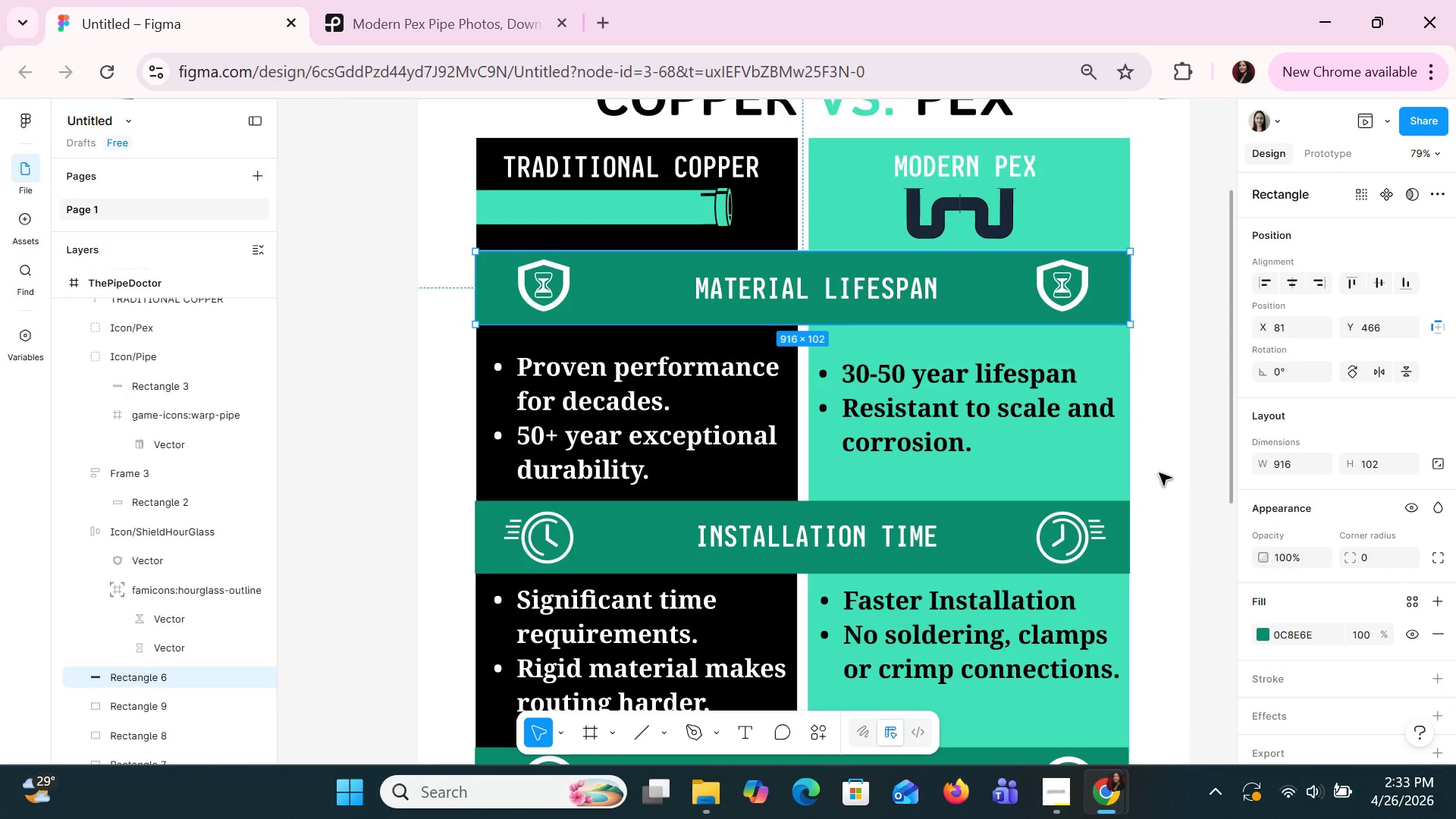 
left_click([1166, 457])
 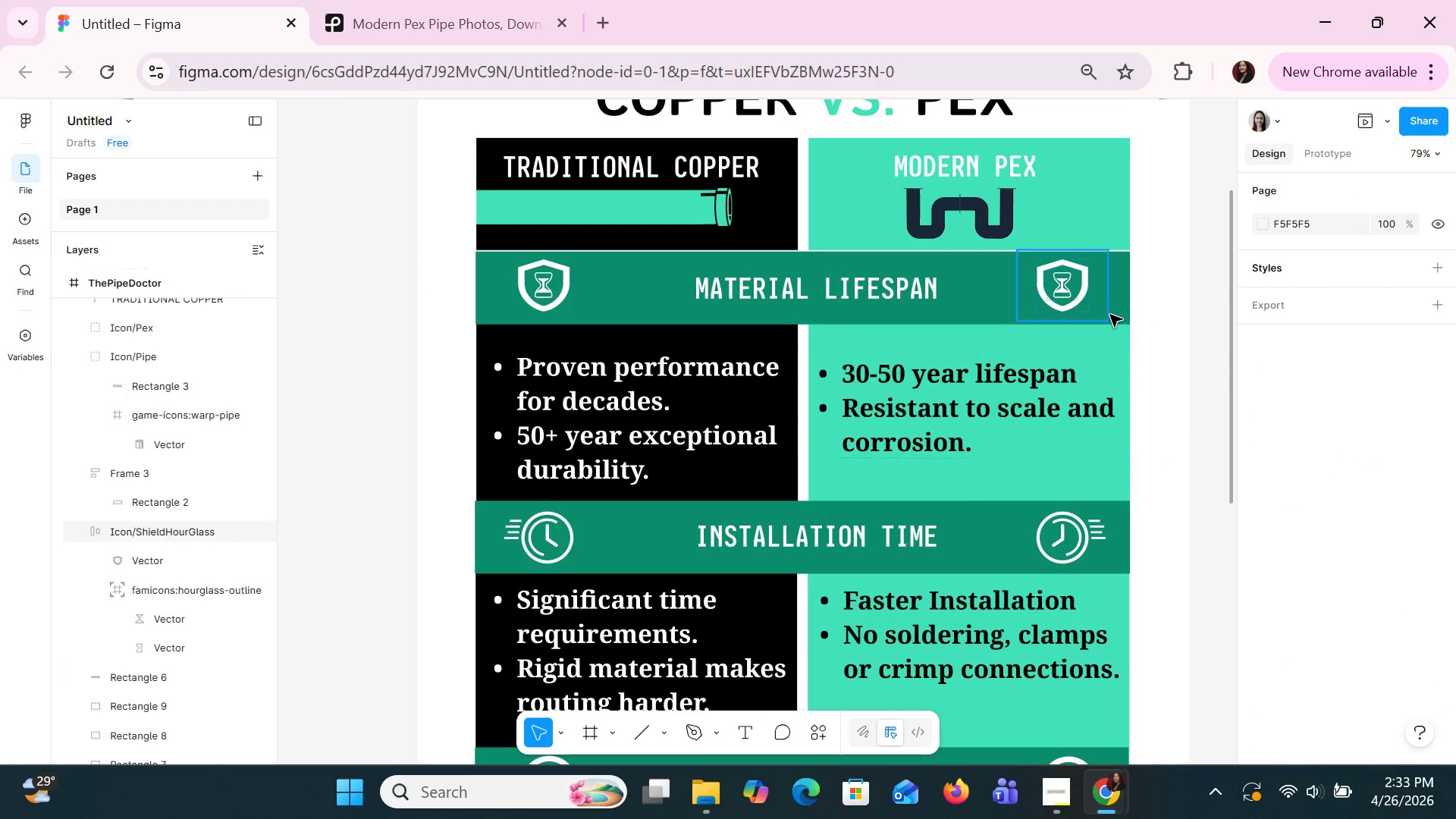 
left_click([1109, 314])
 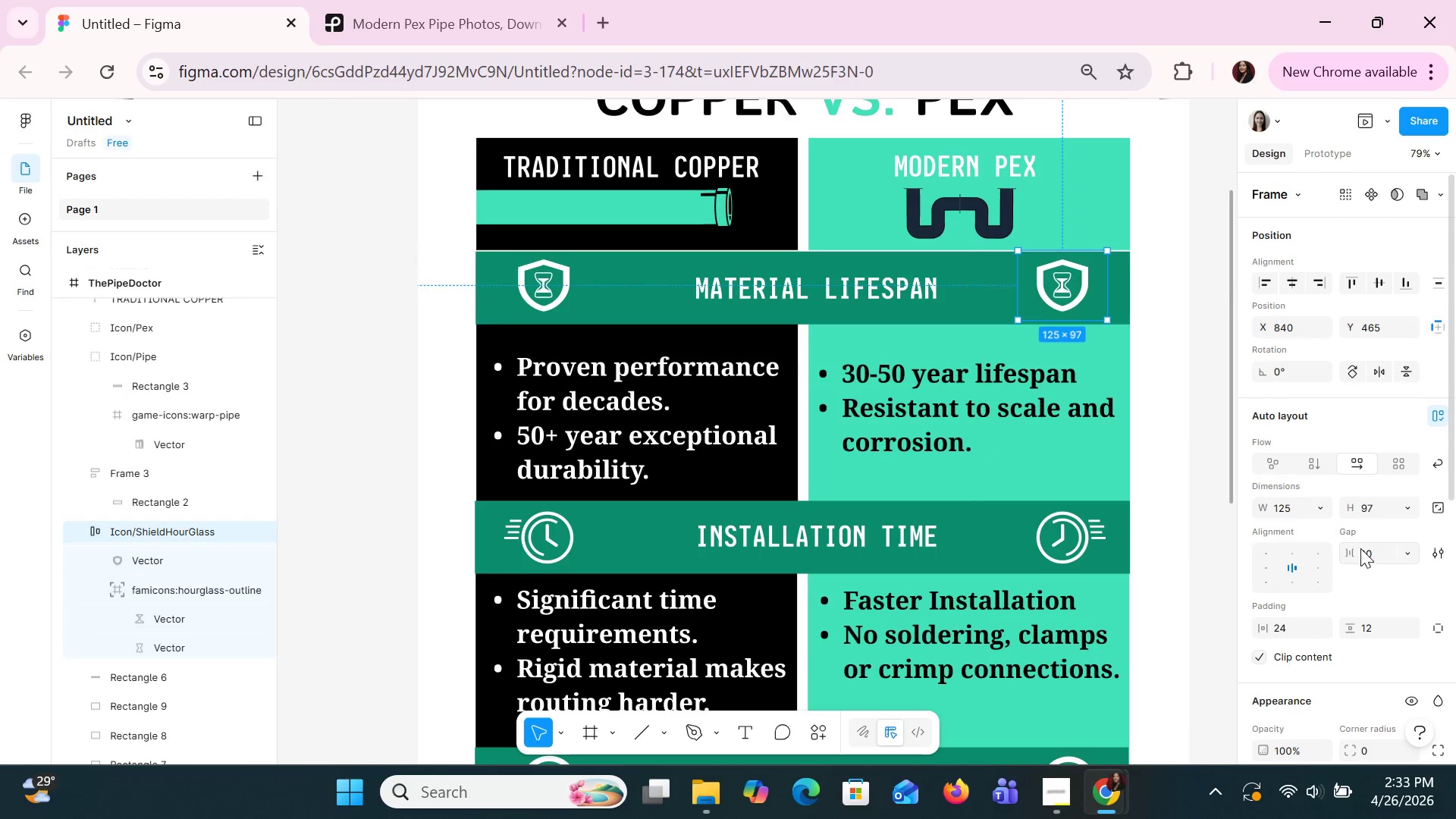 
scroll: coordinate [1378, 566], scroll_direction: down, amount: 2.0
 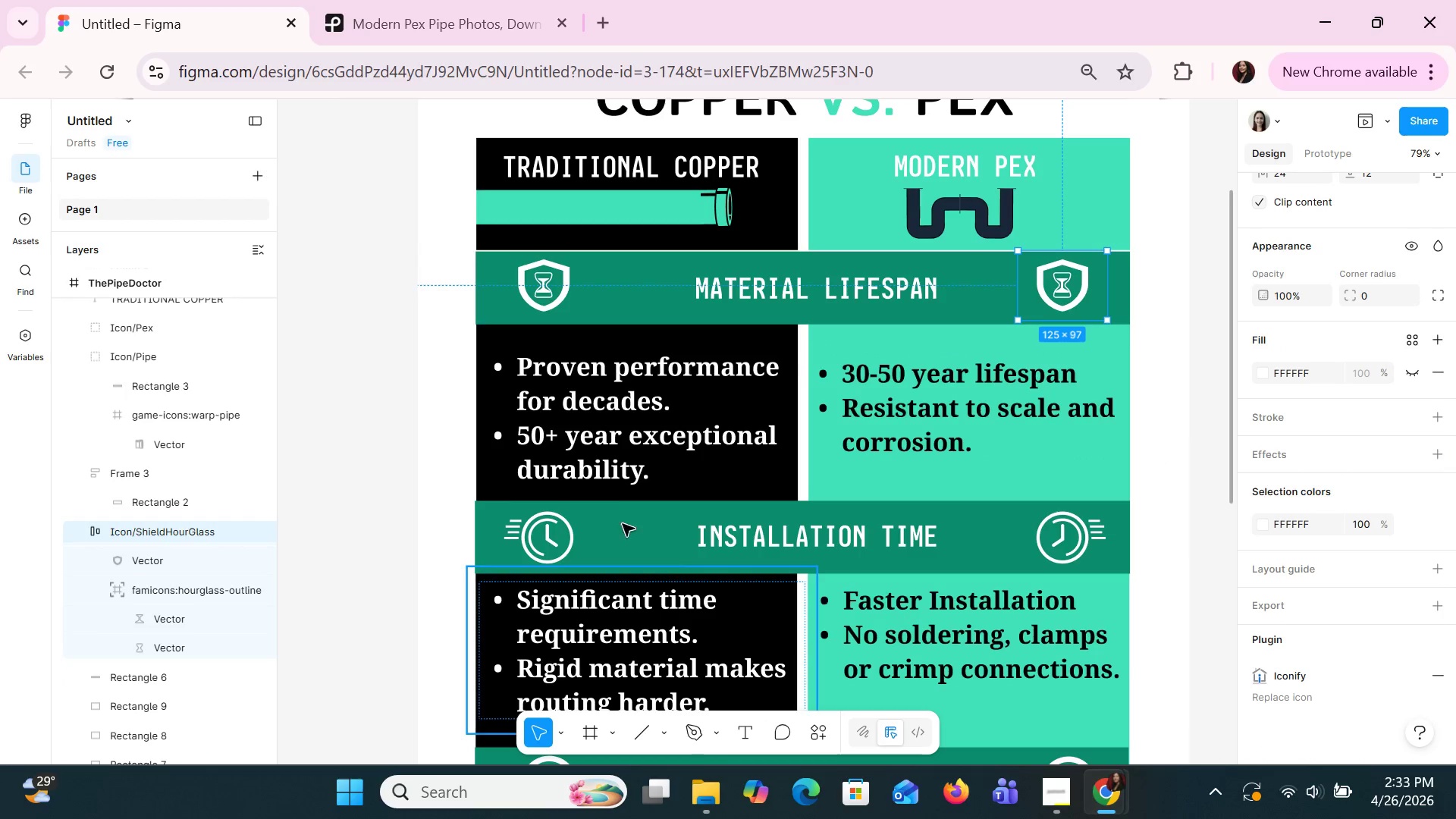 
left_click([1270, 455])
 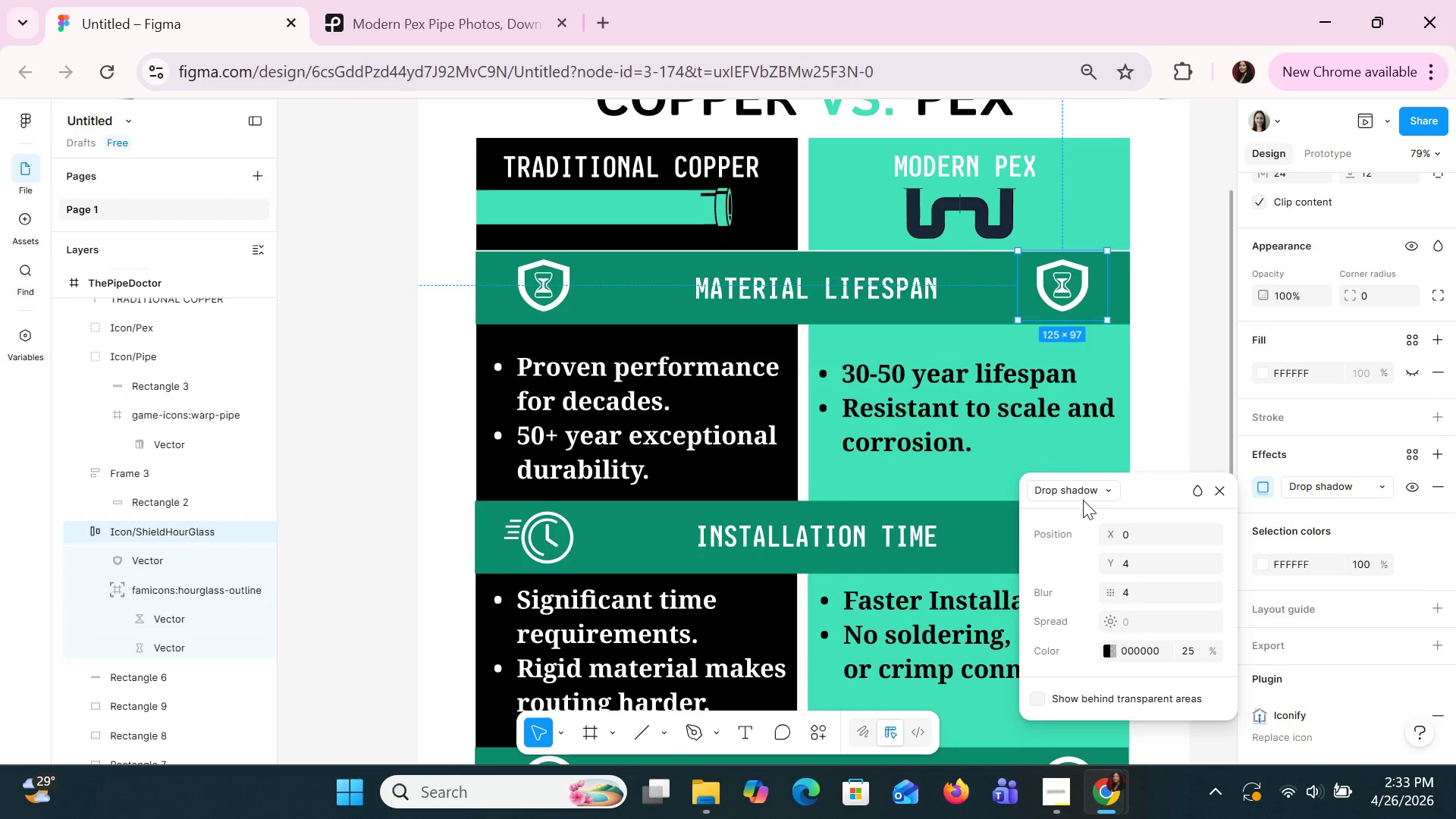 
left_click_drag(start_coordinate=[1150, 565], to_coordinate=[1090, 569])
 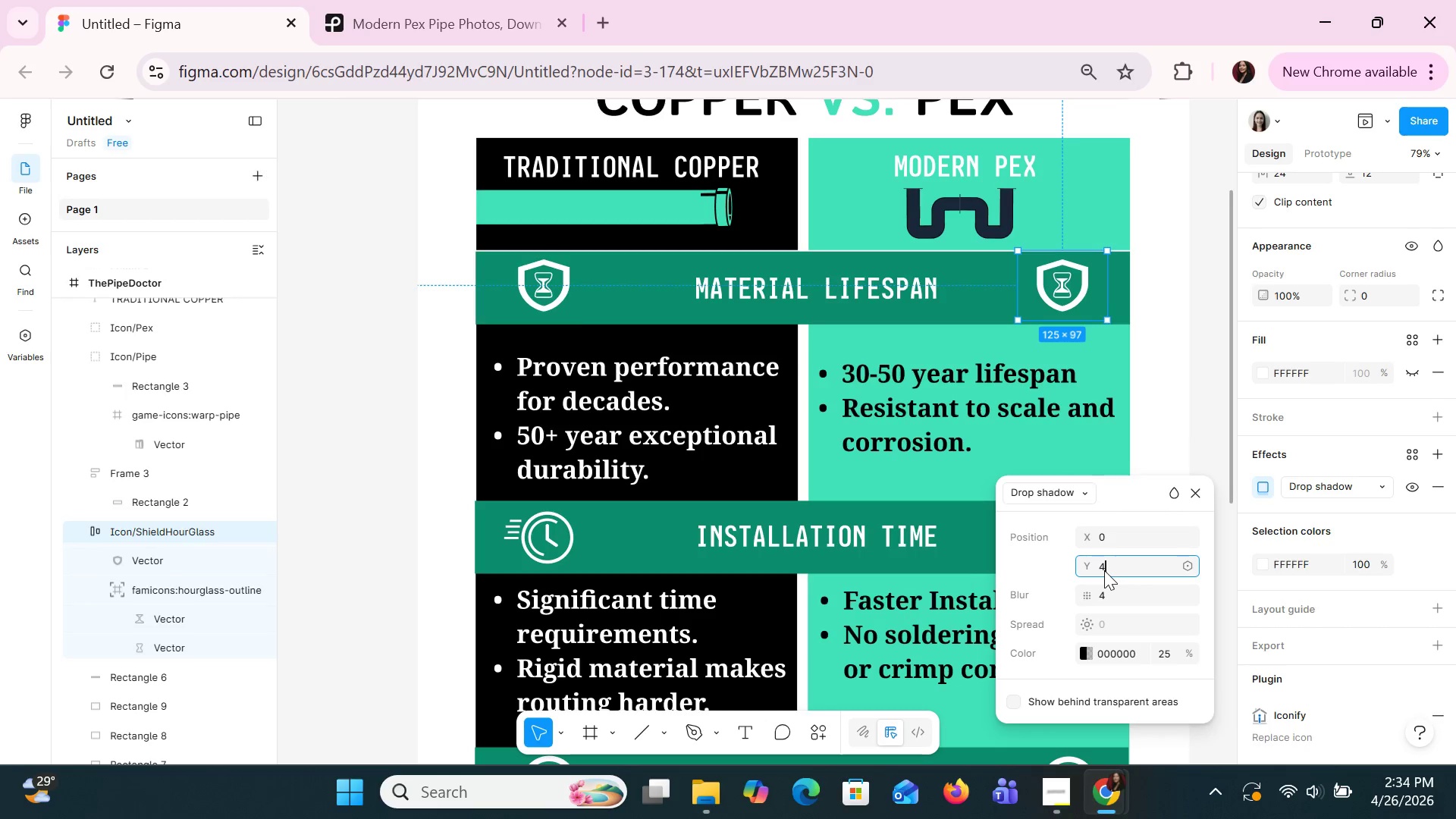 
double_click([1104, 570])
 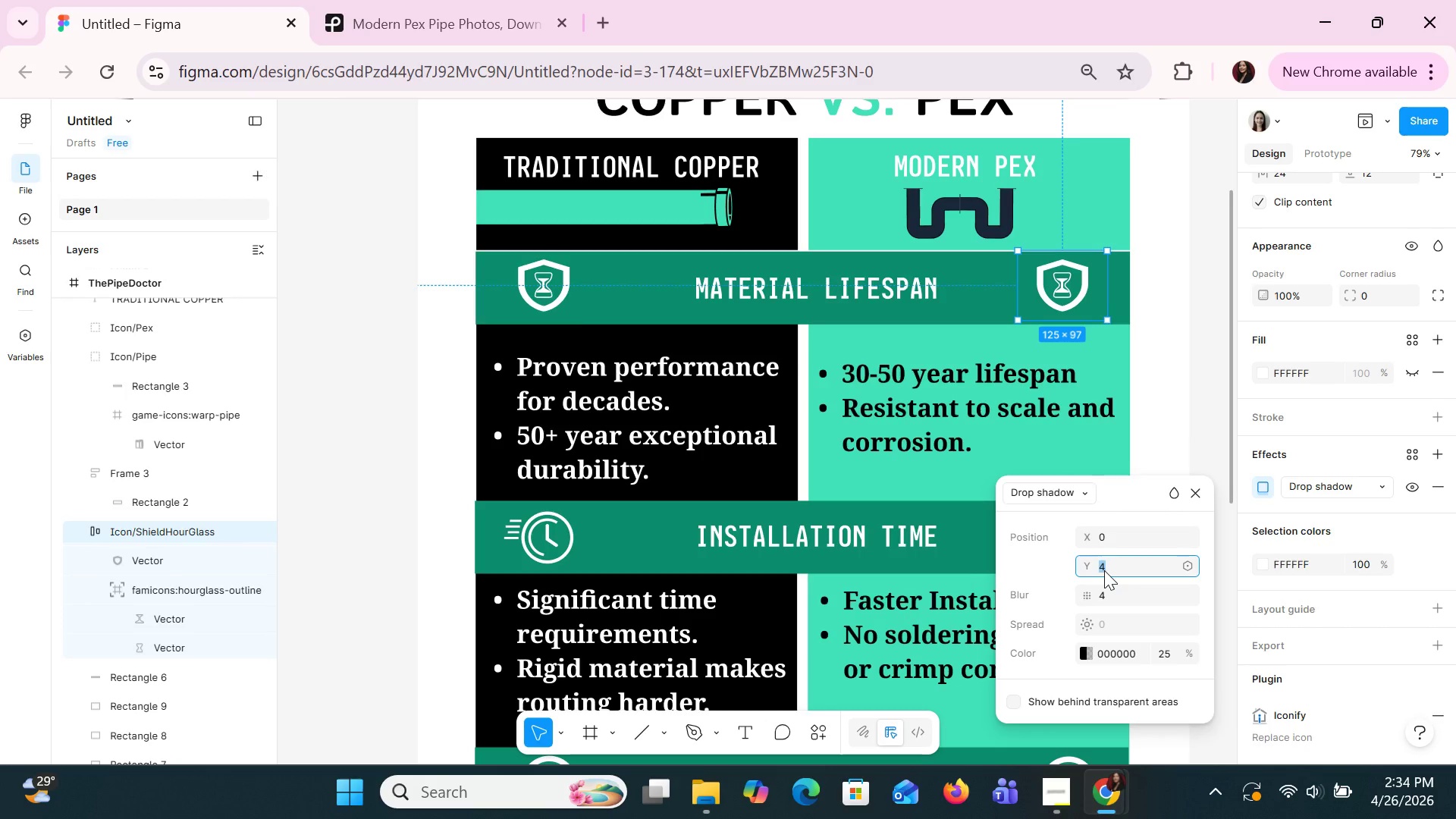 
key(0)
 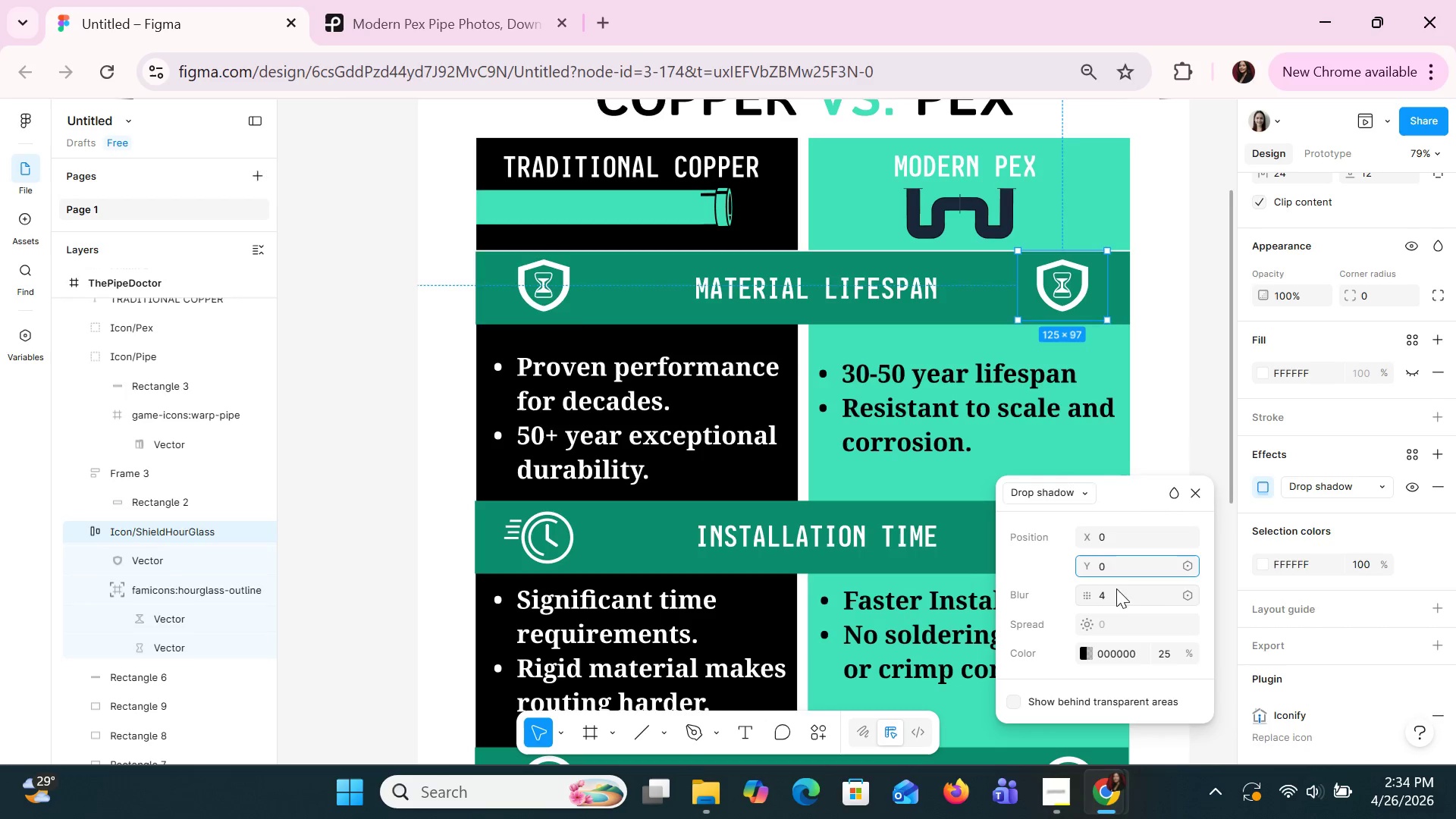 
left_click([1116, 592])
 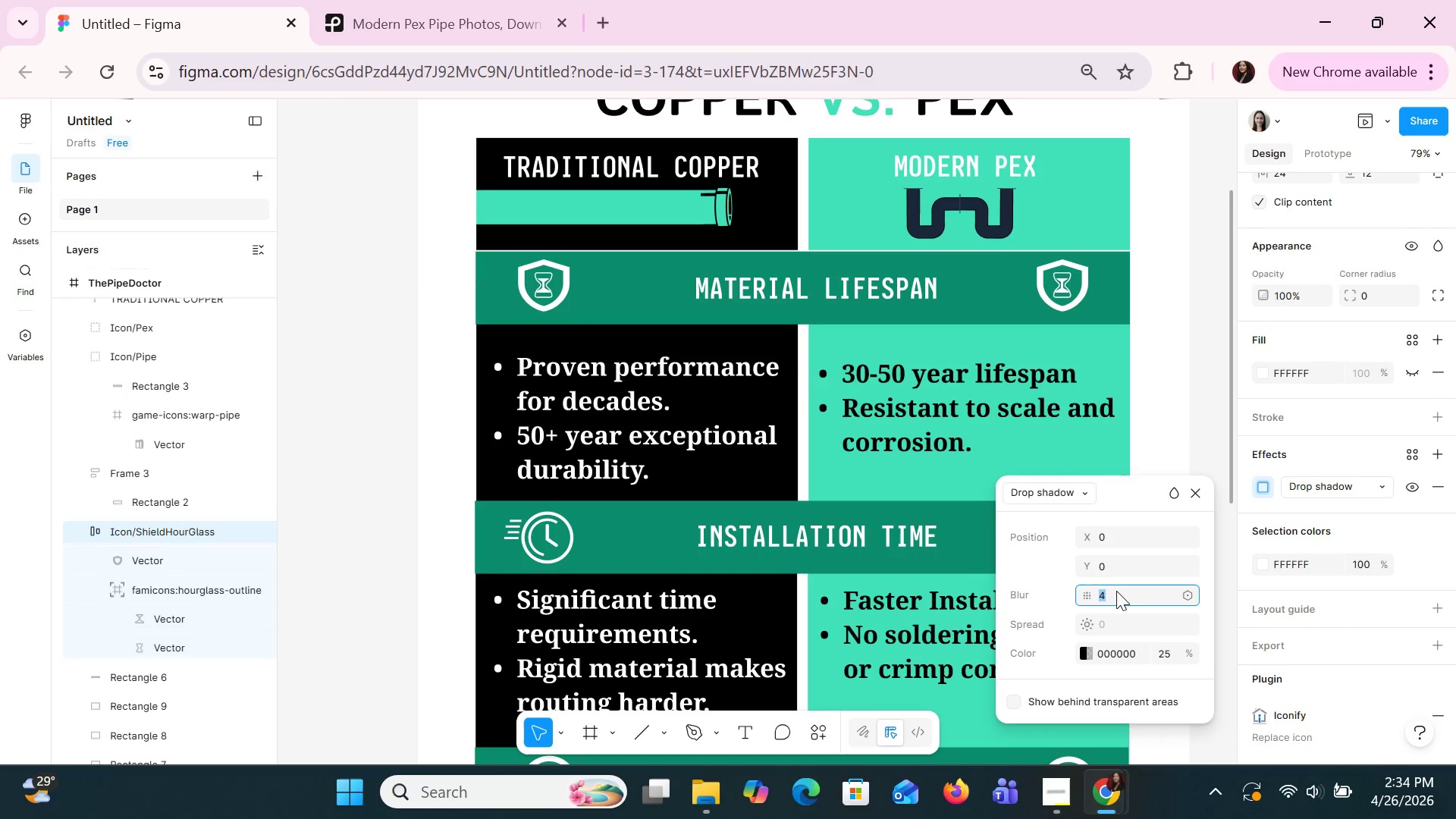 
type(10)
 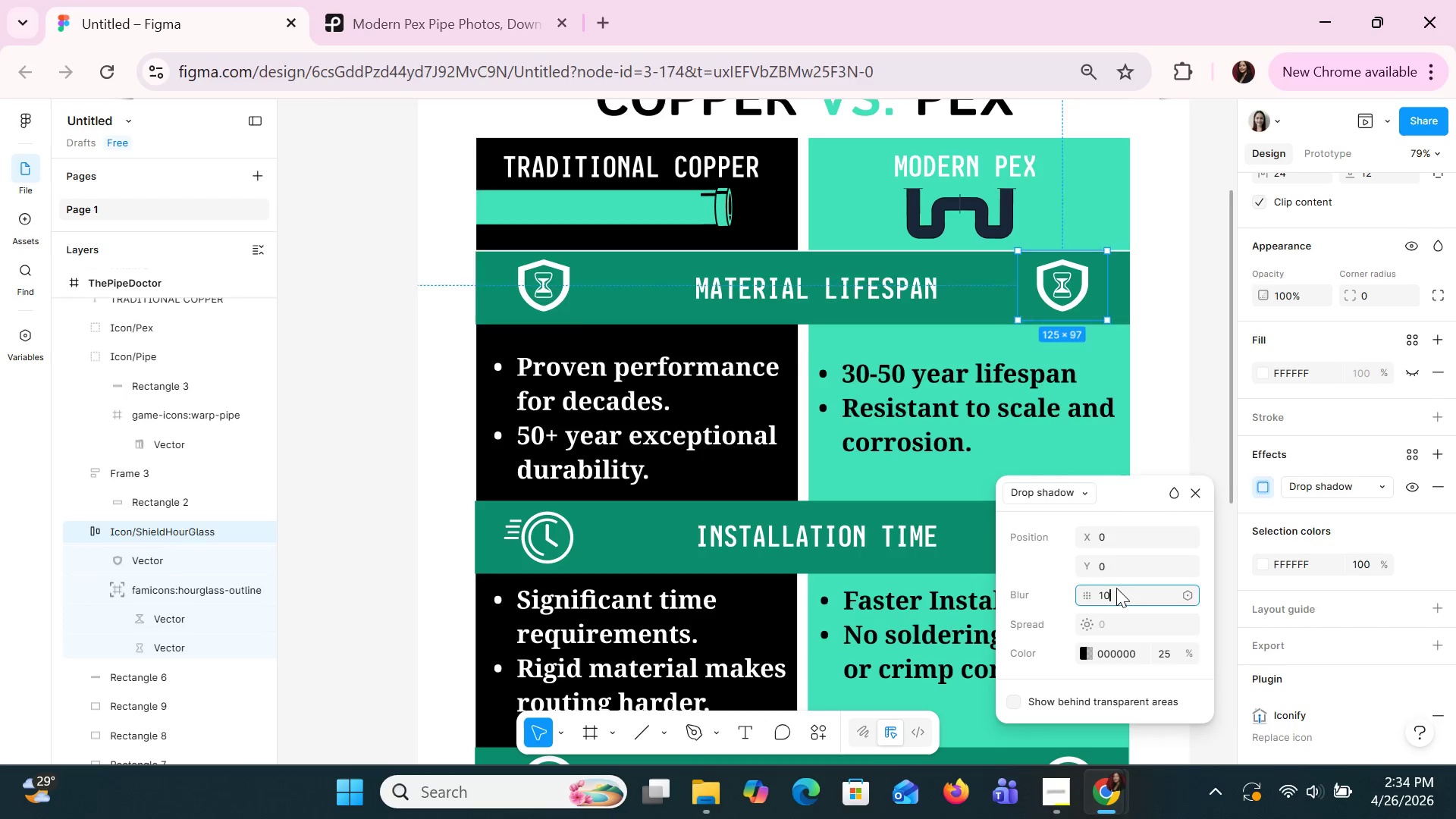 
key(Enter)
 